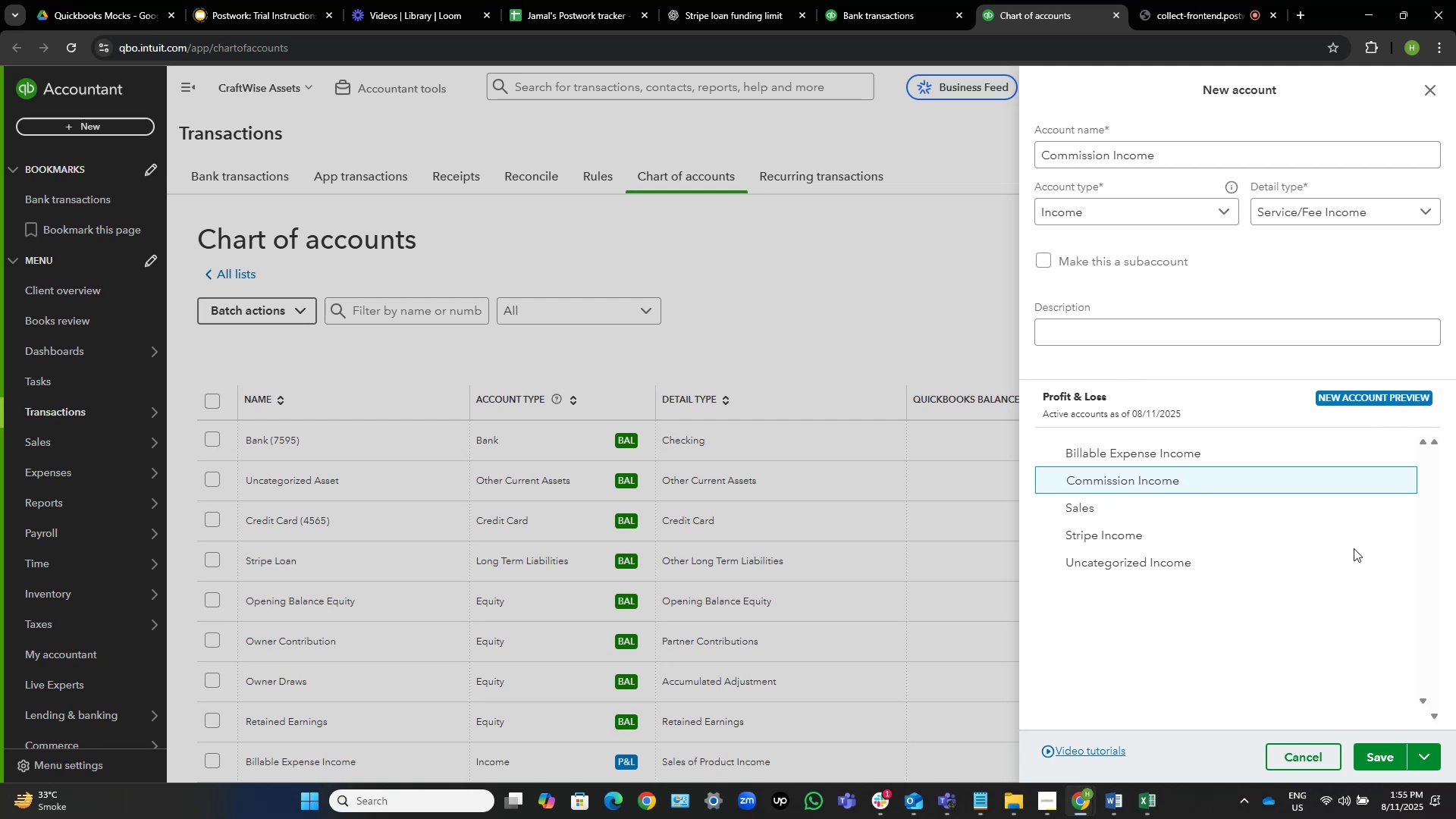 
left_click([1395, 756])
 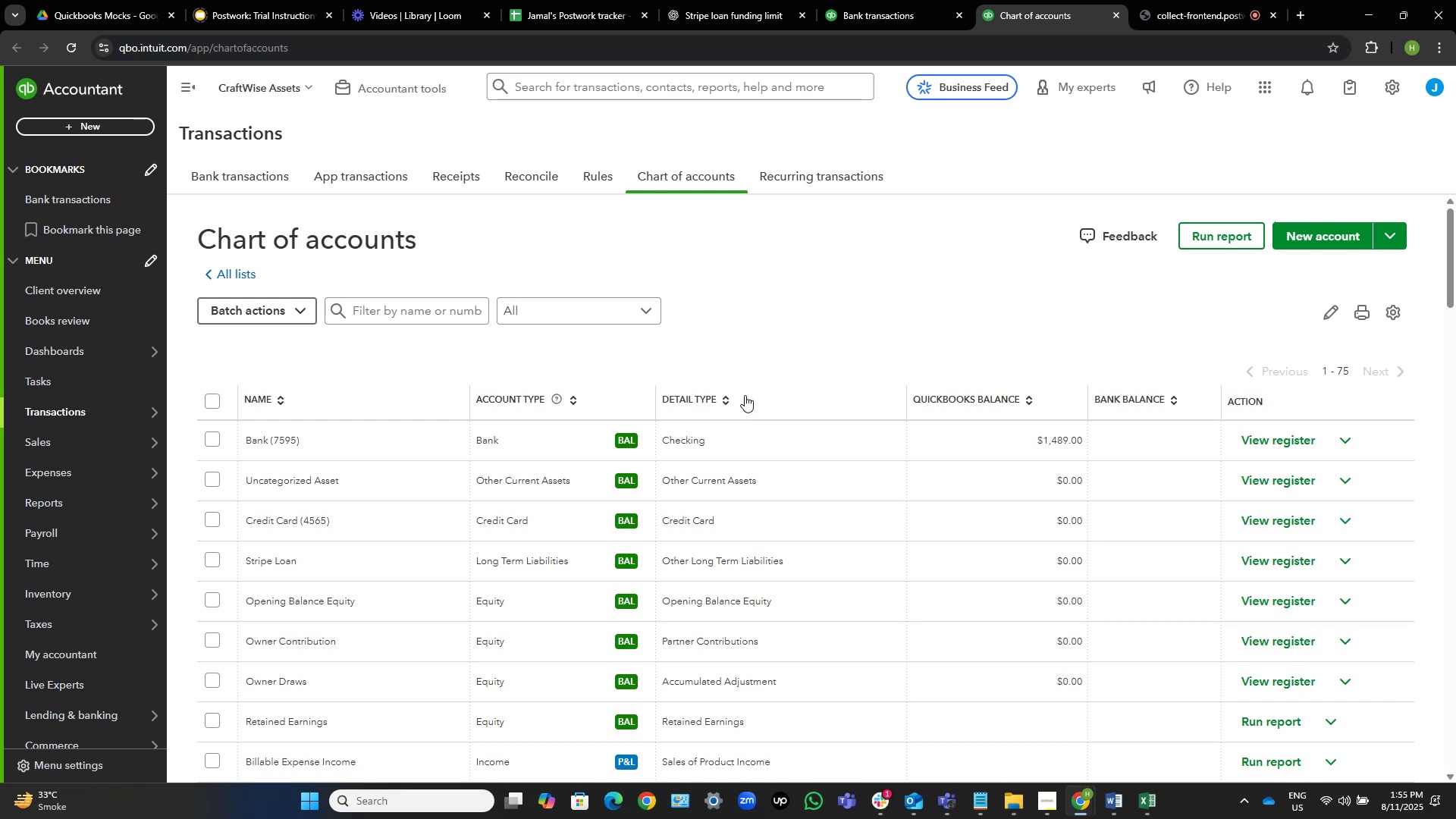 
wait(10.61)
 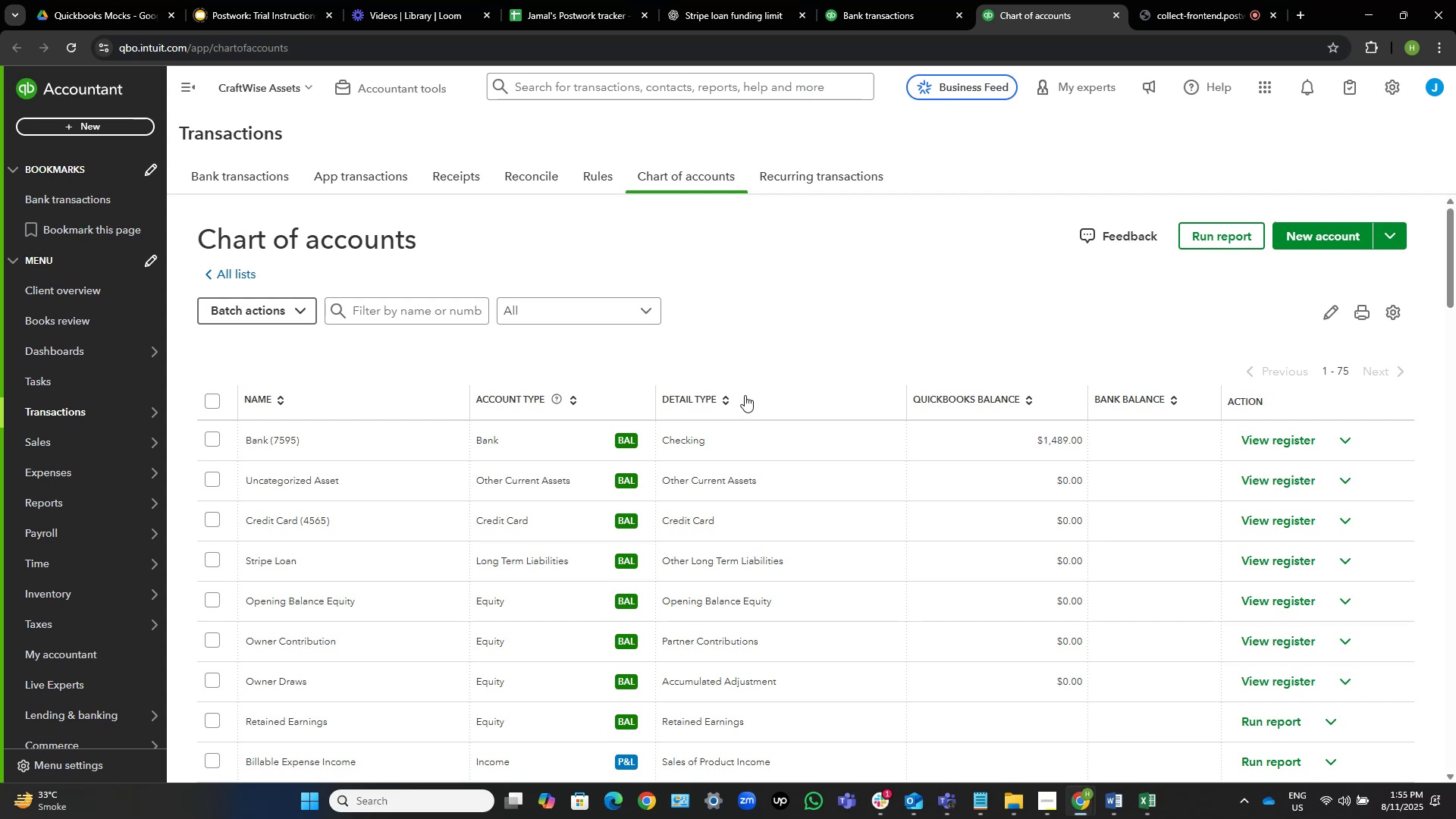 
left_click([839, 0])
 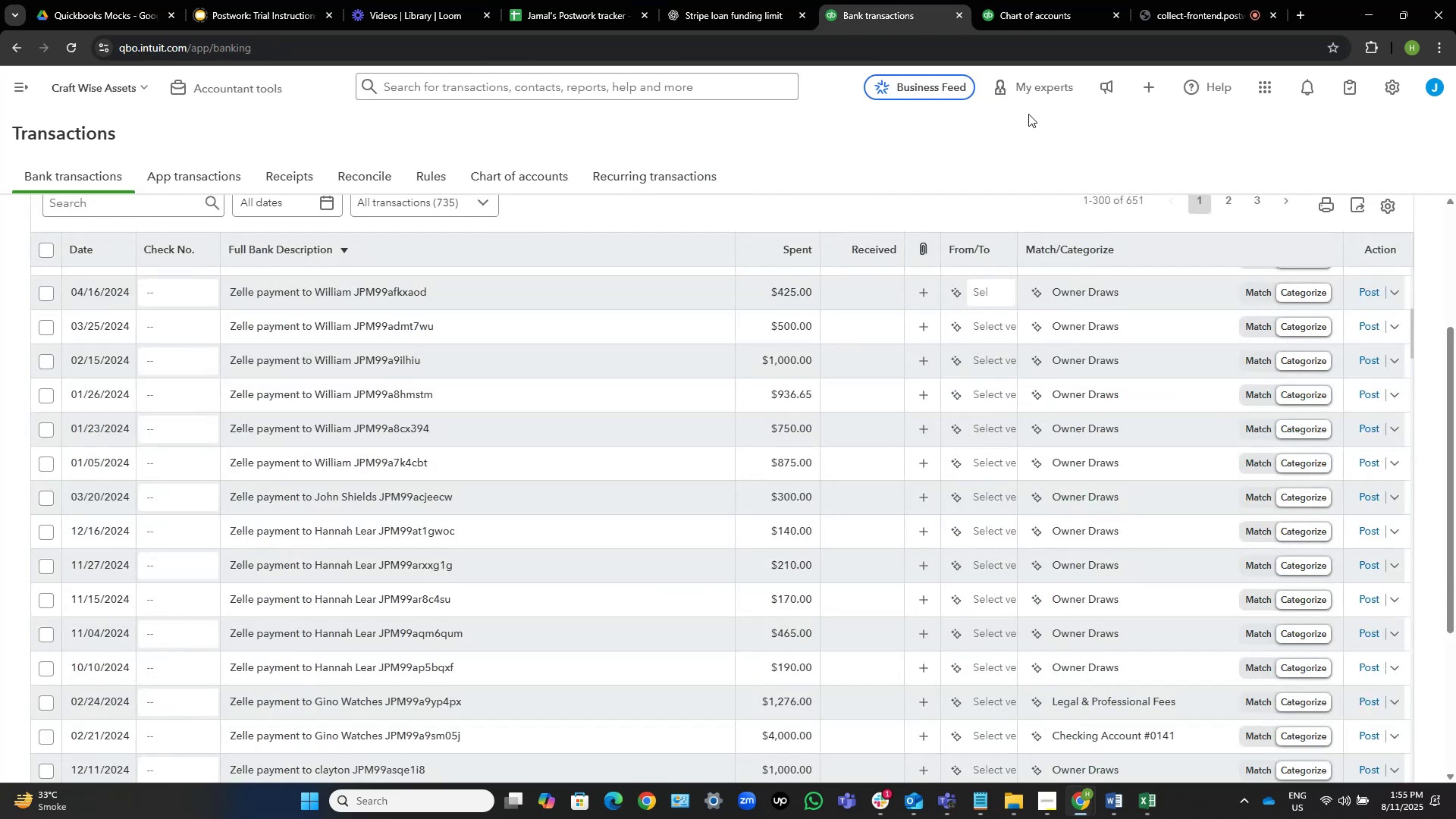 
scroll: coordinate [773, 190], scroll_direction: up, amount: 4.0
 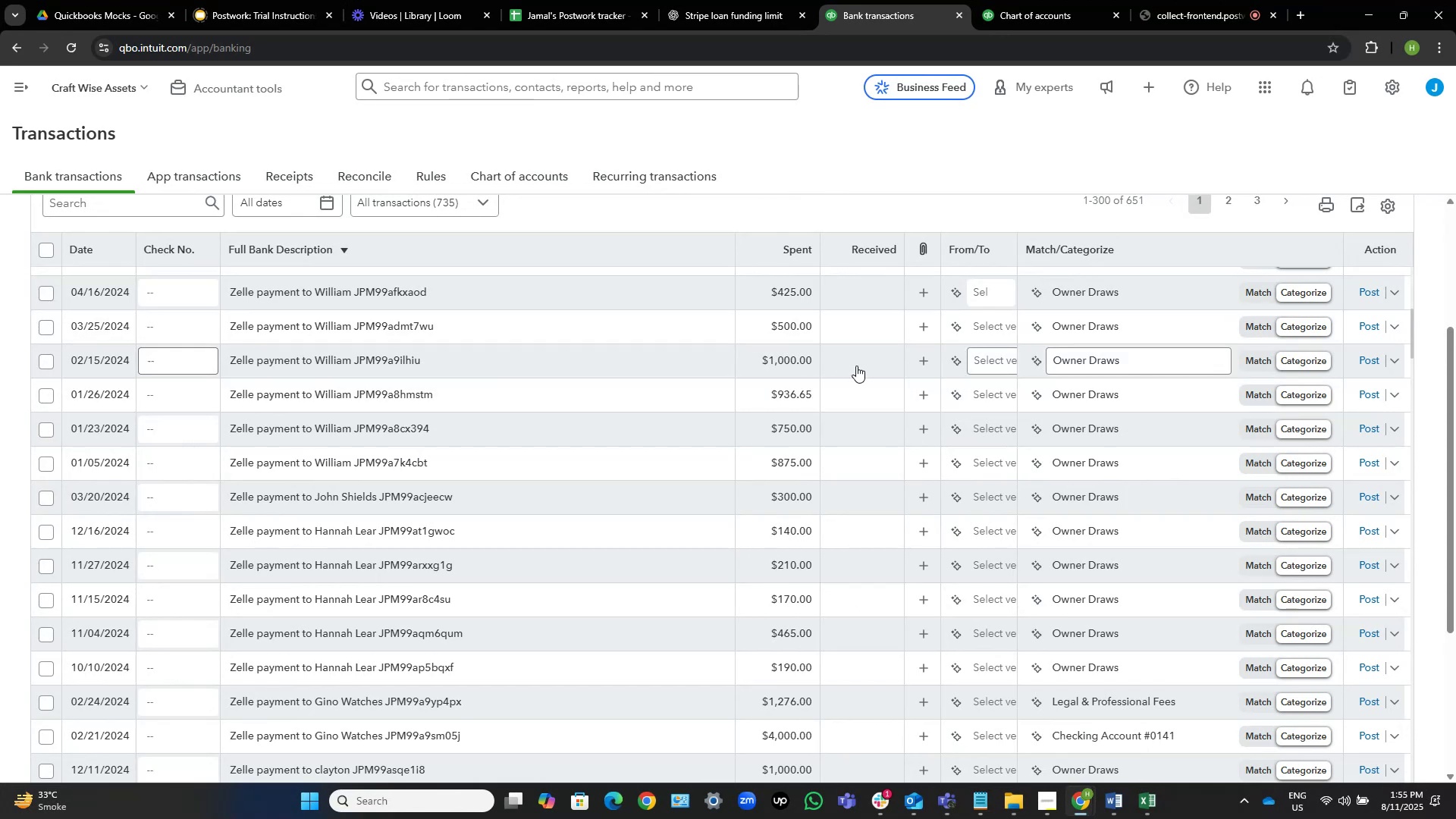 
wait(10.43)
 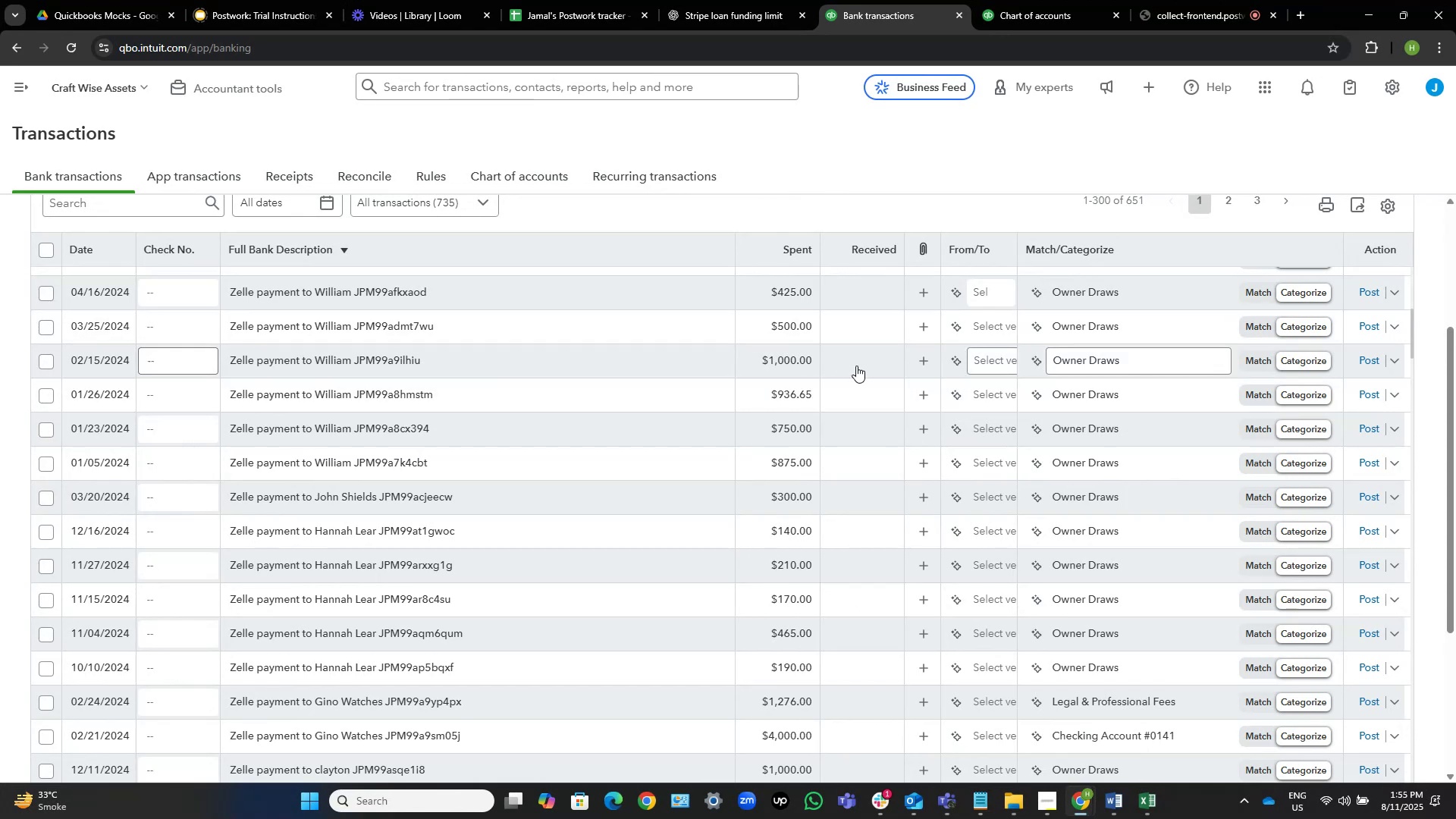 
mouse_move([993, 262])
 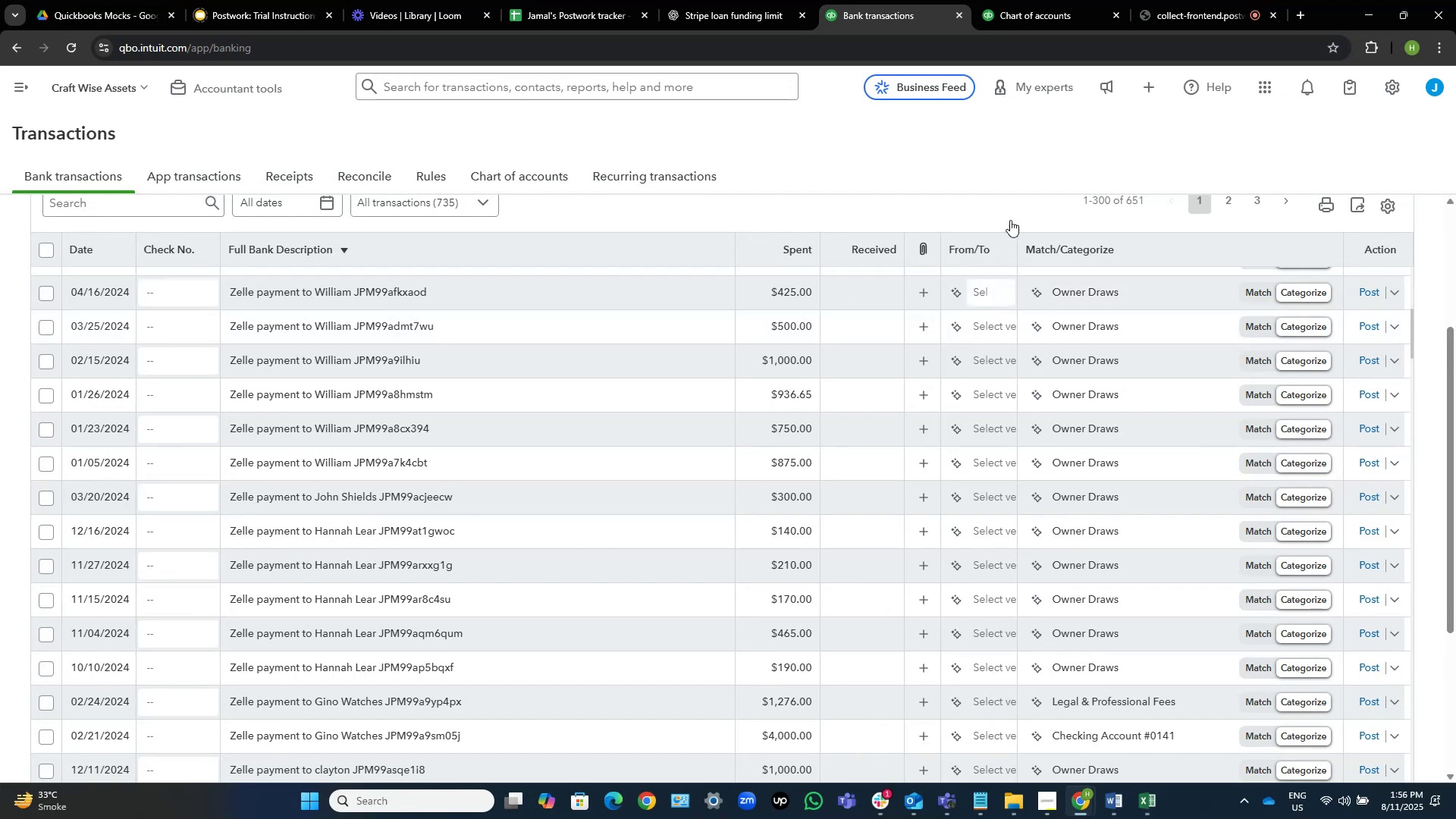 
scroll: coordinate [1015, 206], scroll_direction: up, amount: 2.0
 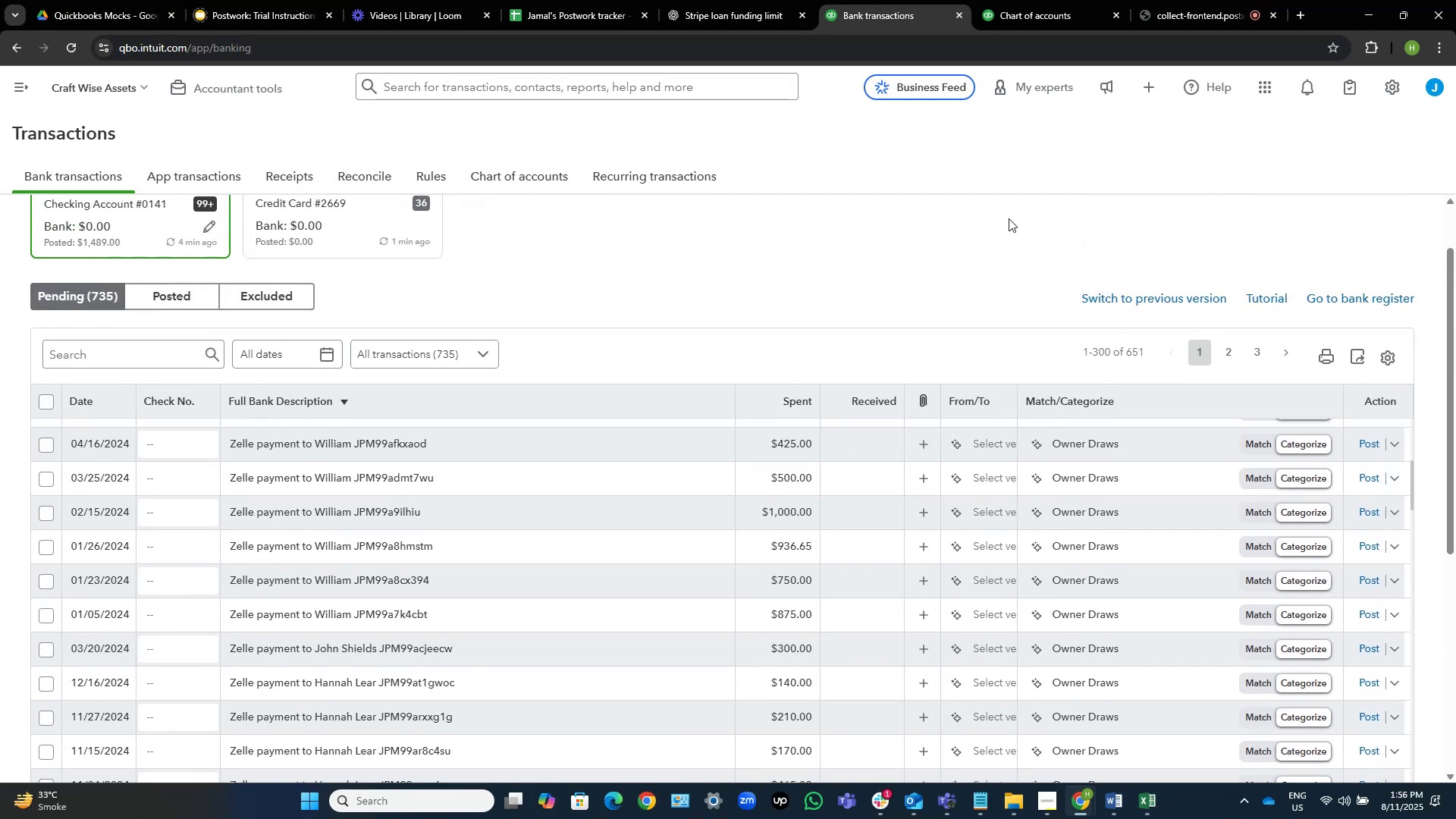 
scroll: coordinate [1003, 257], scroll_direction: down, amount: 1.0
 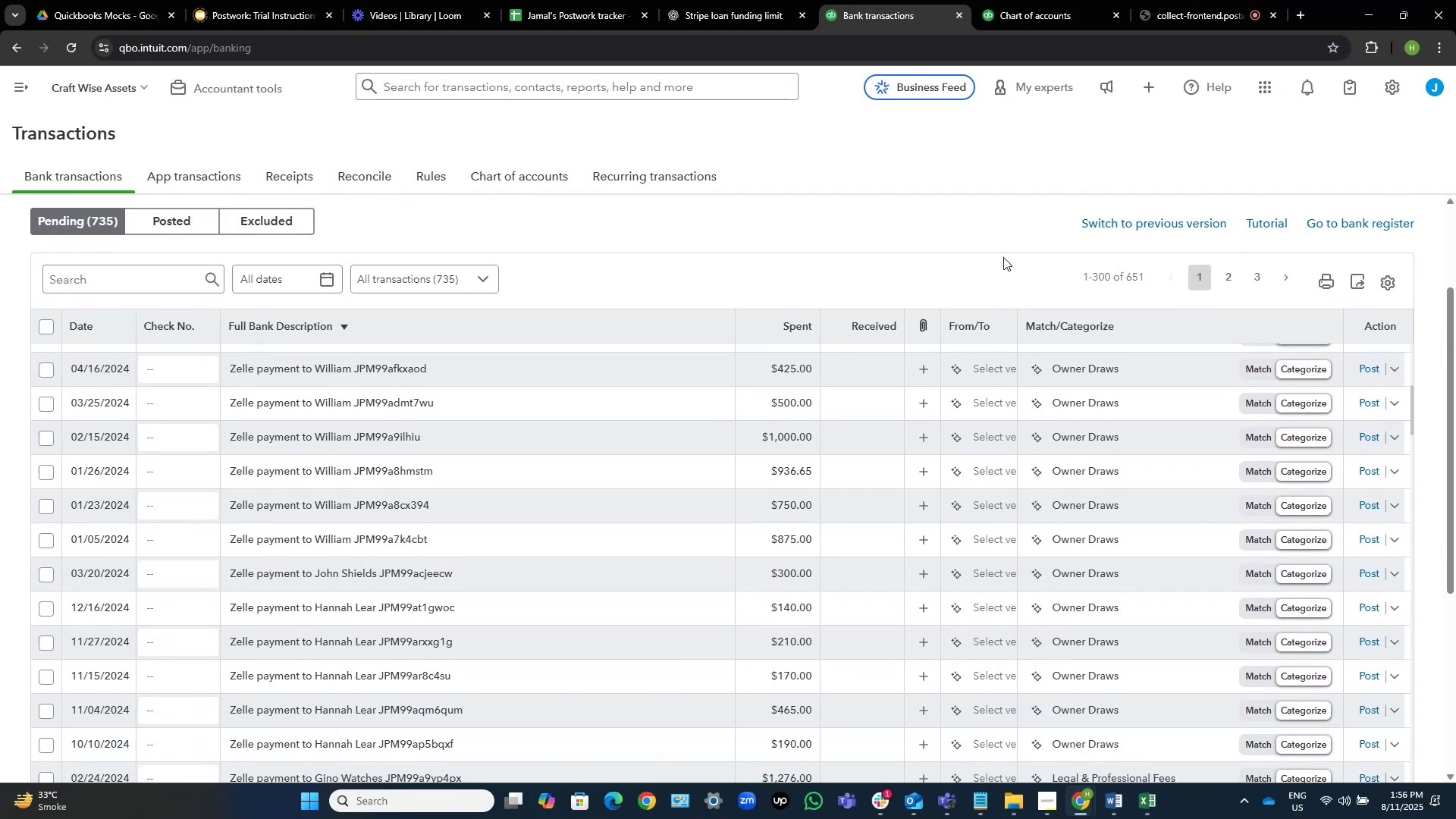 
mouse_move([959, 360])
 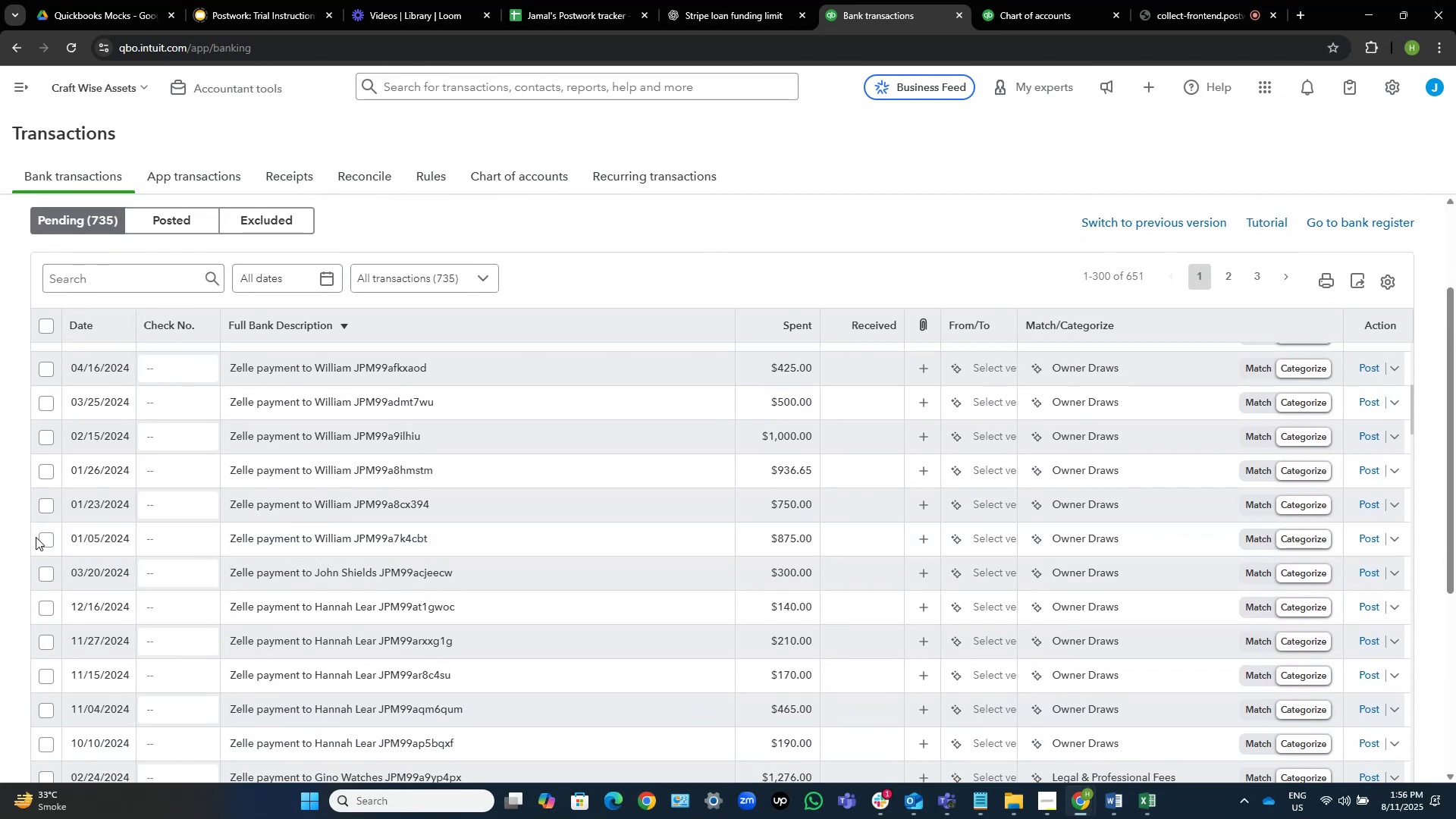 
left_click([43, 538])
 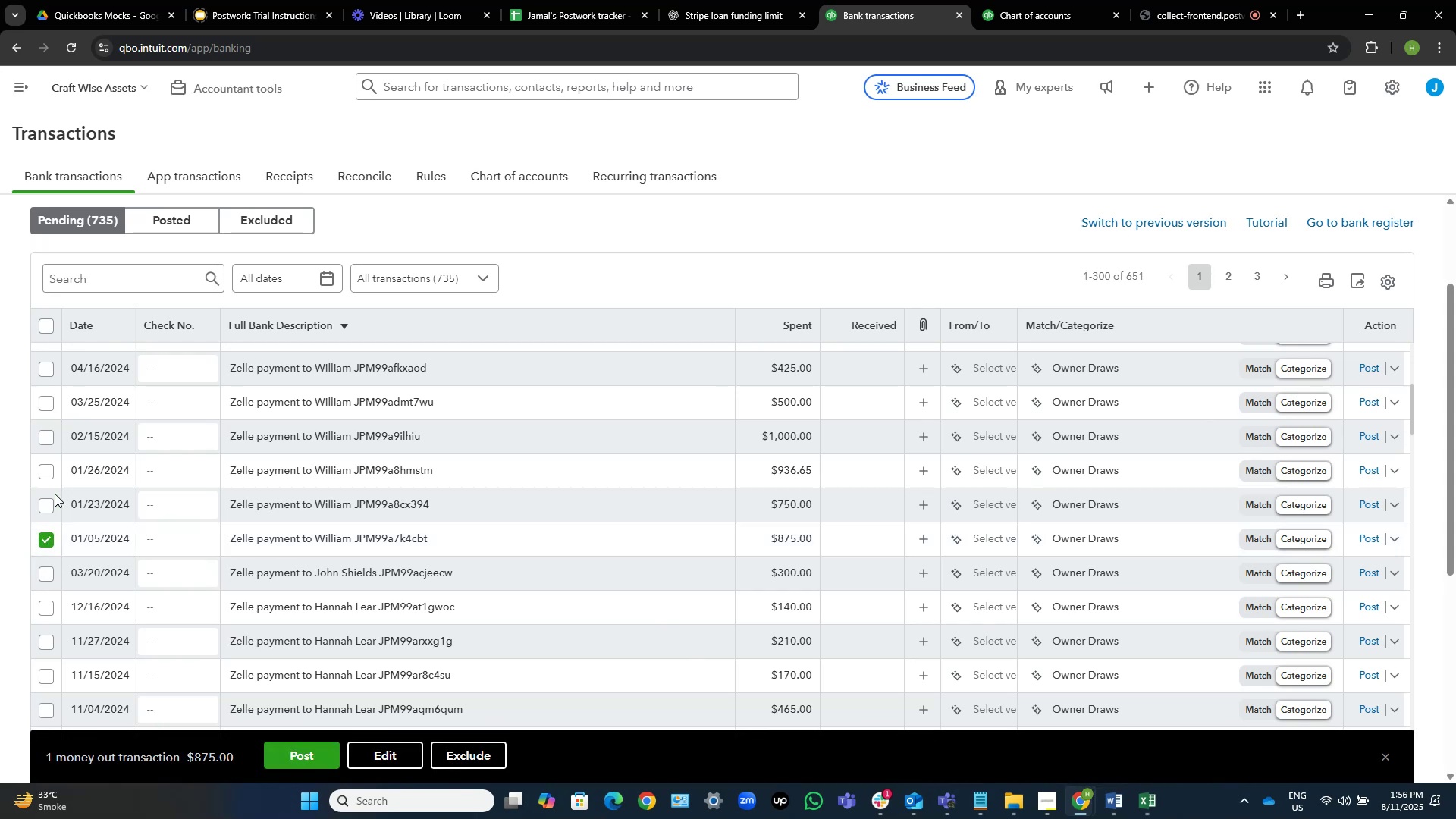 
scroll: coordinate [372, 527], scroll_direction: up, amount: 12.0
 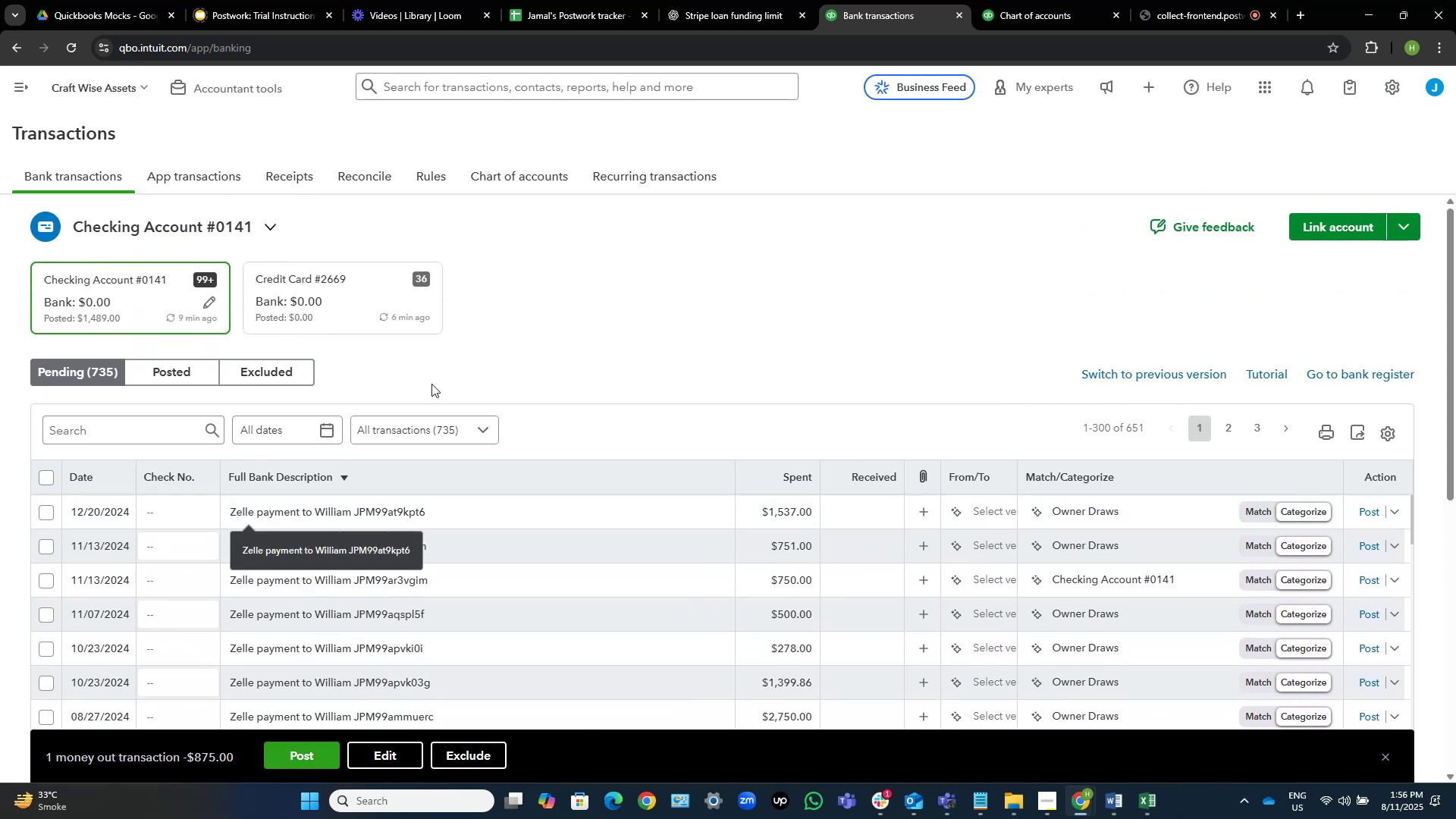 
scroll: coordinate [576, 327], scroll_direction: down, amount: 1.0
 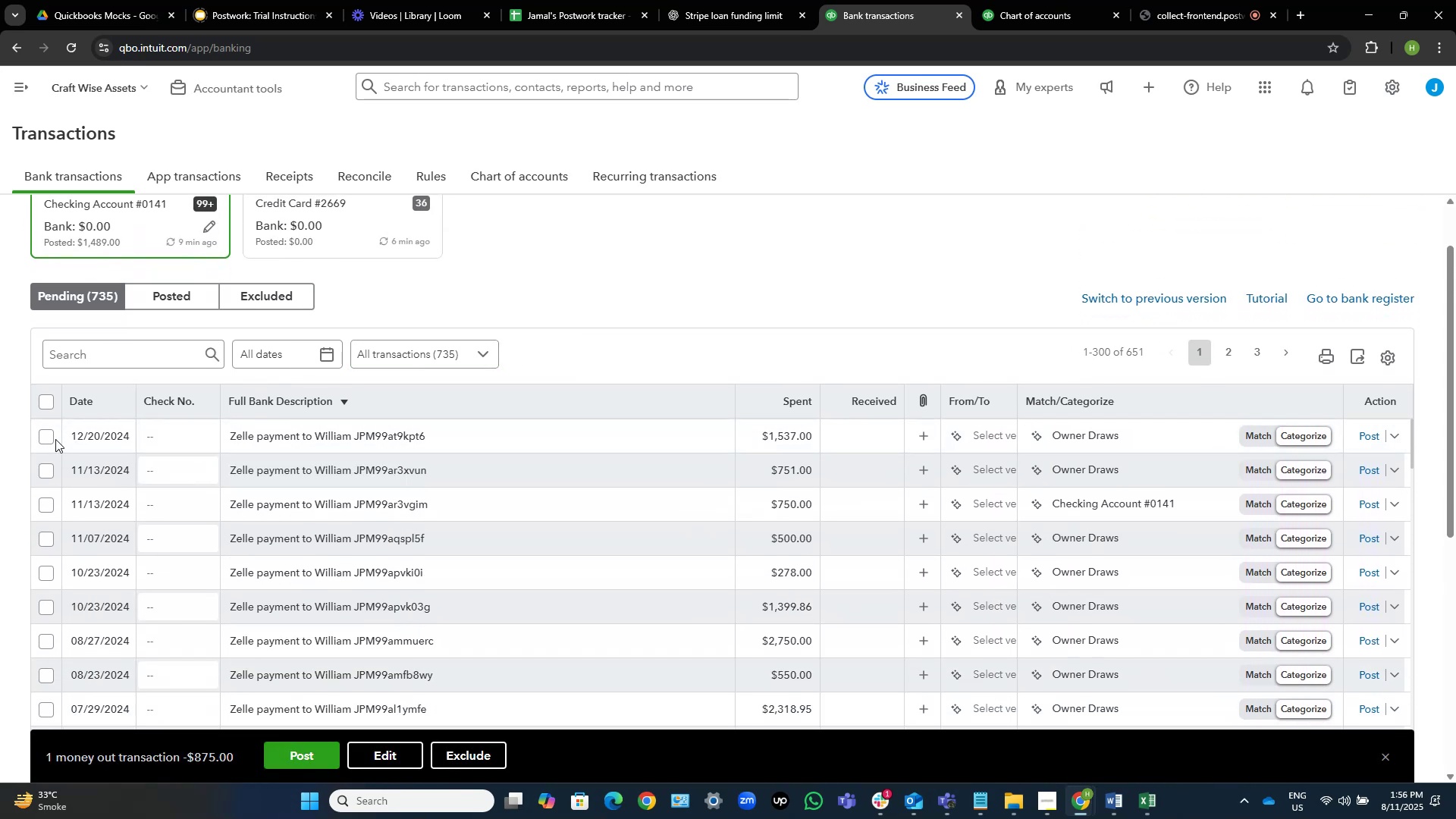 
left_click([48, 433])
 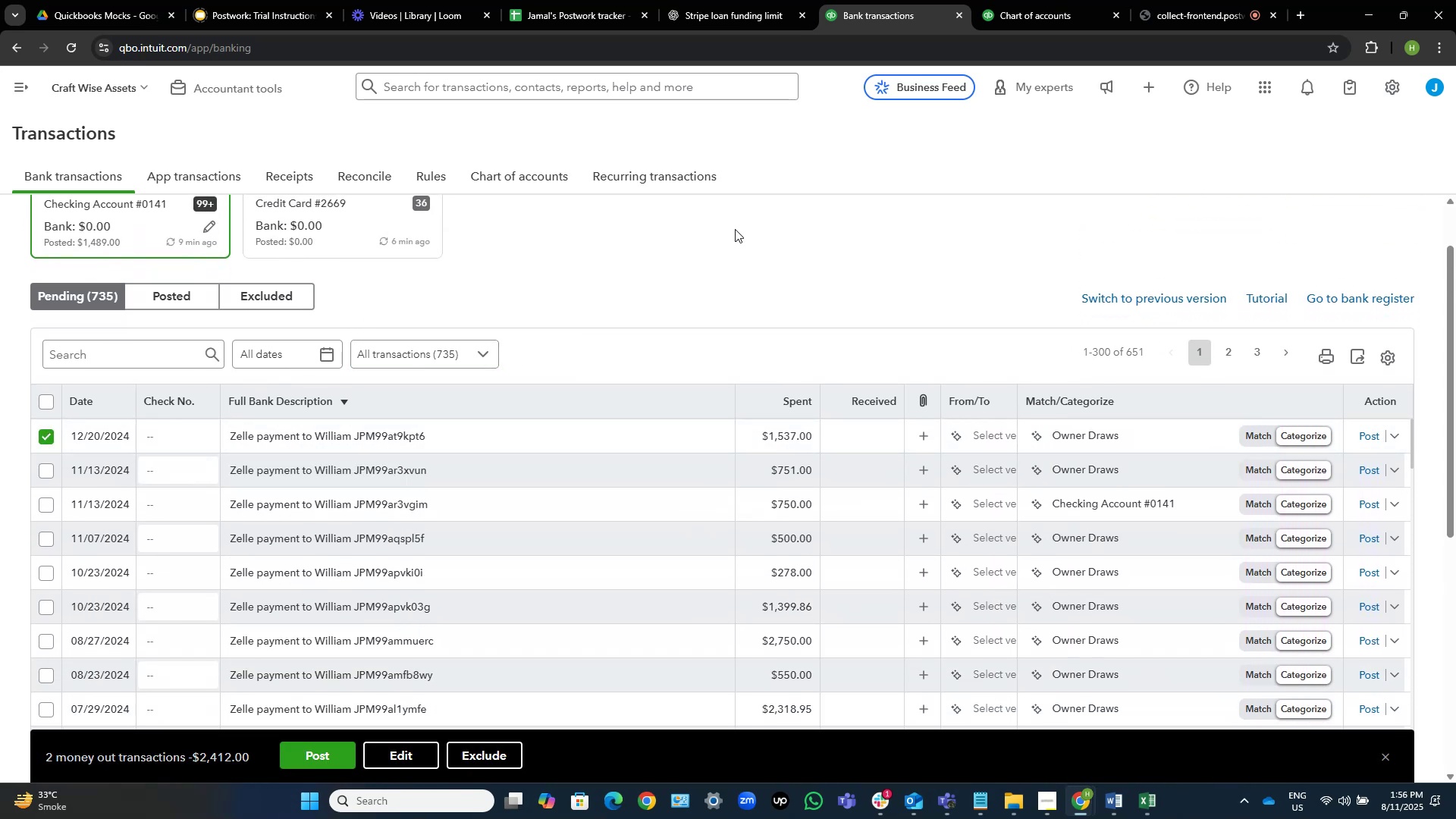 
scroll: coordinate [735, 229], scroll_direction: down, amount: 1.0
 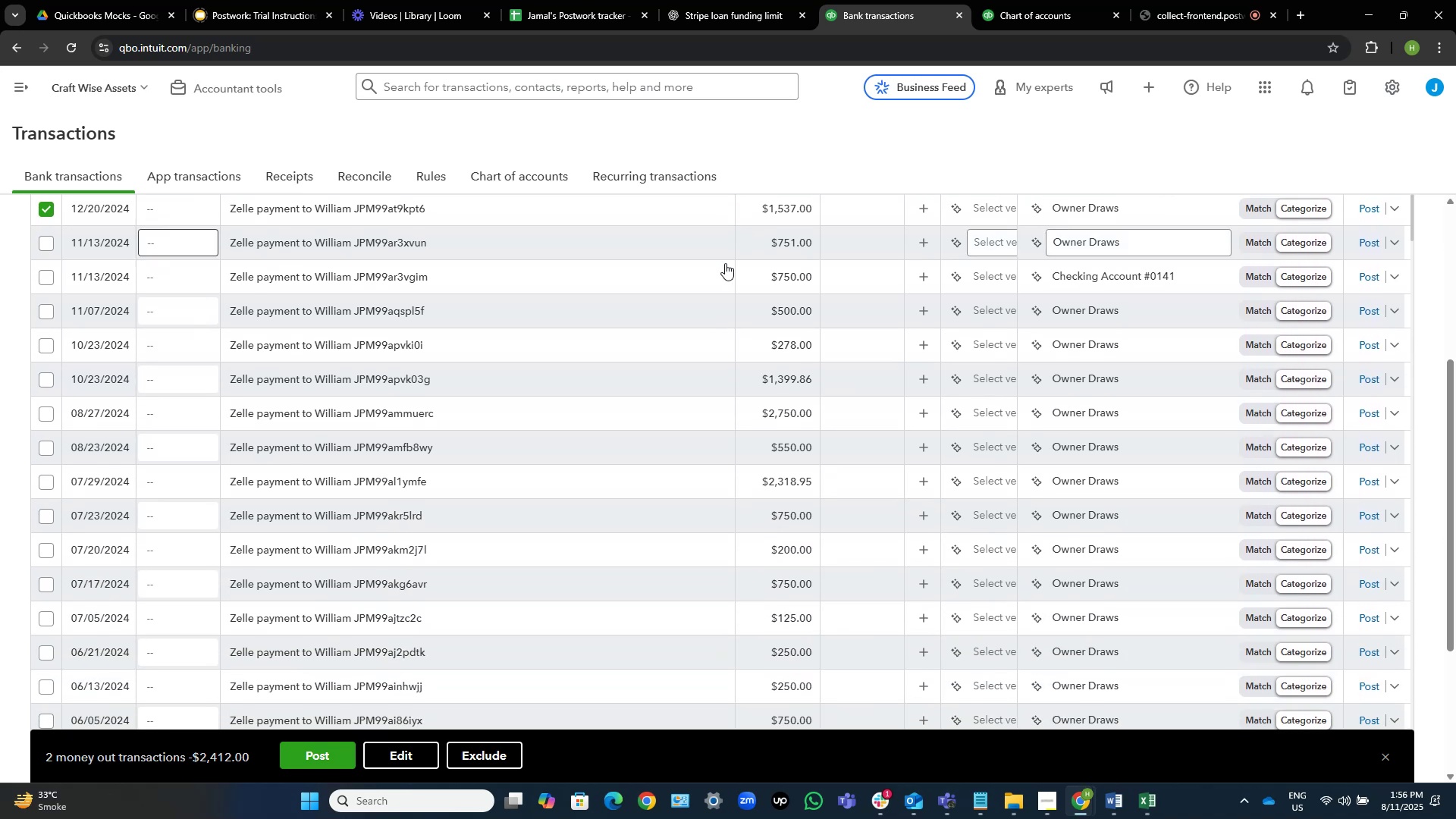 
scroll: coordinate [592, 374], scroll_direction: up, amount: 1.0
 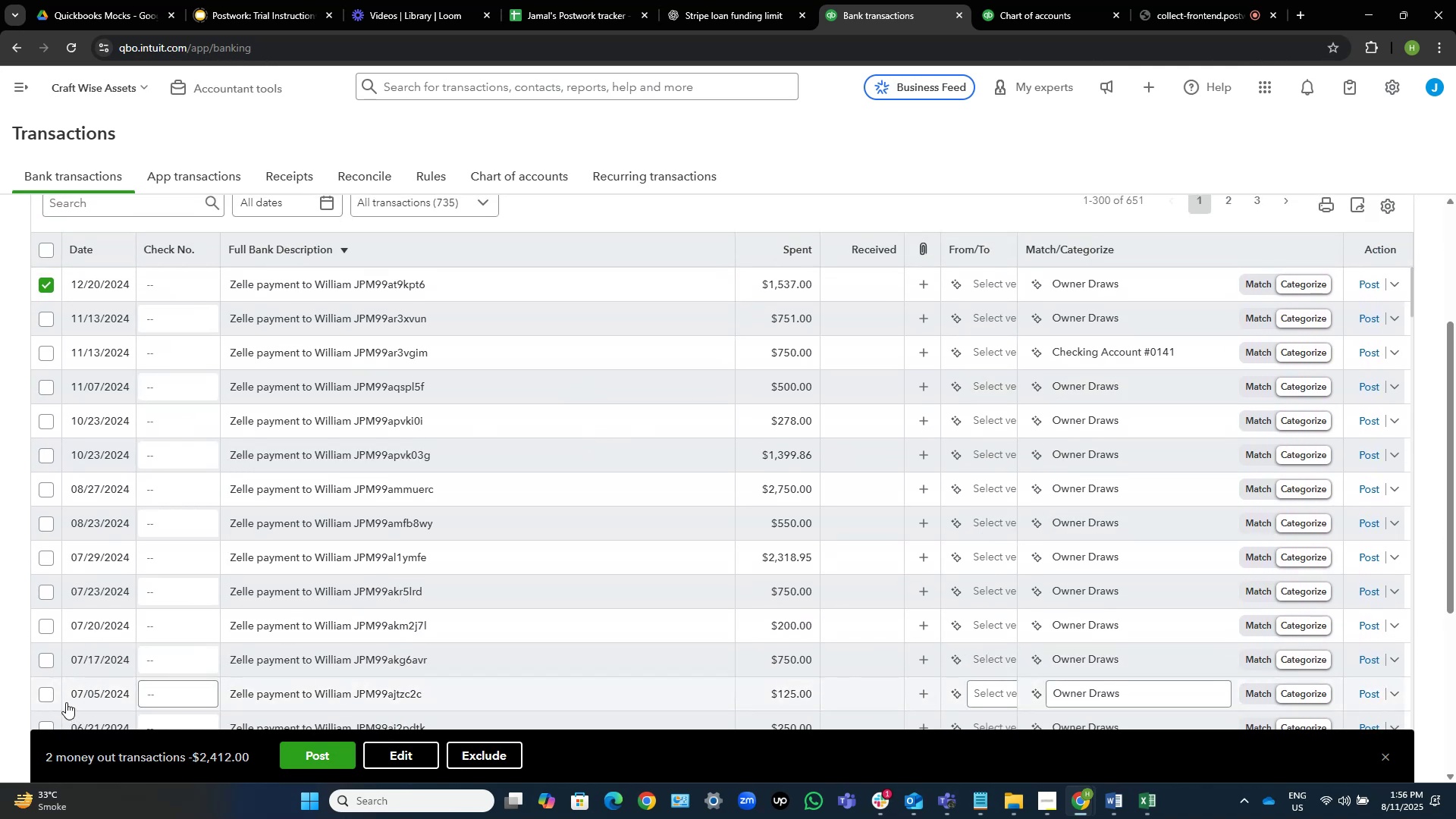 
left_click([47, 695])
 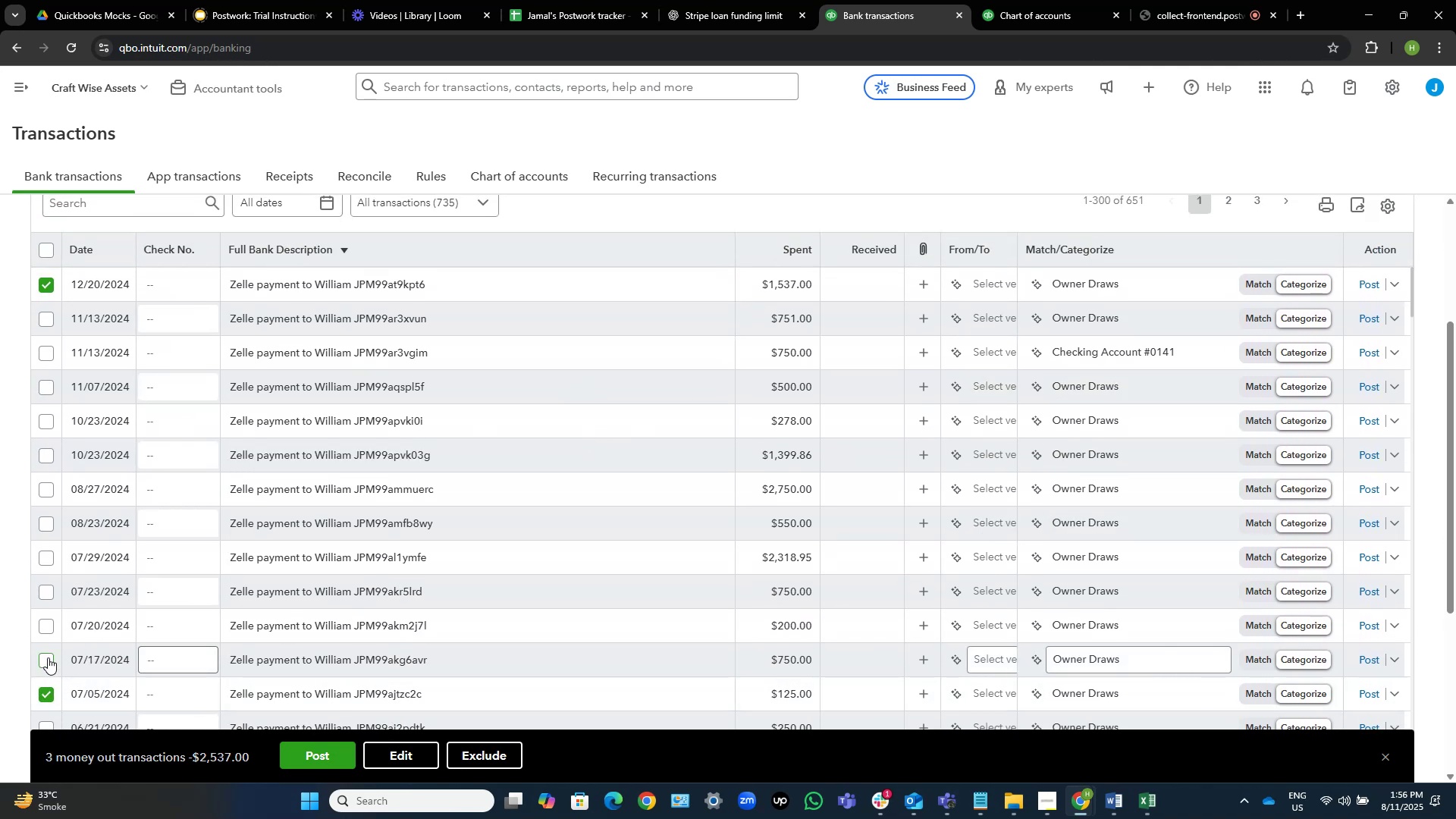 
left_click([47, 657])
 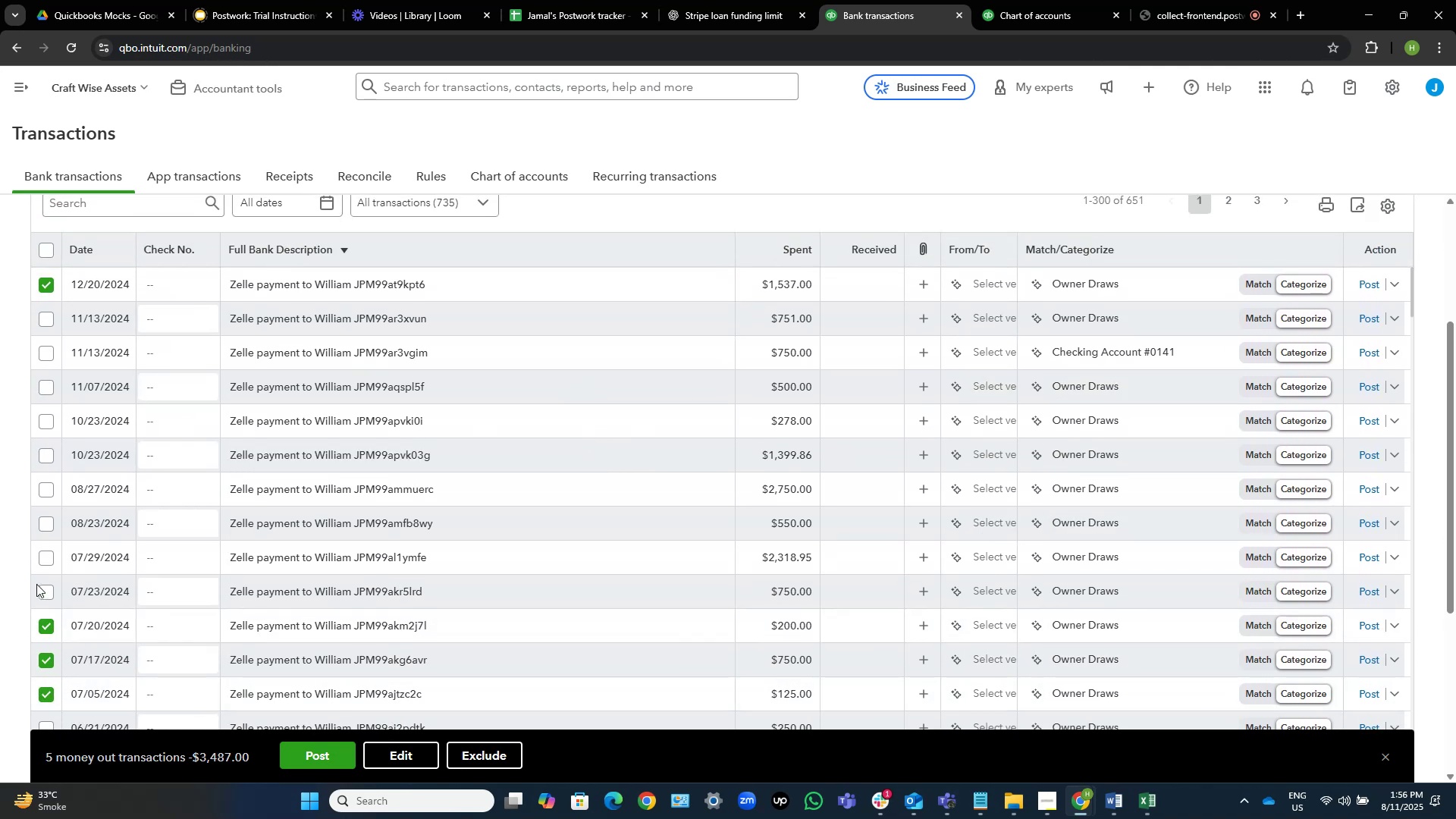 
left_click([45, 589])
 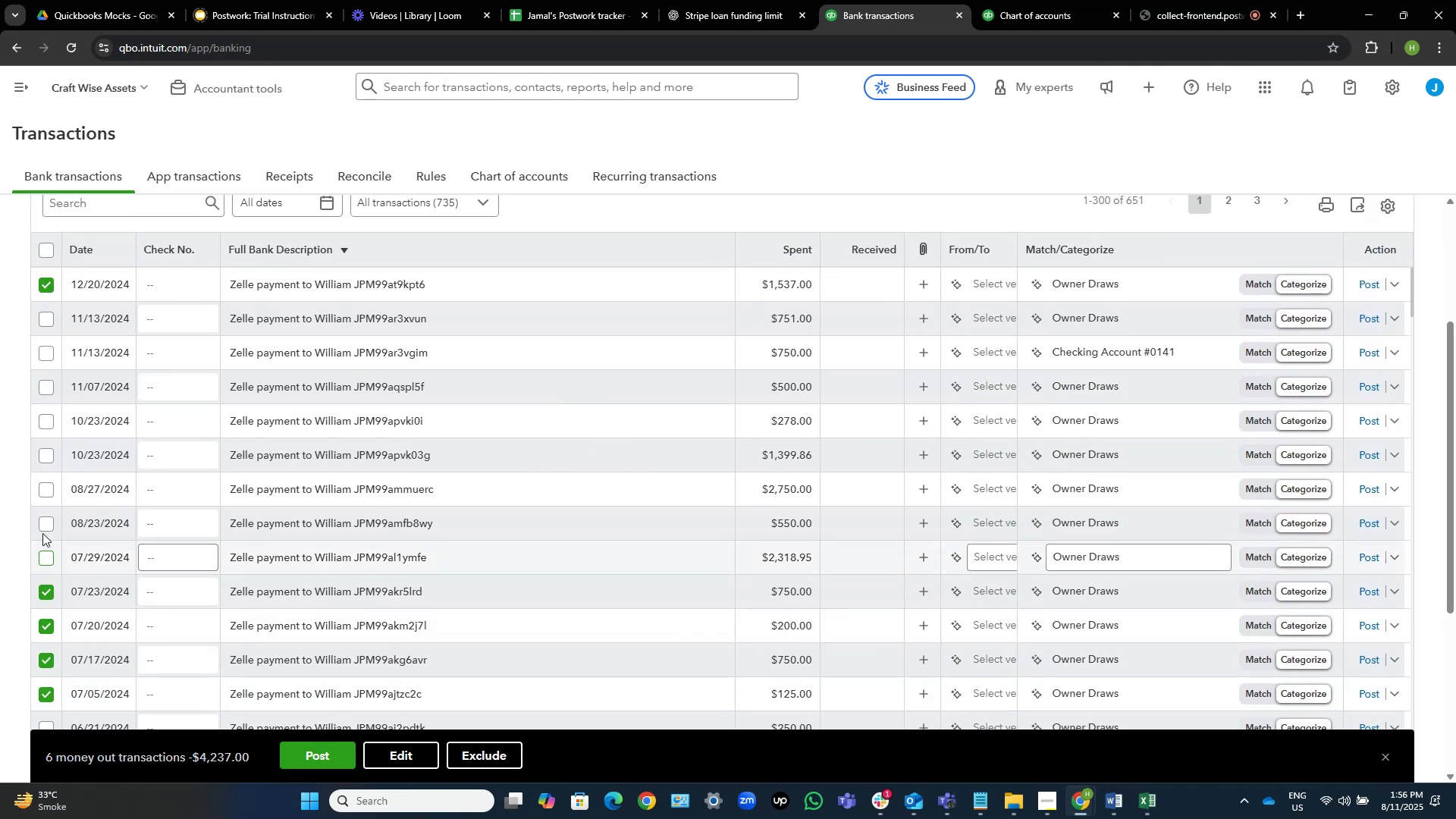 
left_click([43, 532])
 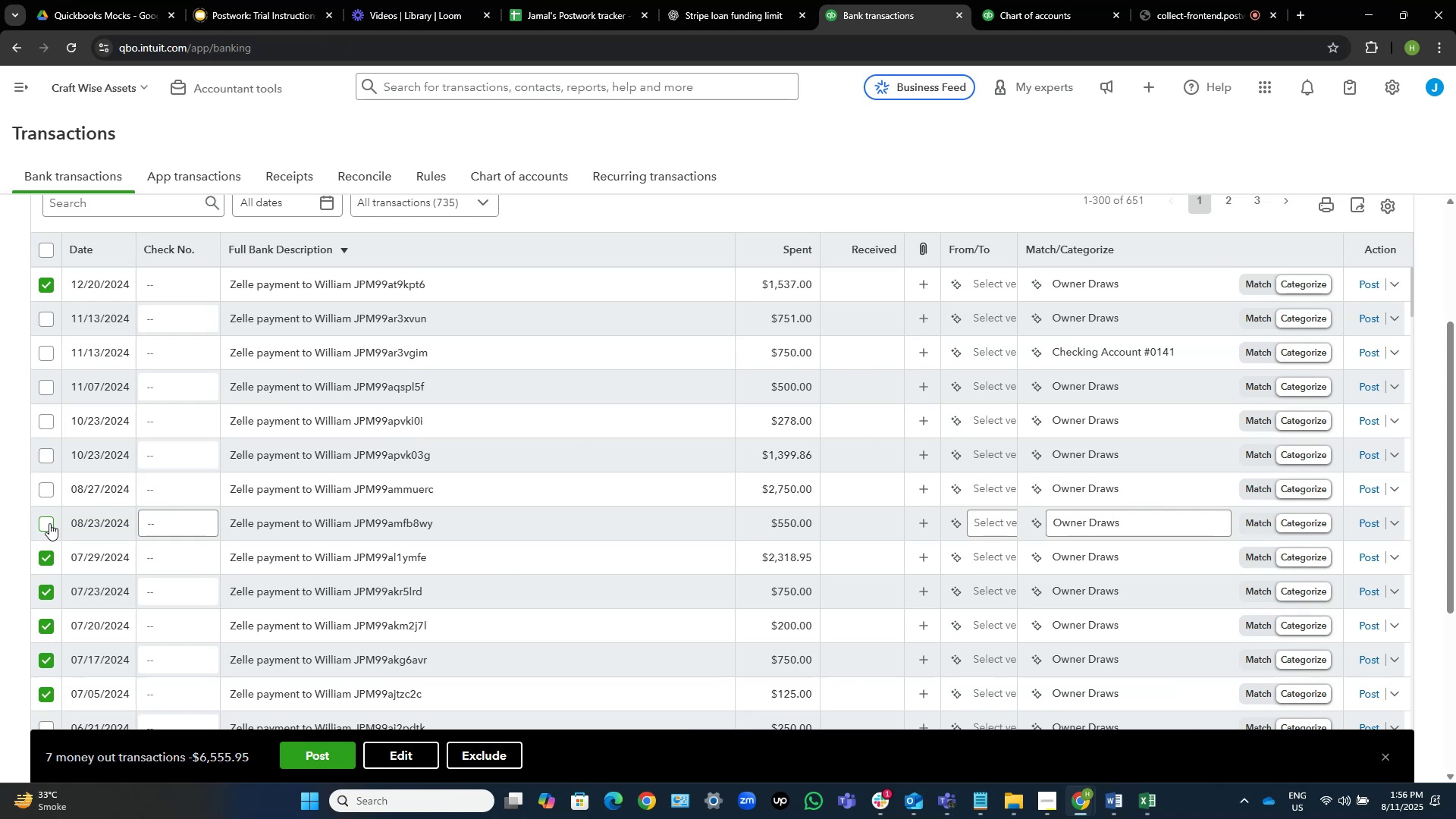 
left_click([46, 520])
 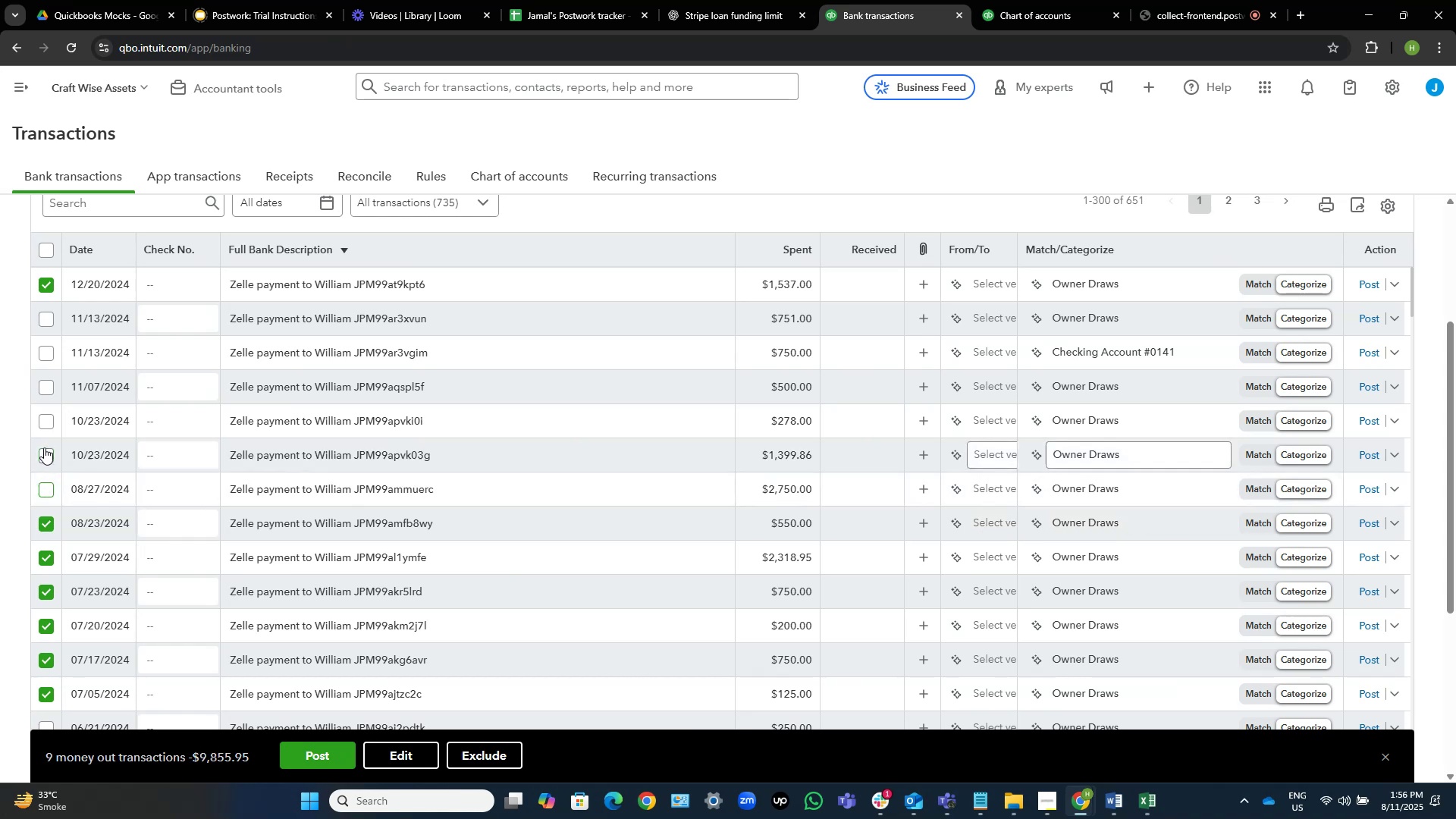 
left_click([46, 454])
 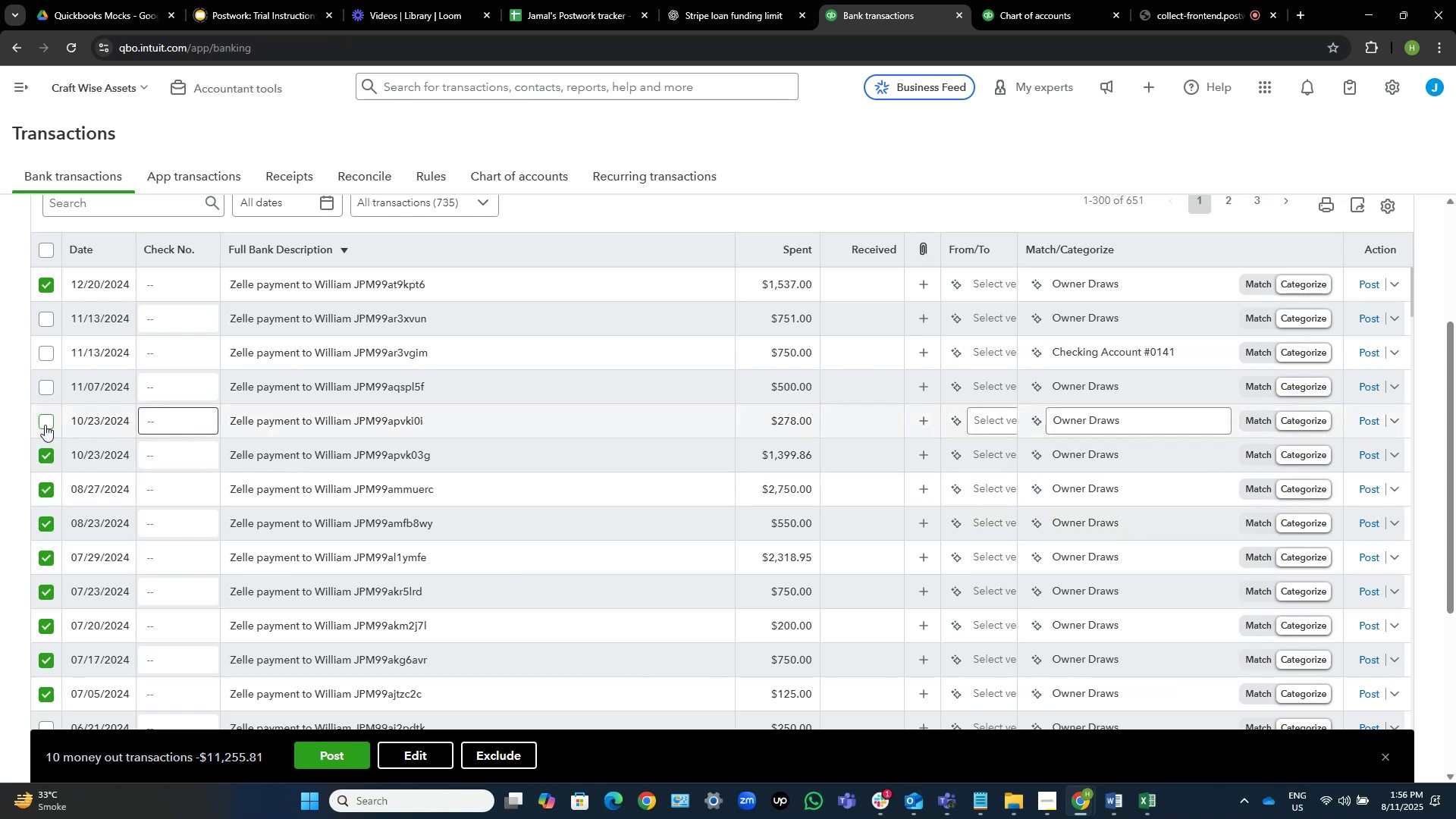 
left_click([45, 423])
 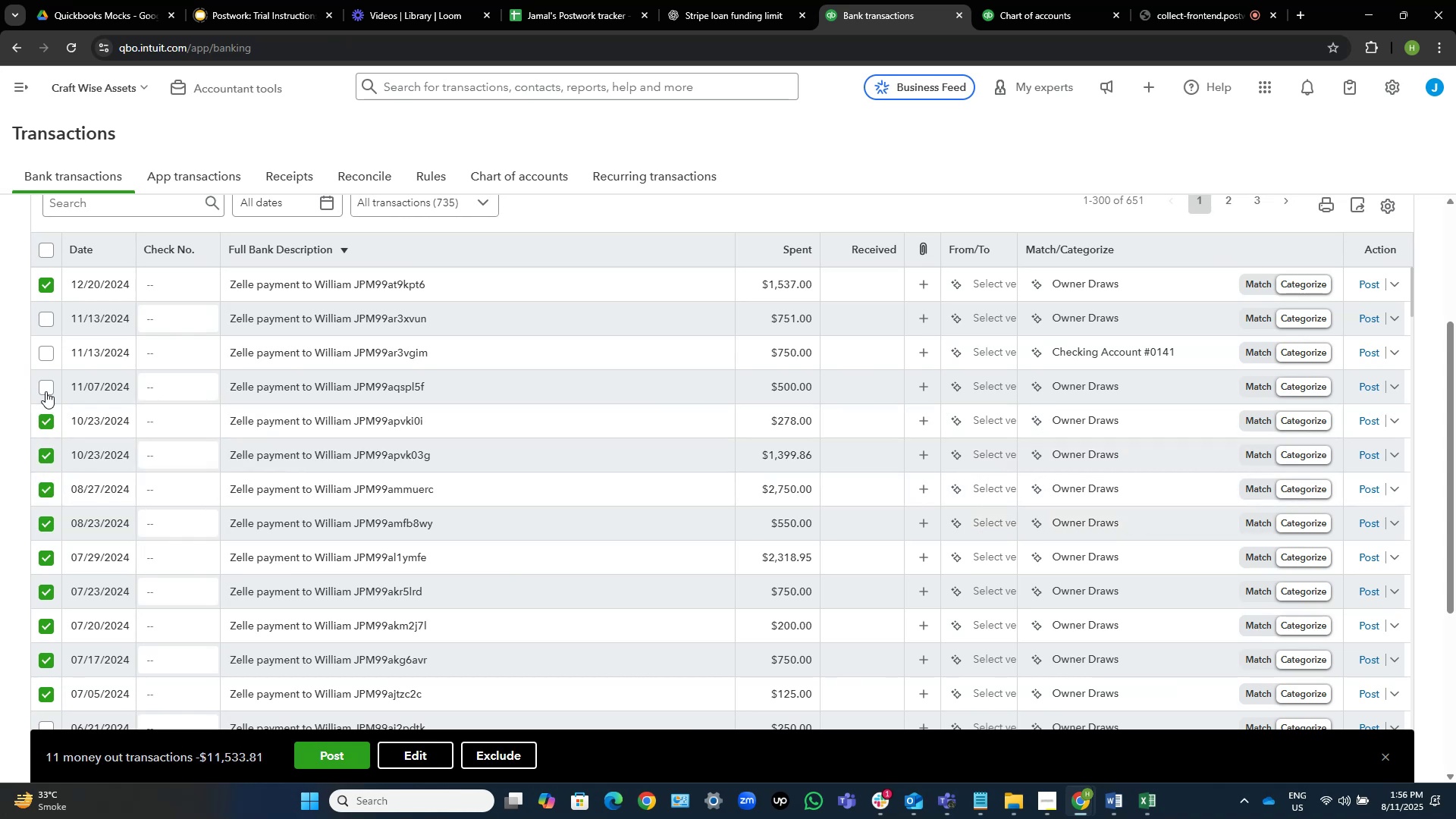 
left_click([46, 389])
 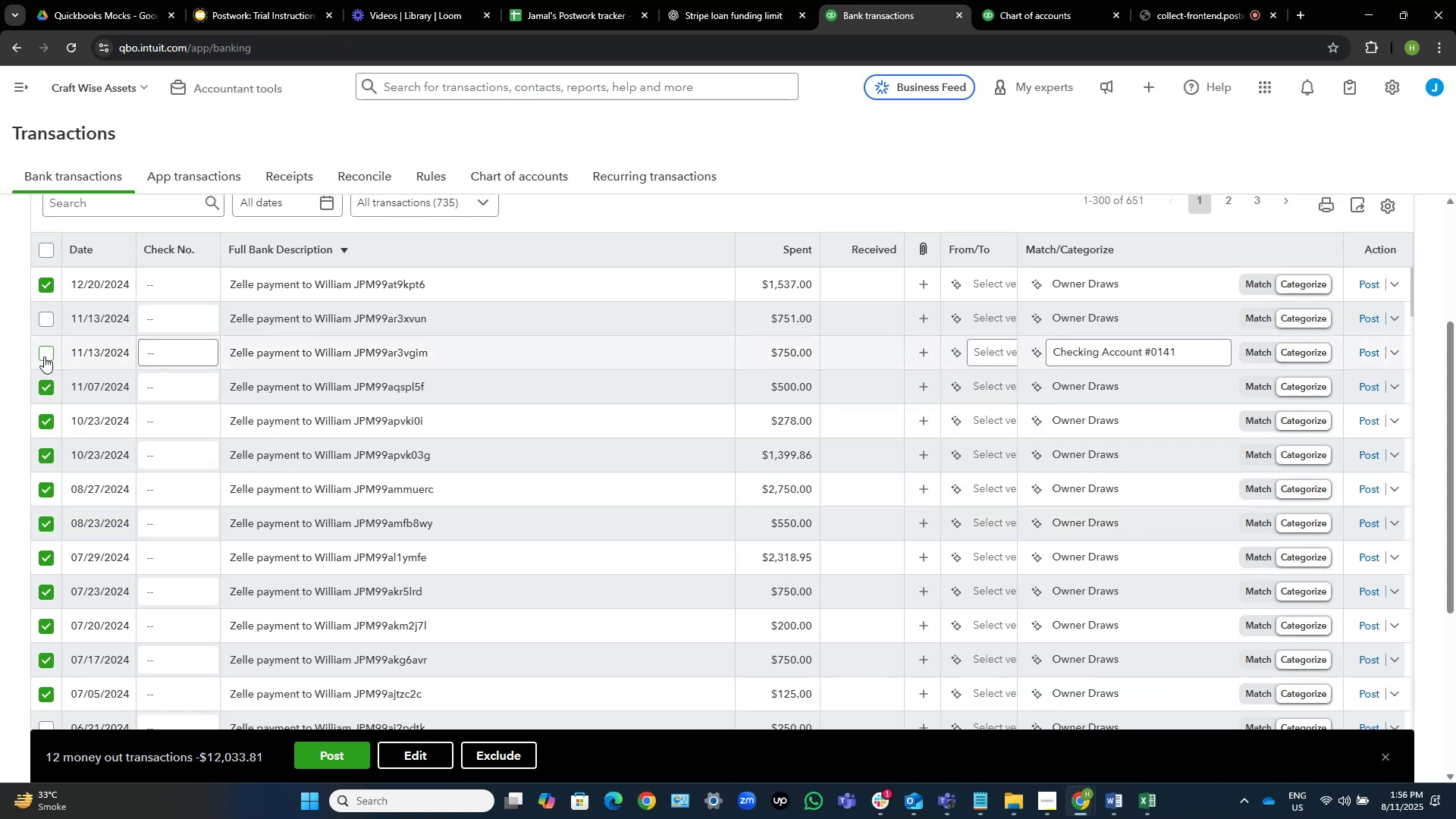 
left_click([44, 356])
 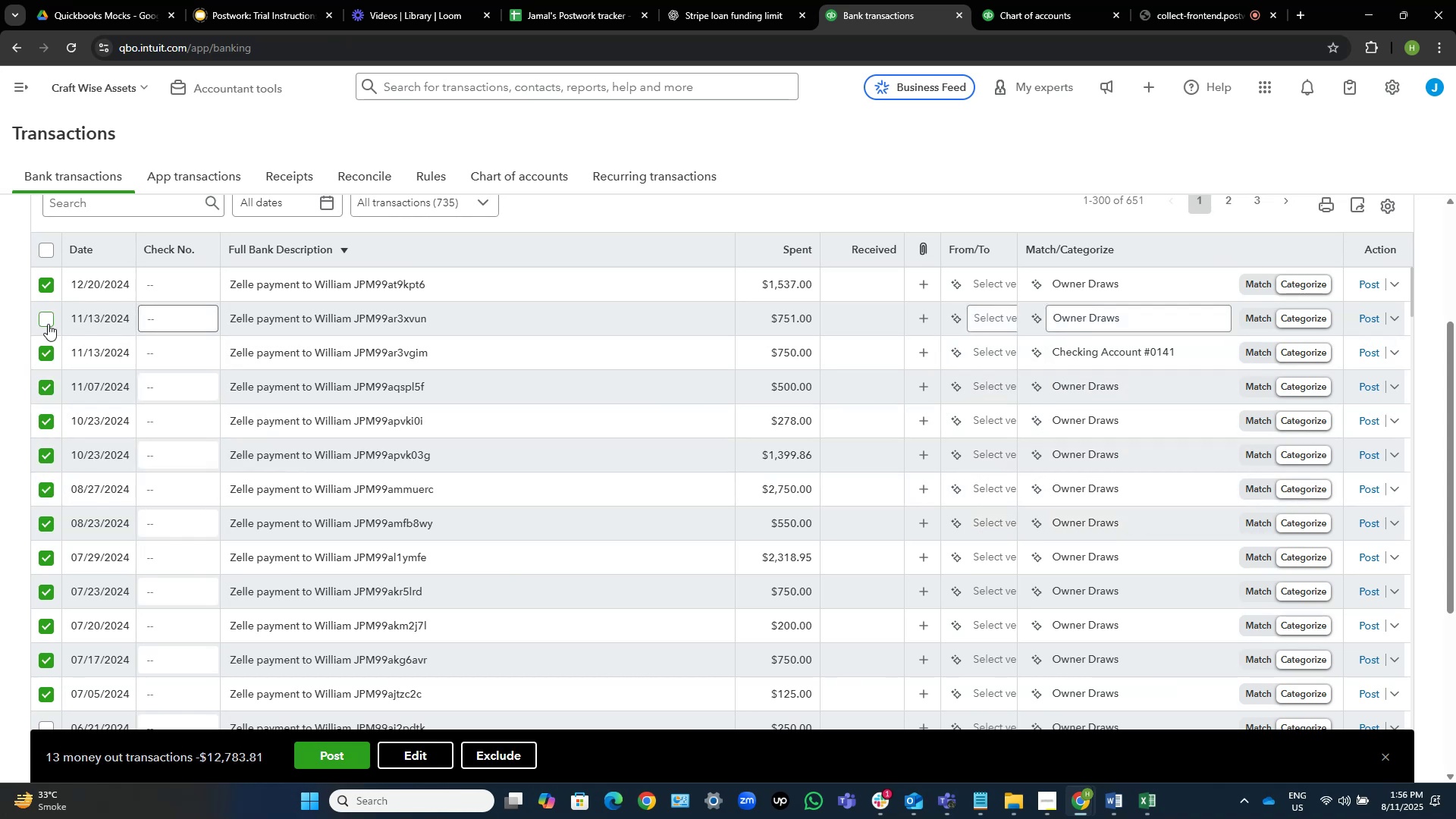 
left_click([46, 321])
 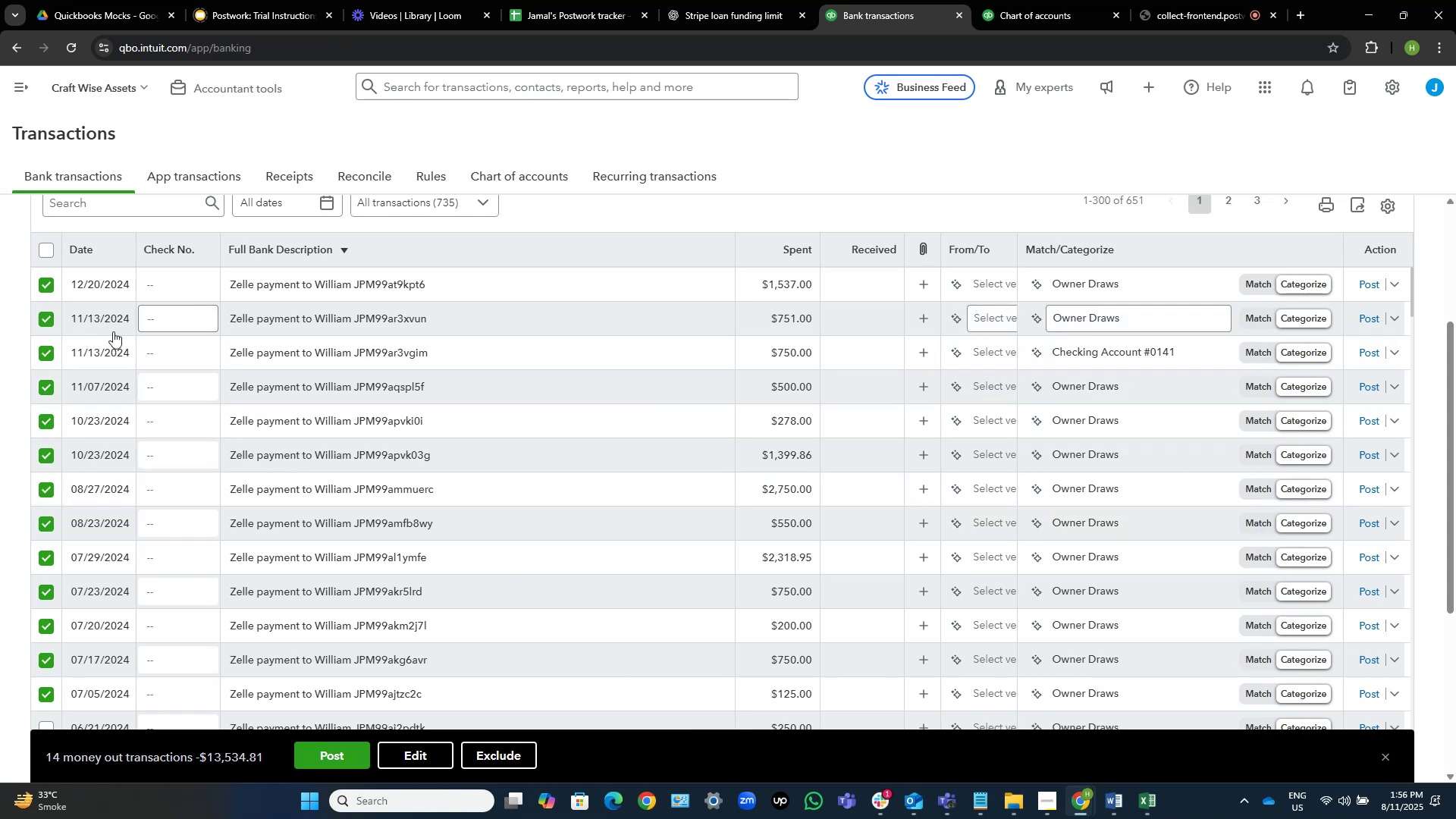 
scroll: coordinate [163, 357], scroll_direction: up, amount: 2.0
 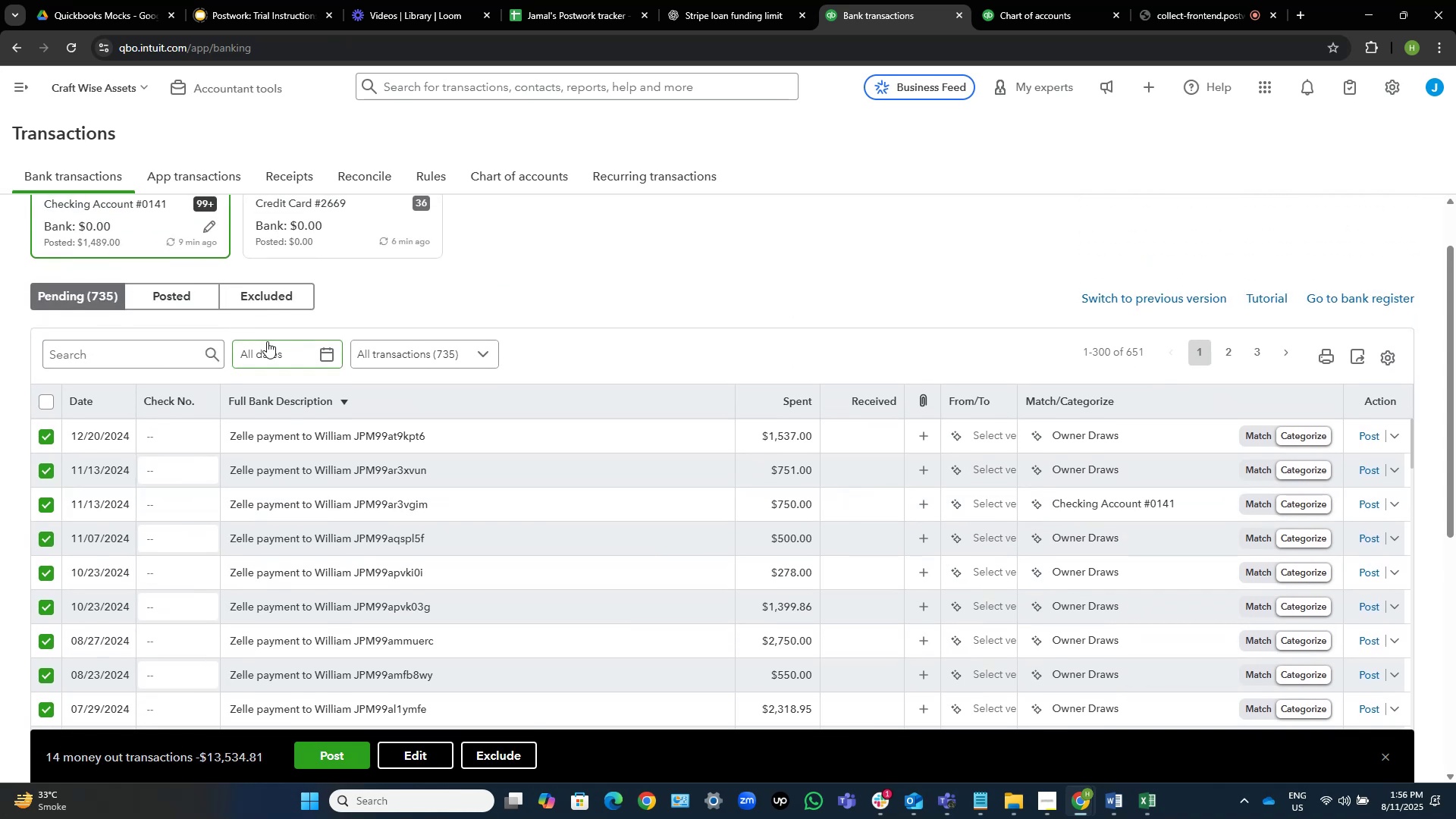 
scroll: coordinate [425, 425], scroll_direction: down, amount: 4.0
 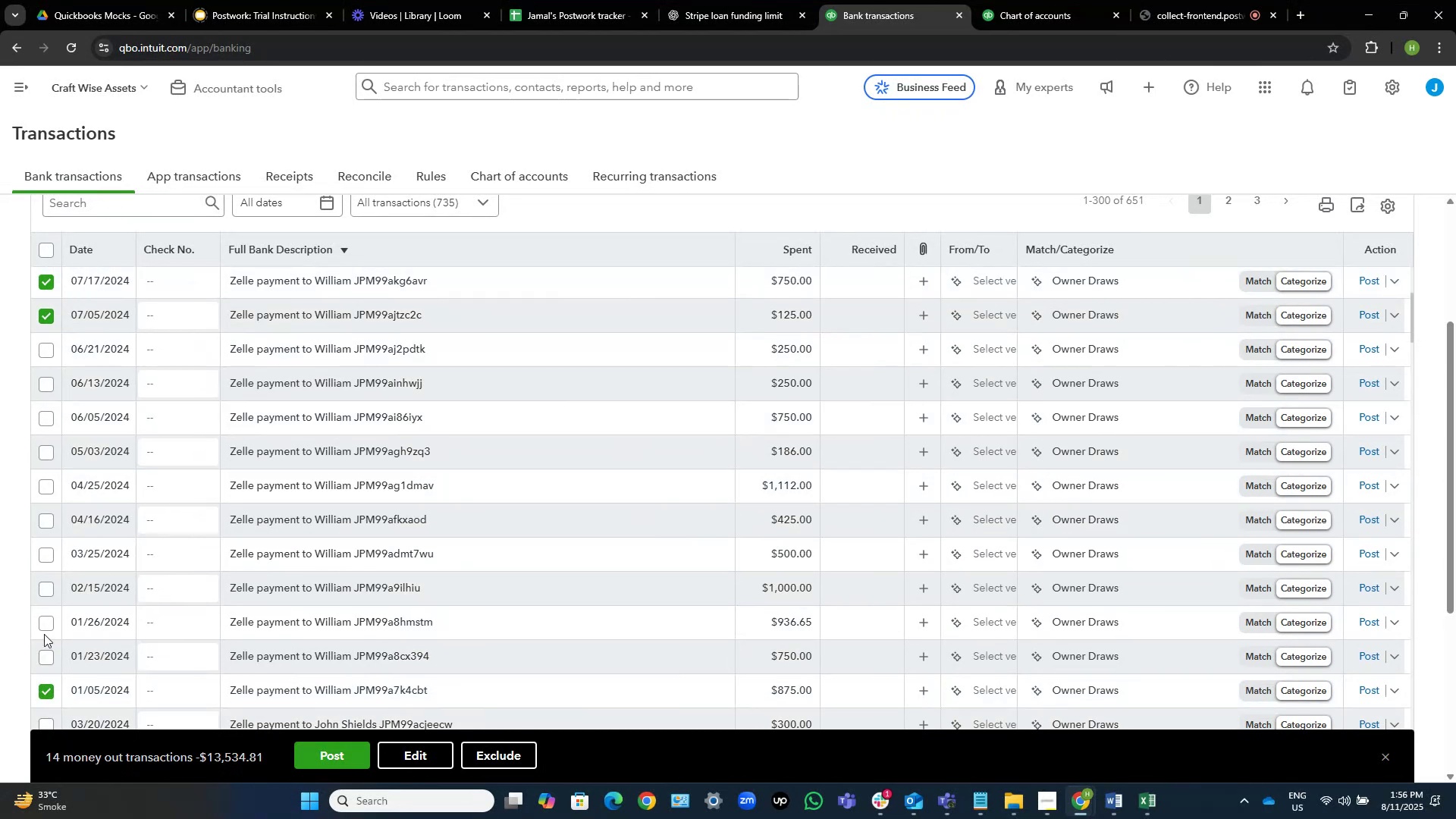 
left_click([45, 659])
 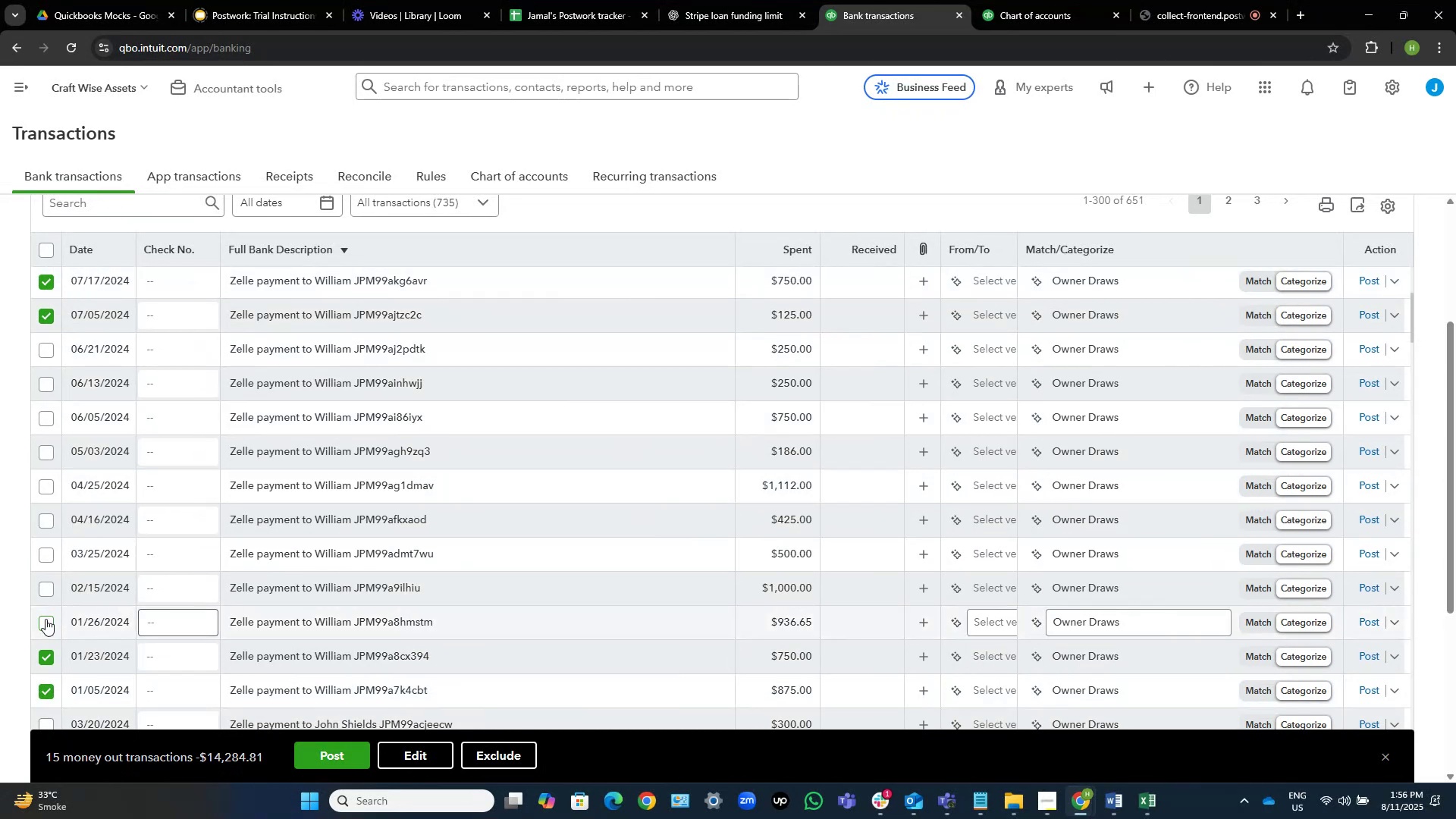 
left_click([44, 620])
 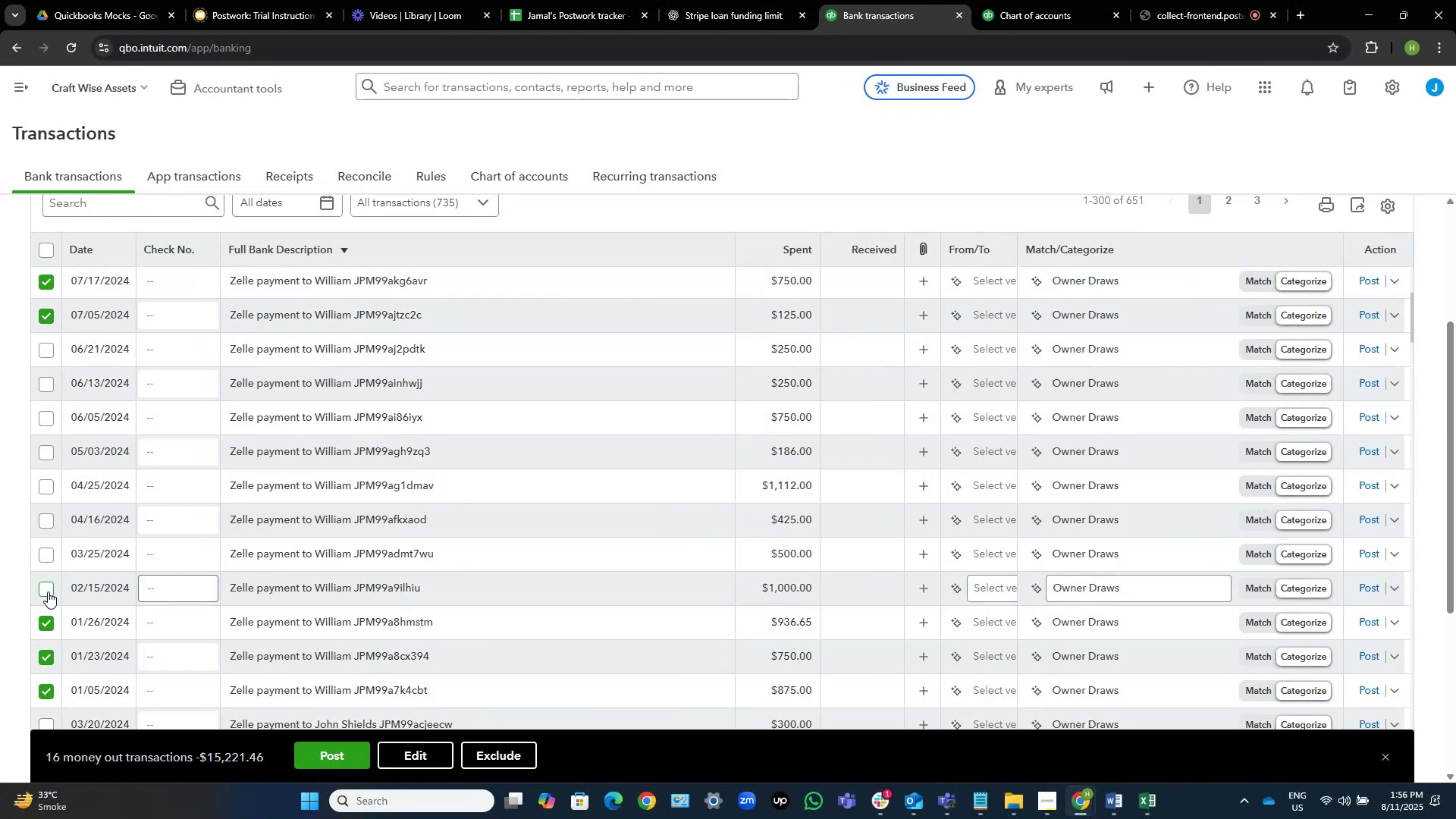 
left_click([48, 592])
 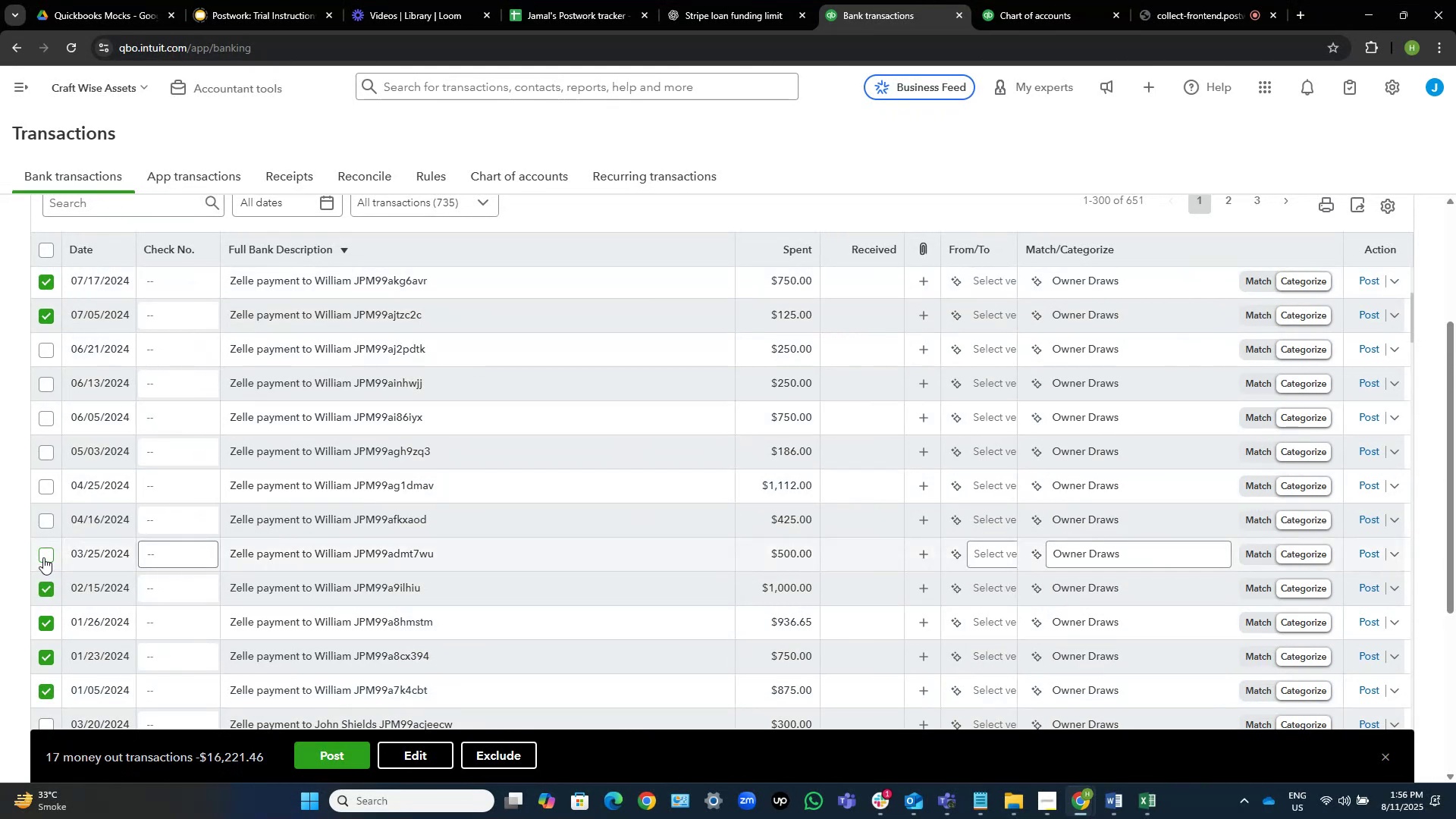 
left_click([43, 557])
 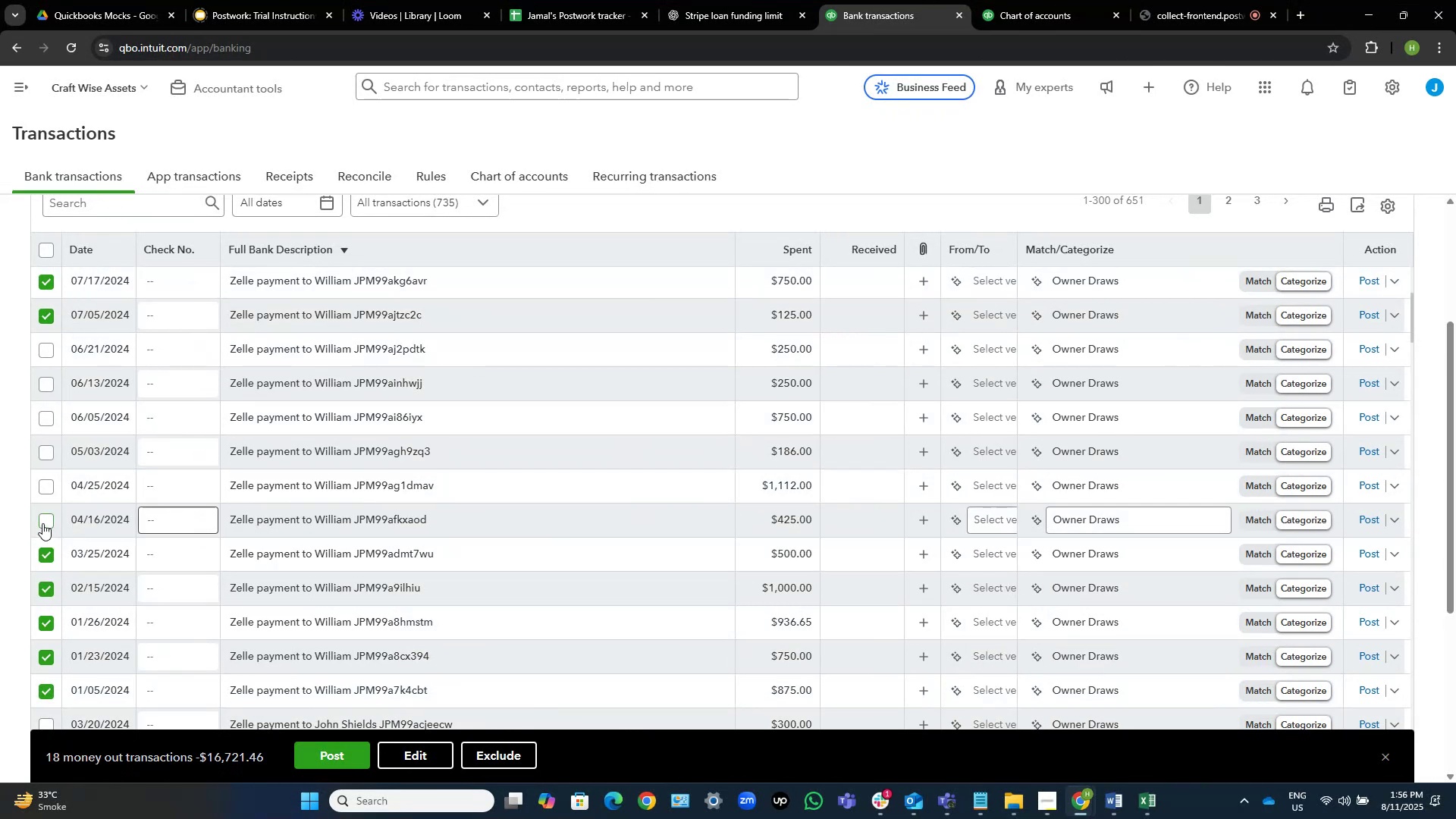 
left_click([41, 520])
 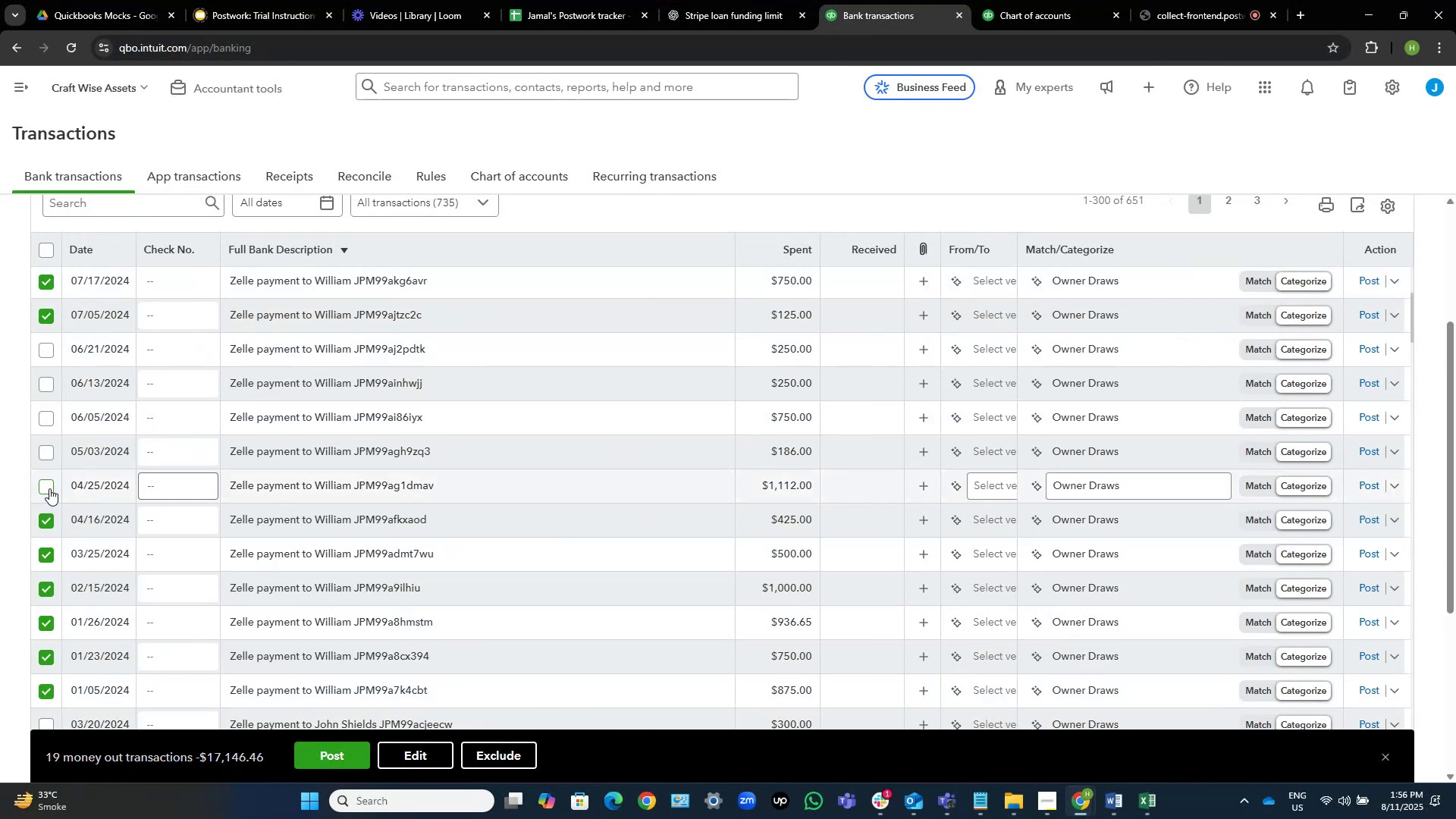 
left_click([49, 488])
 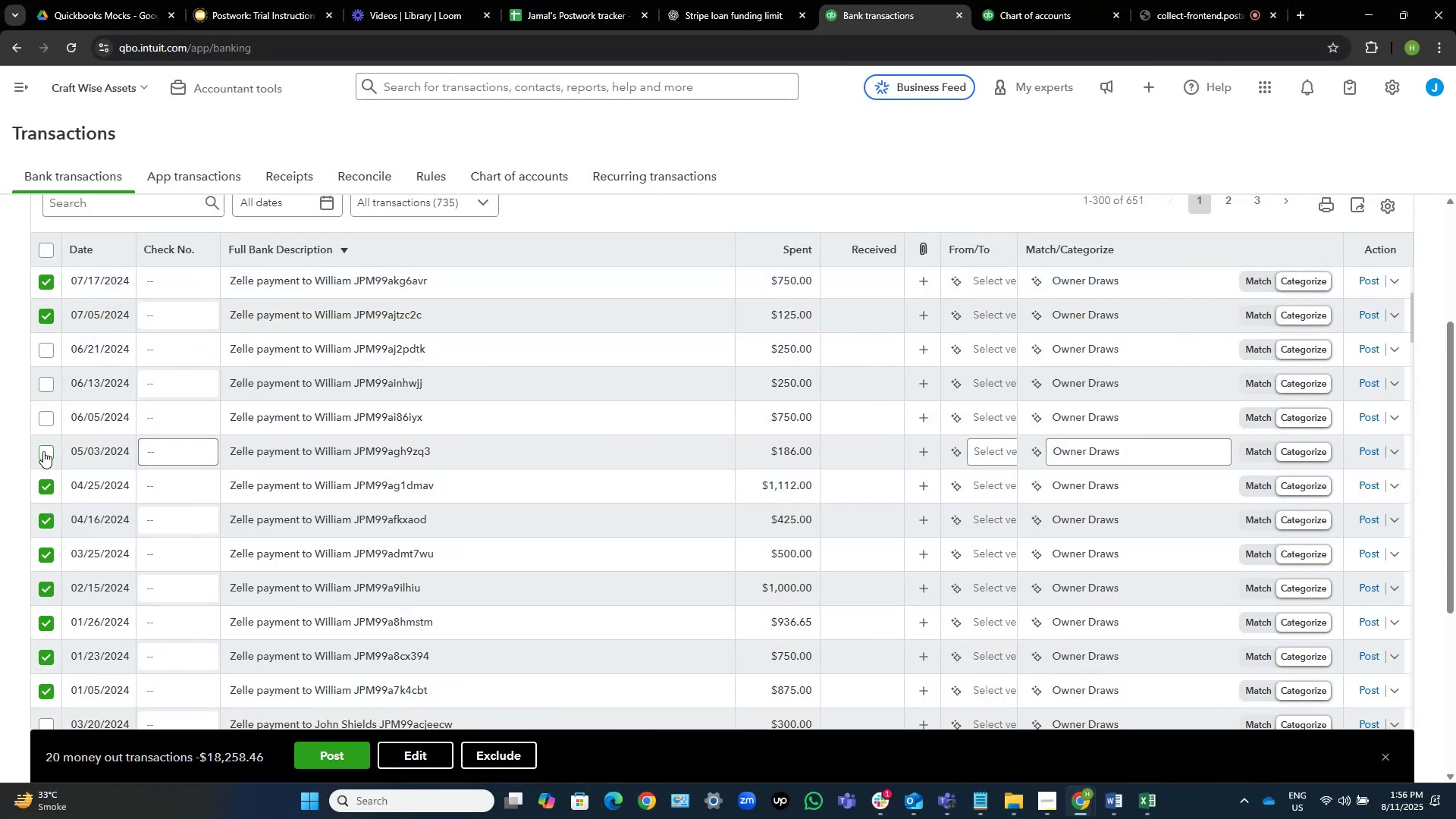 
left_click([43, 451])
 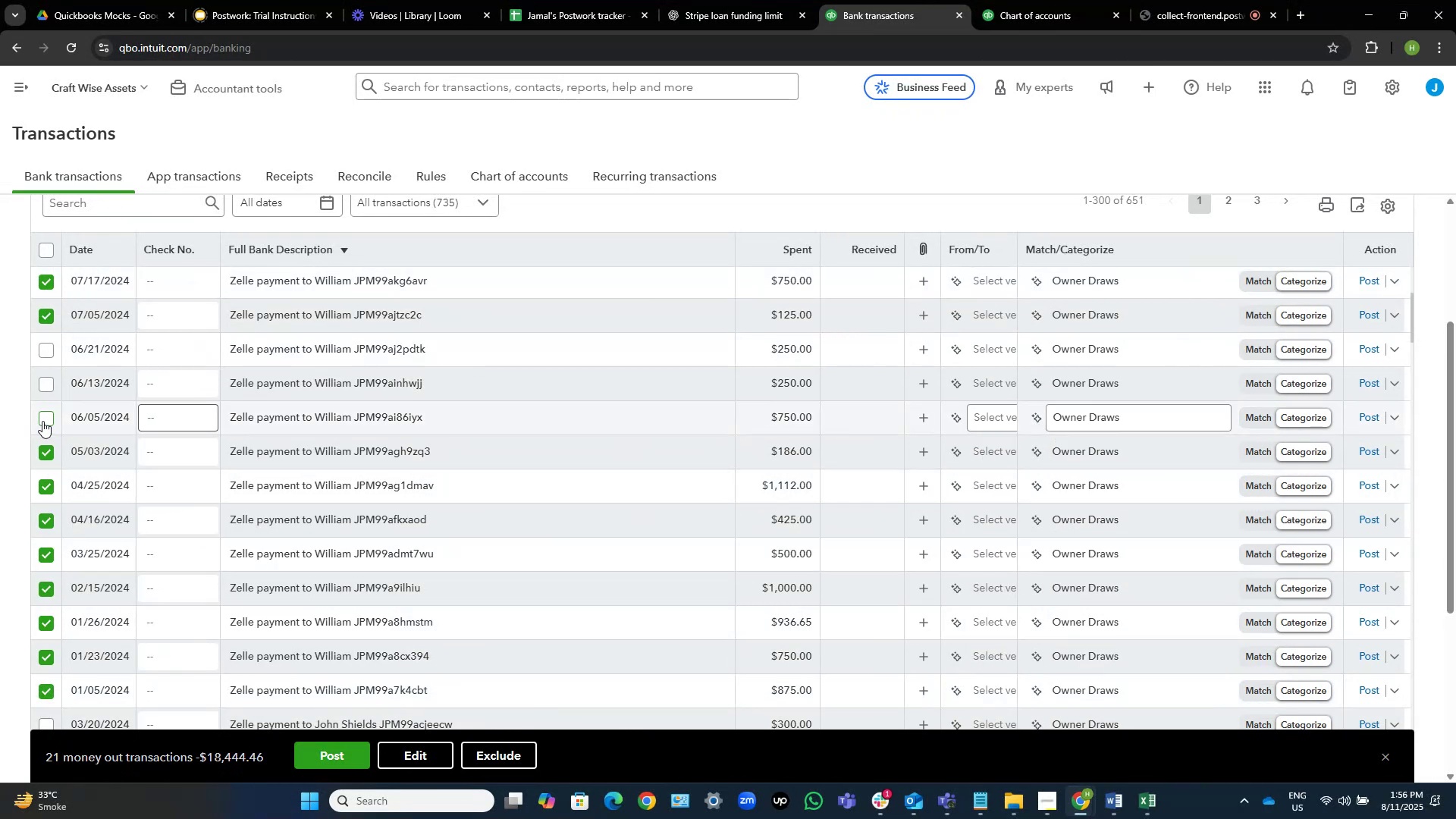 
left_click([43, 419])
 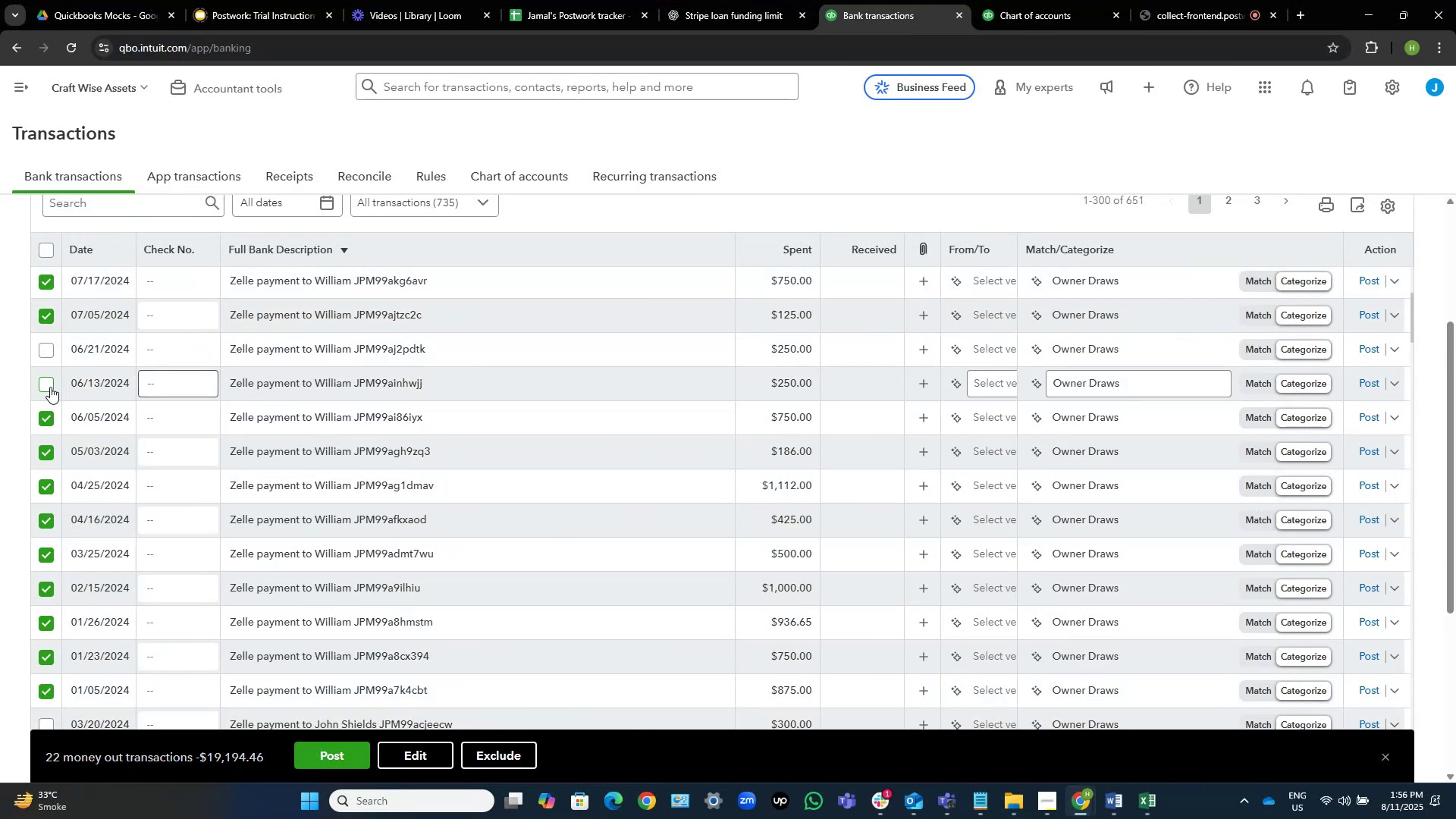 
left_click([50, 387])
 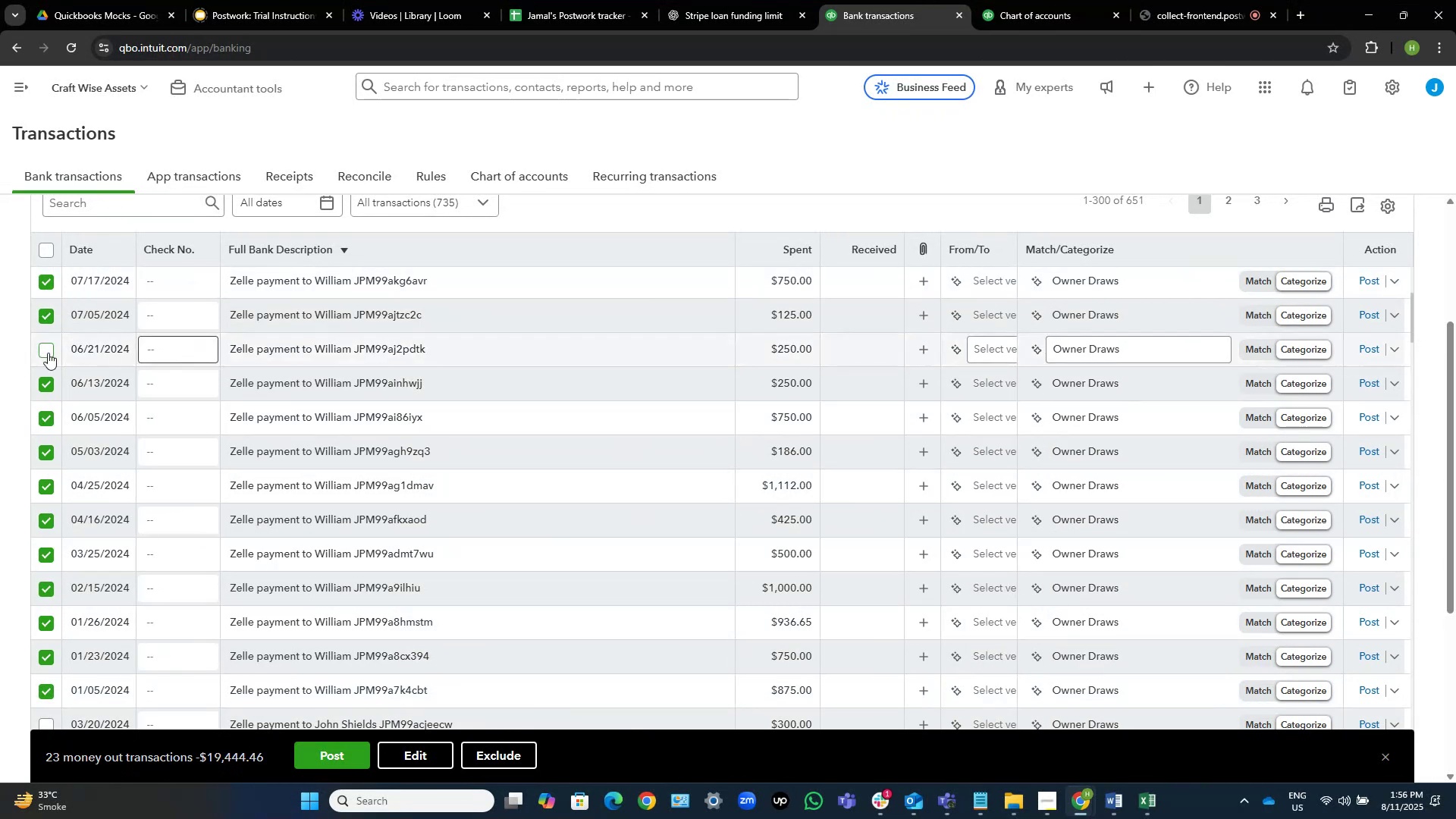 
left_click([47, 353])
 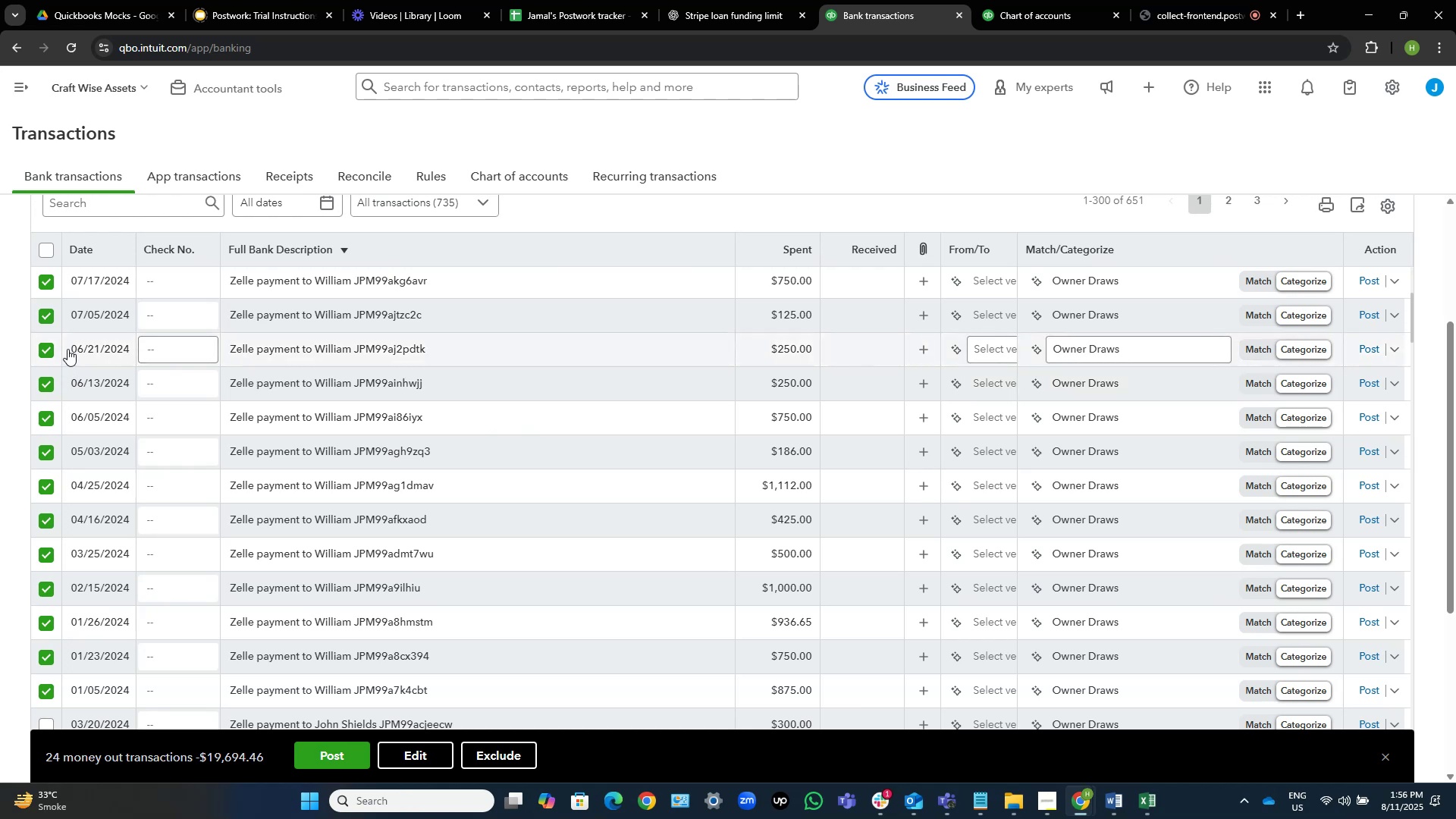 
wait(9.69)
 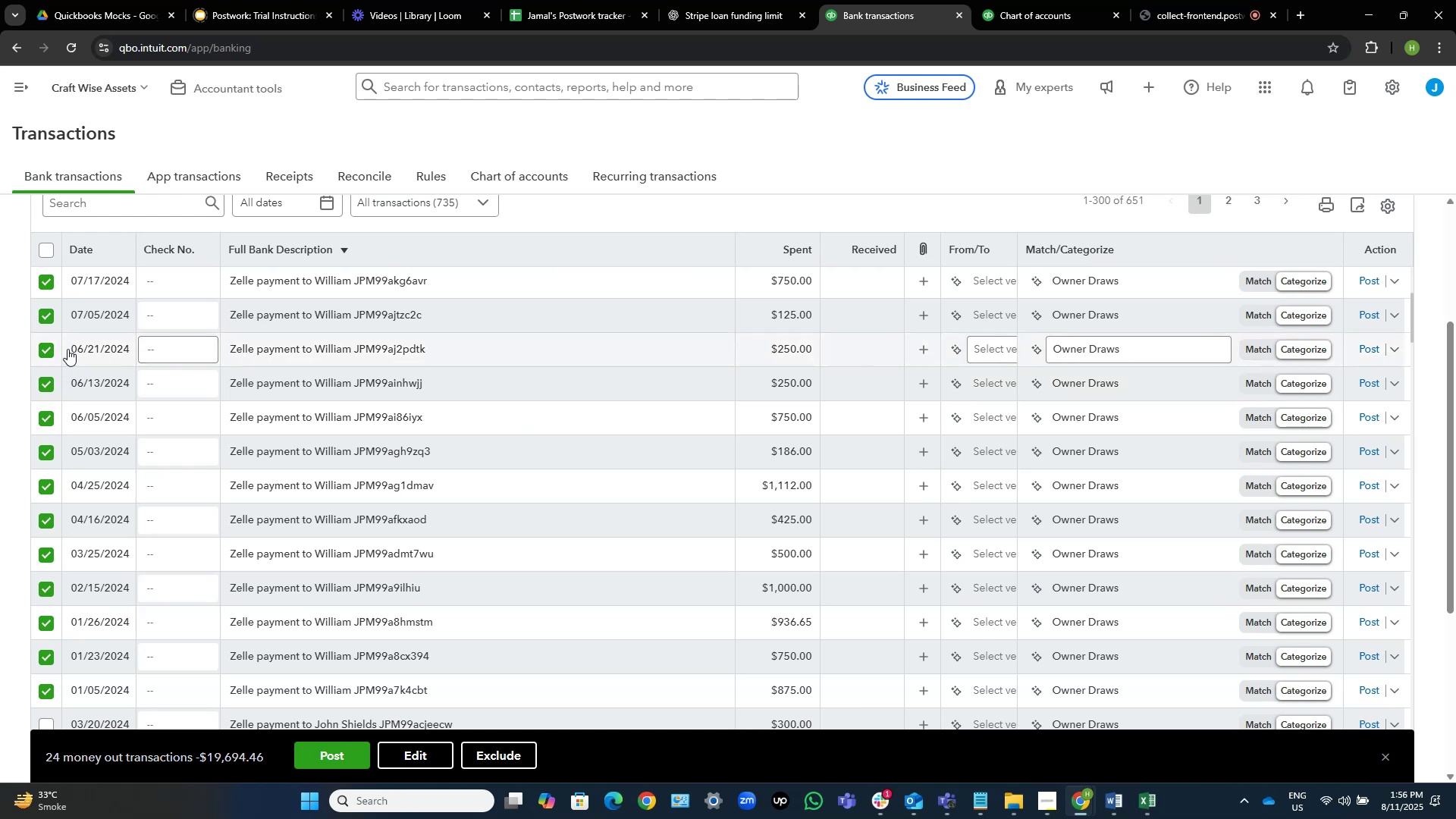 
scroll: coordinate [384, 650], scroll_direction: down, amount: 1.0
 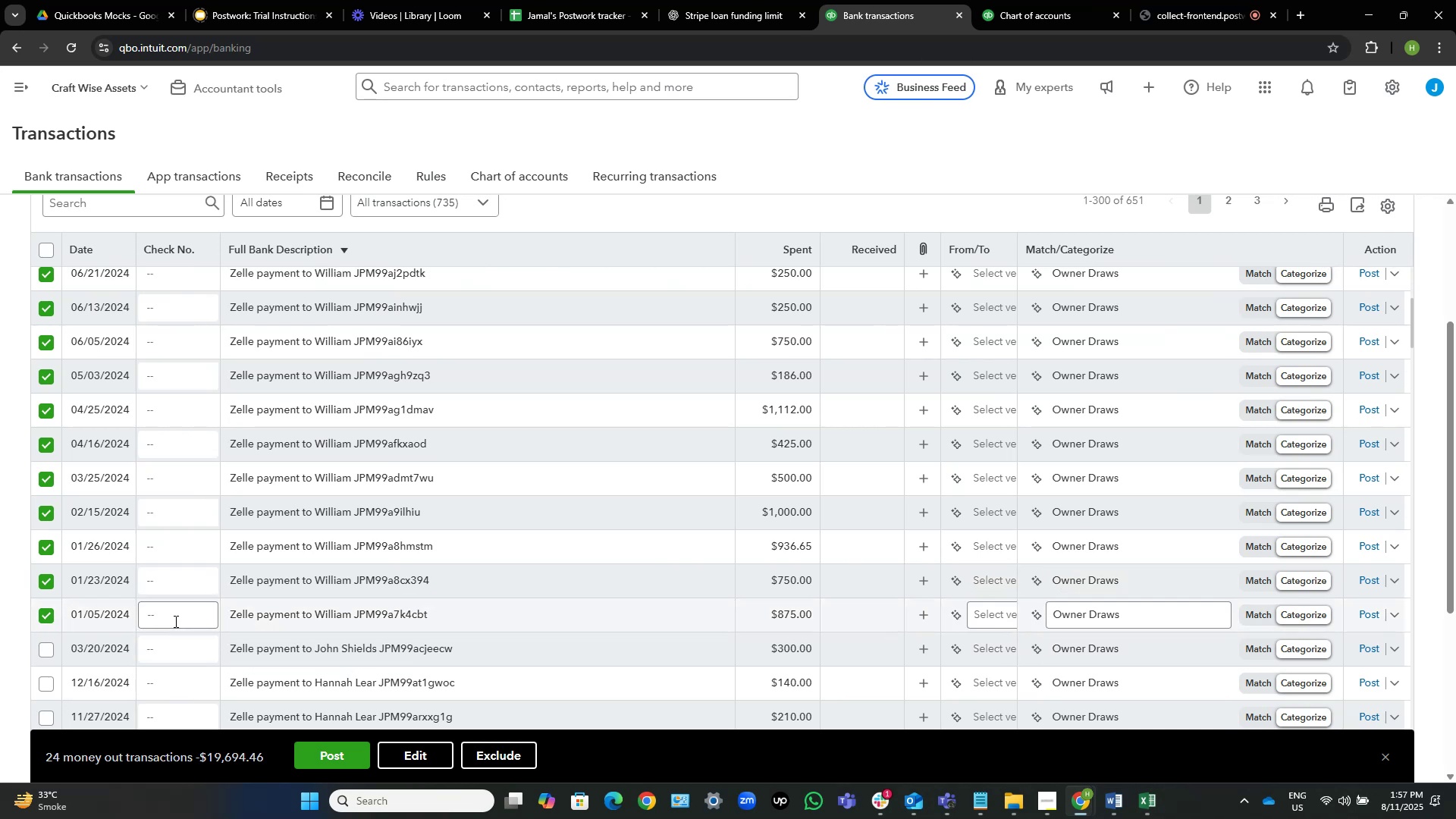 
wait(14.73)
 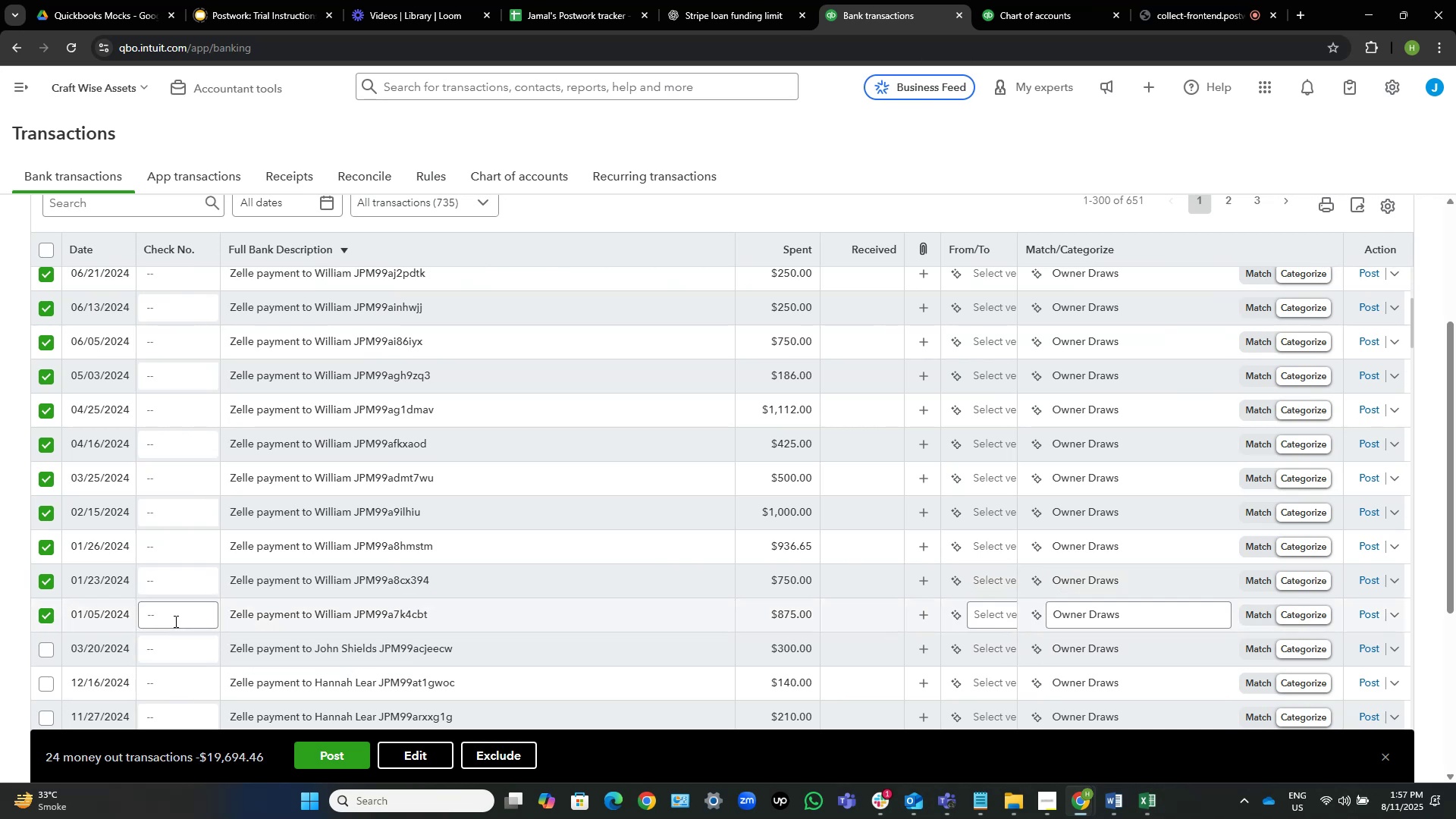 
scroll: coordinate [200, 684], scroll_direction: up, amount: 2.0
 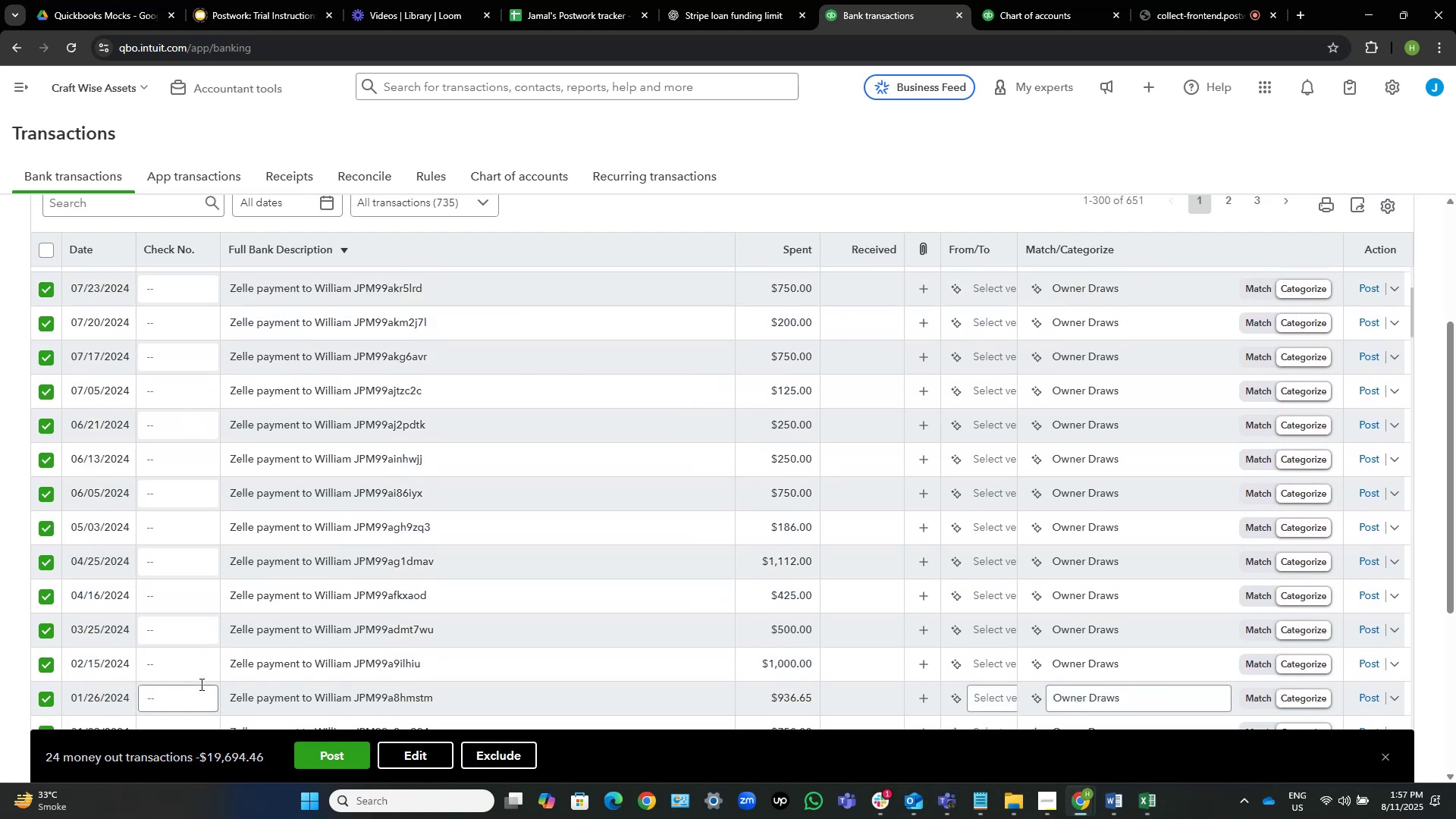 
scroll: coordinate [200, 684], scroll_direction: down, amount: 1.0
 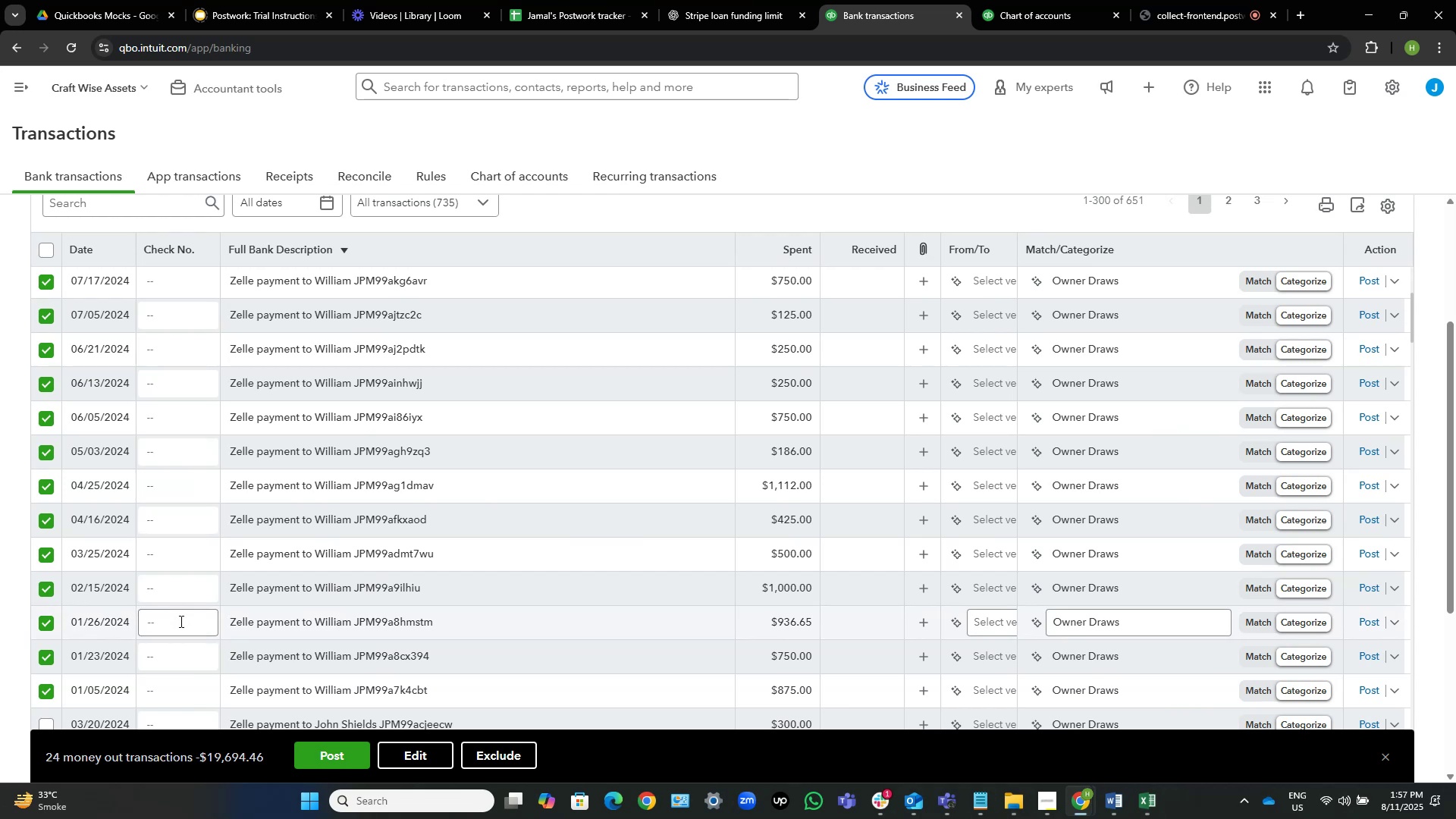 
scroll: coordinate [181, 573], scroll_direction: up, amount: 7.0
 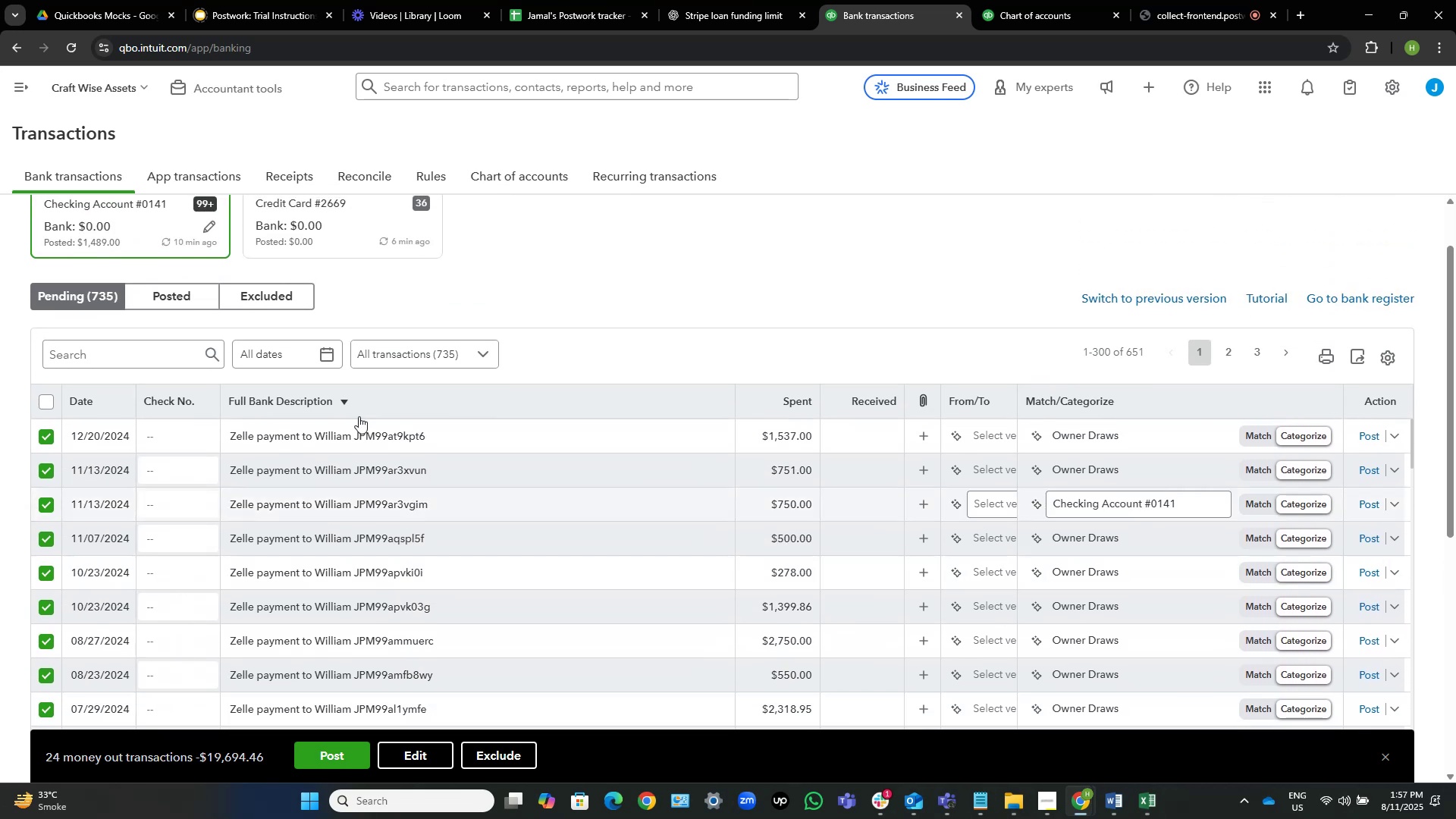 
scroll: coordinate [601, 519], scroll_direction: down, amount: 8.0
 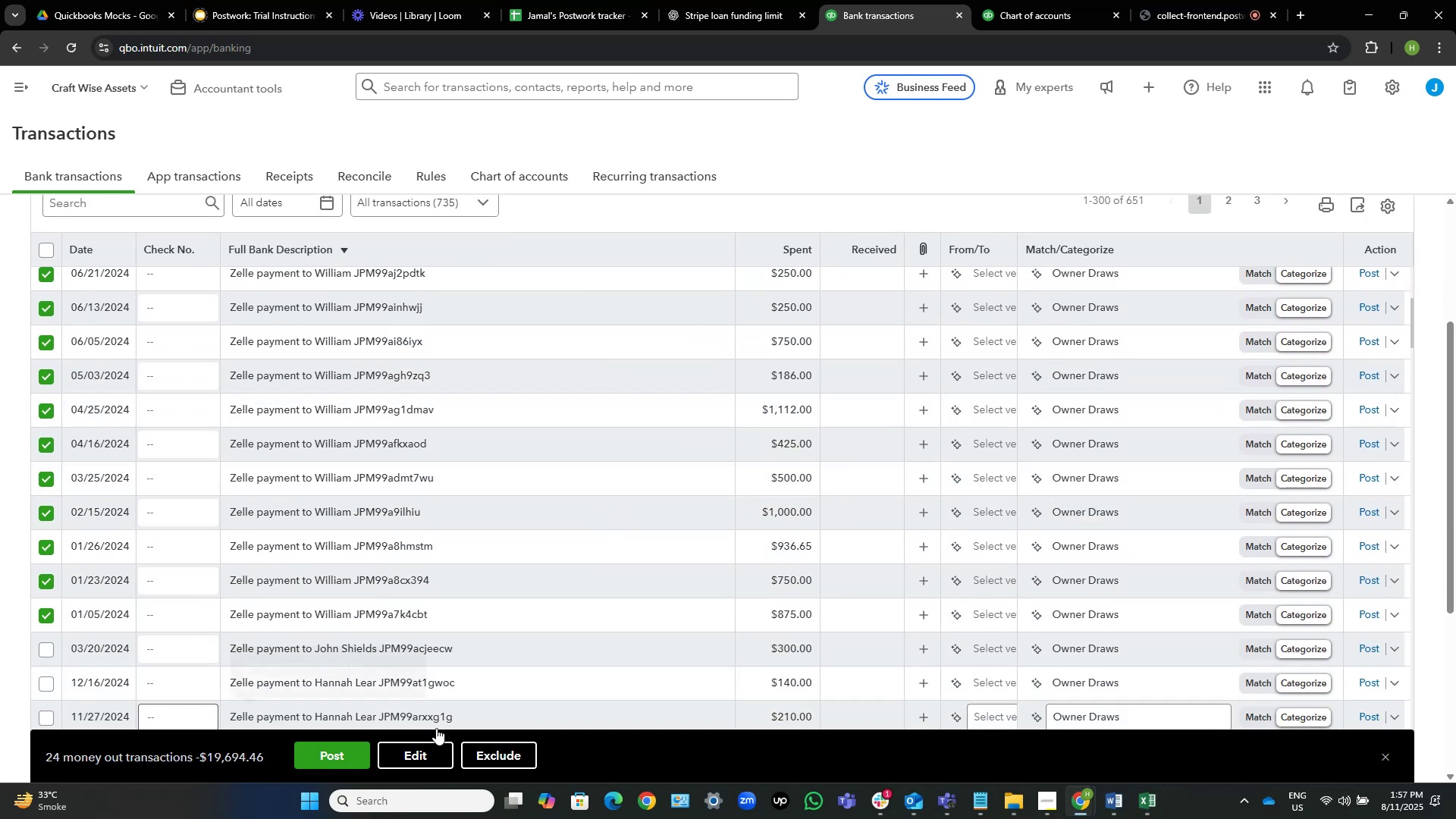 
left_click([423, 751])
 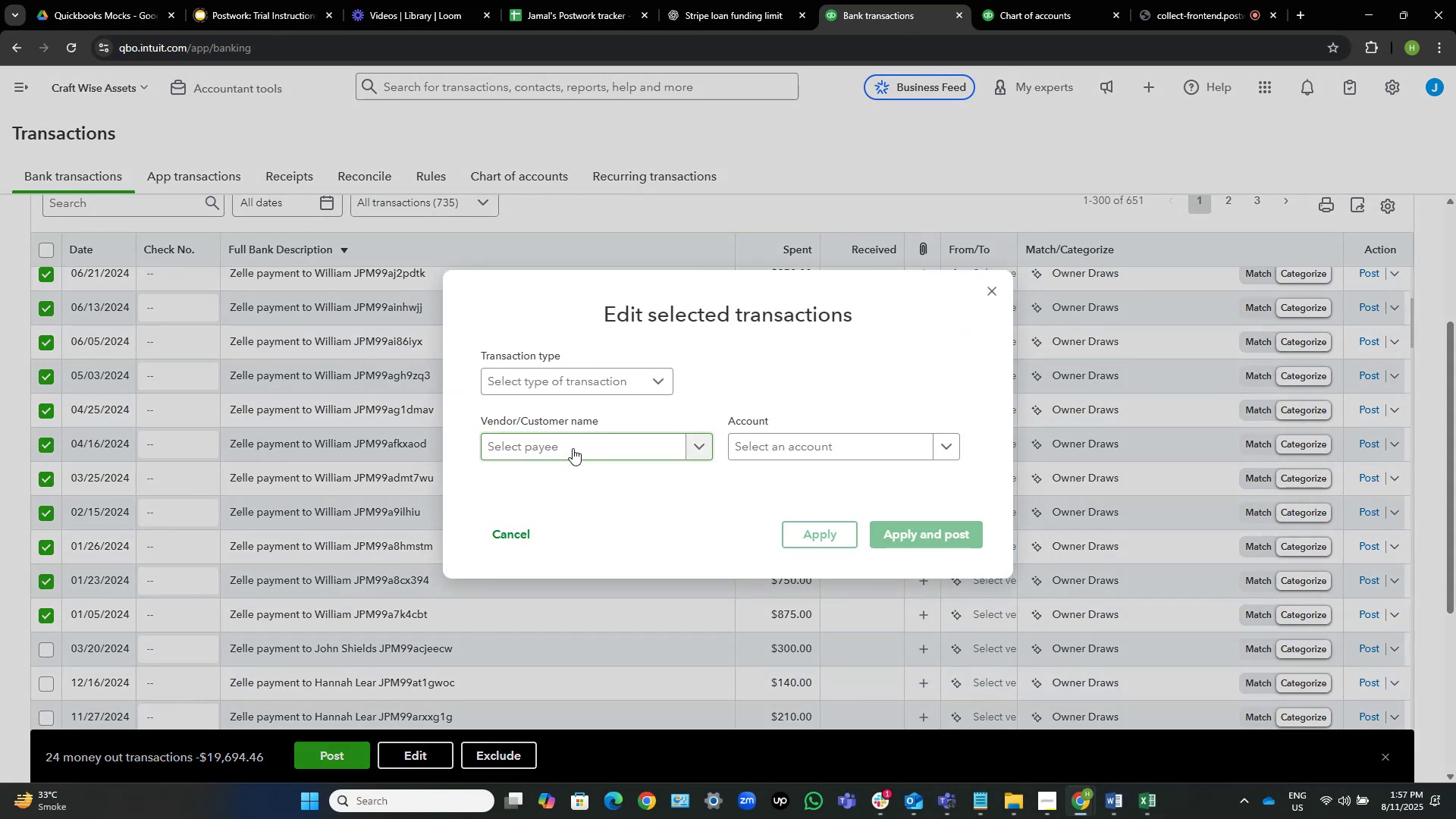 
left_click([573, 448])
 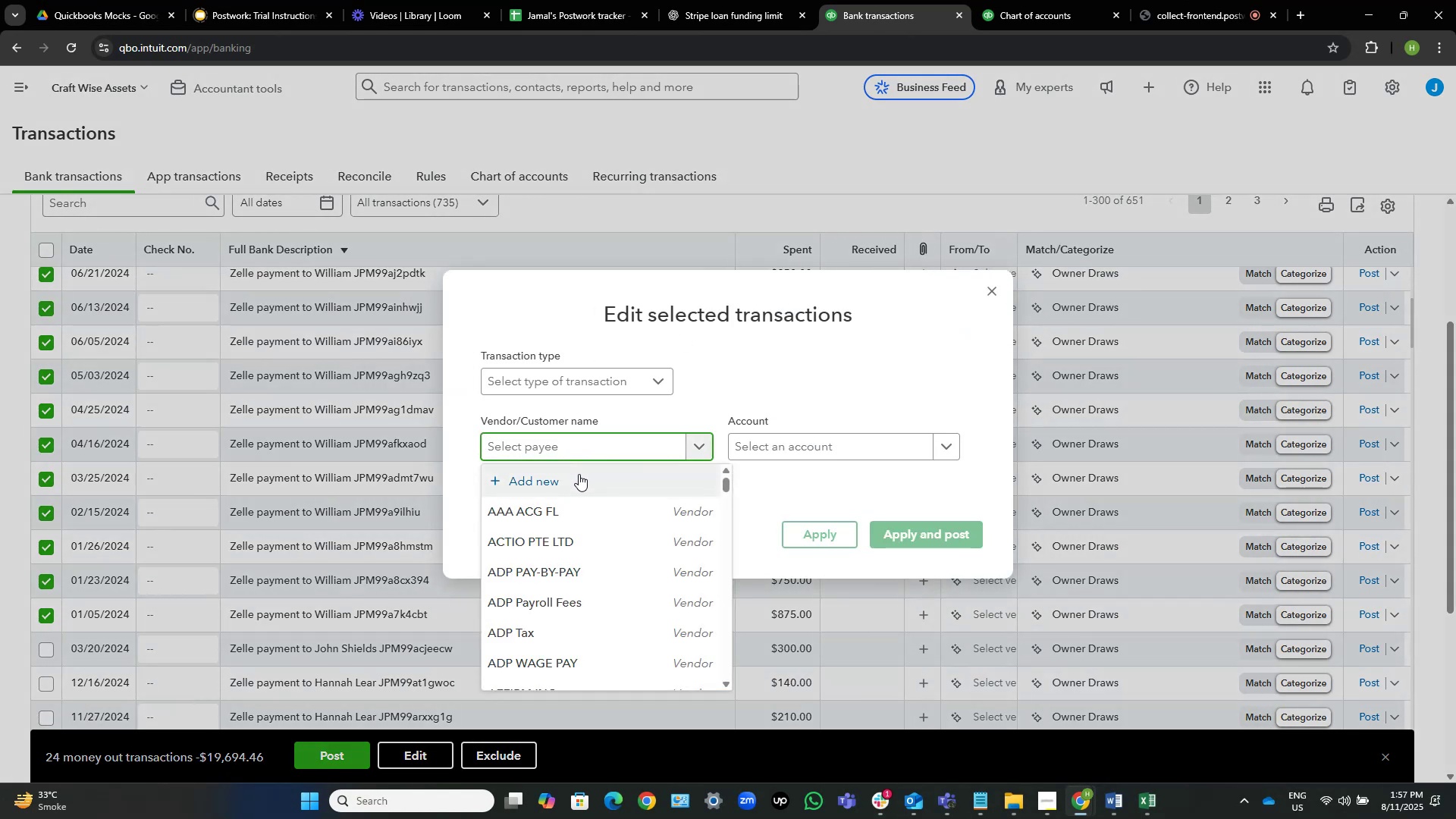 
left_click([579, 474])
 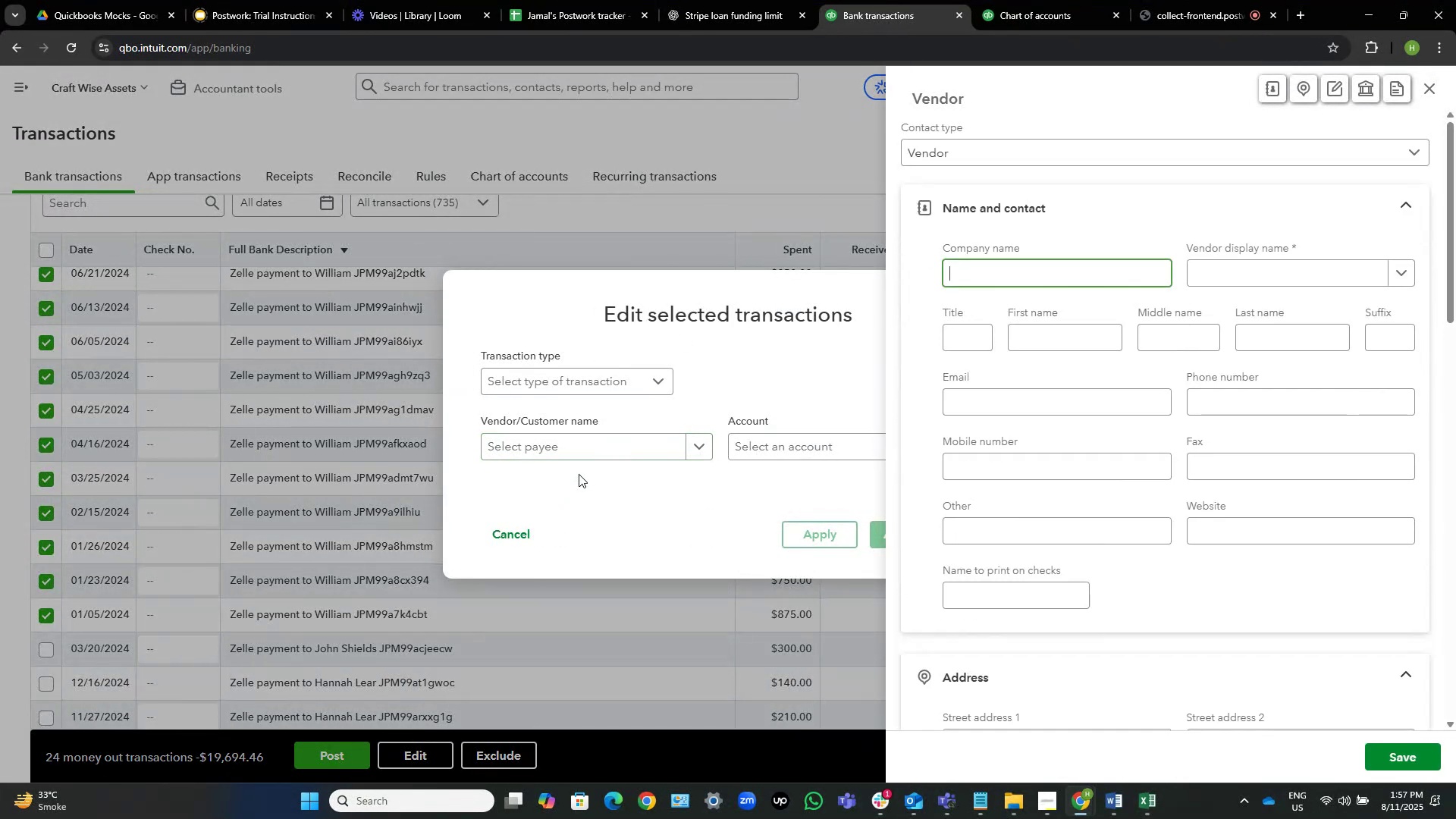 
type(Wi)
 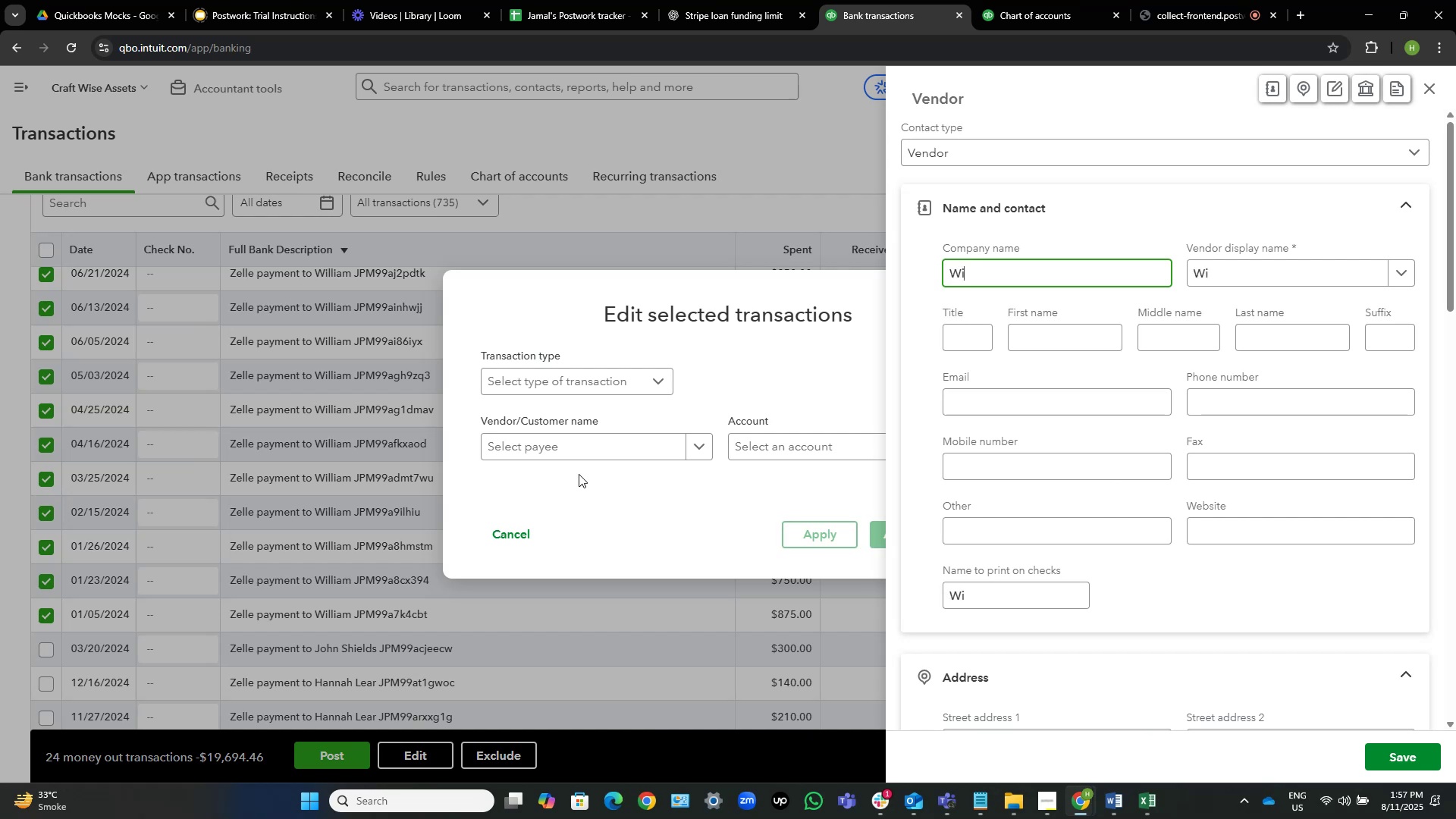 
type(lliam)
 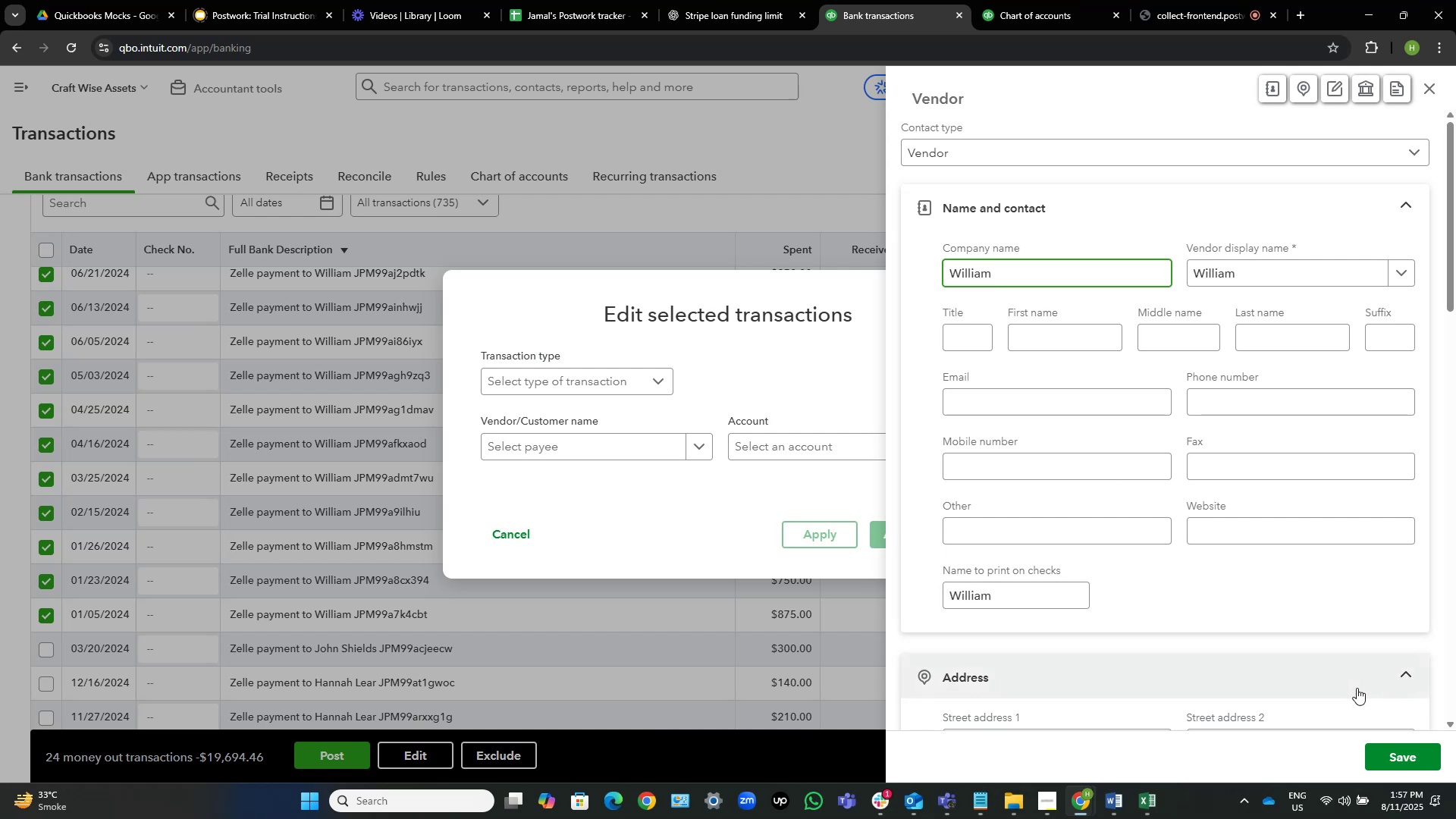 
left_click([1391, 760])
 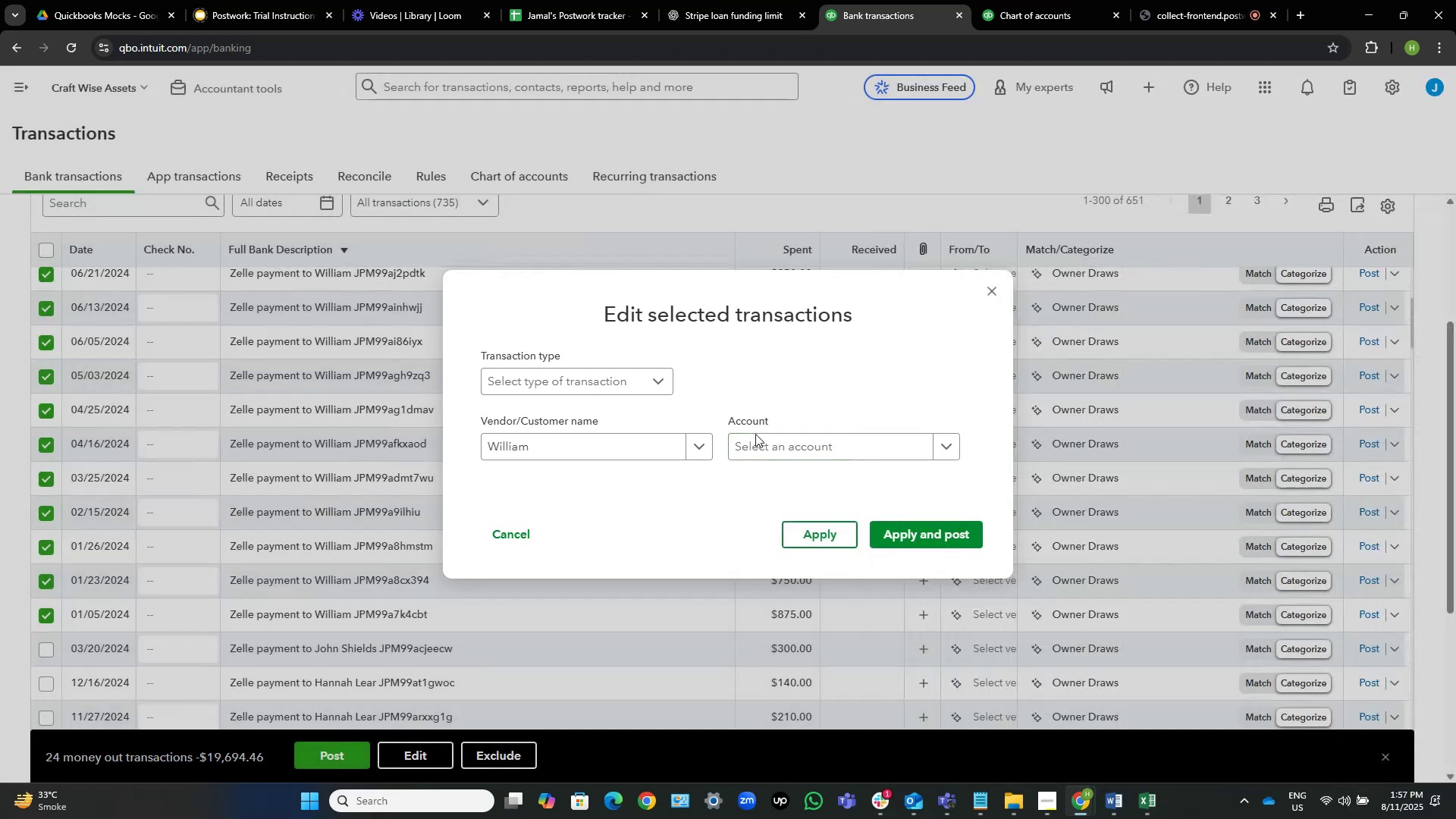 
left_click([763, 443])
 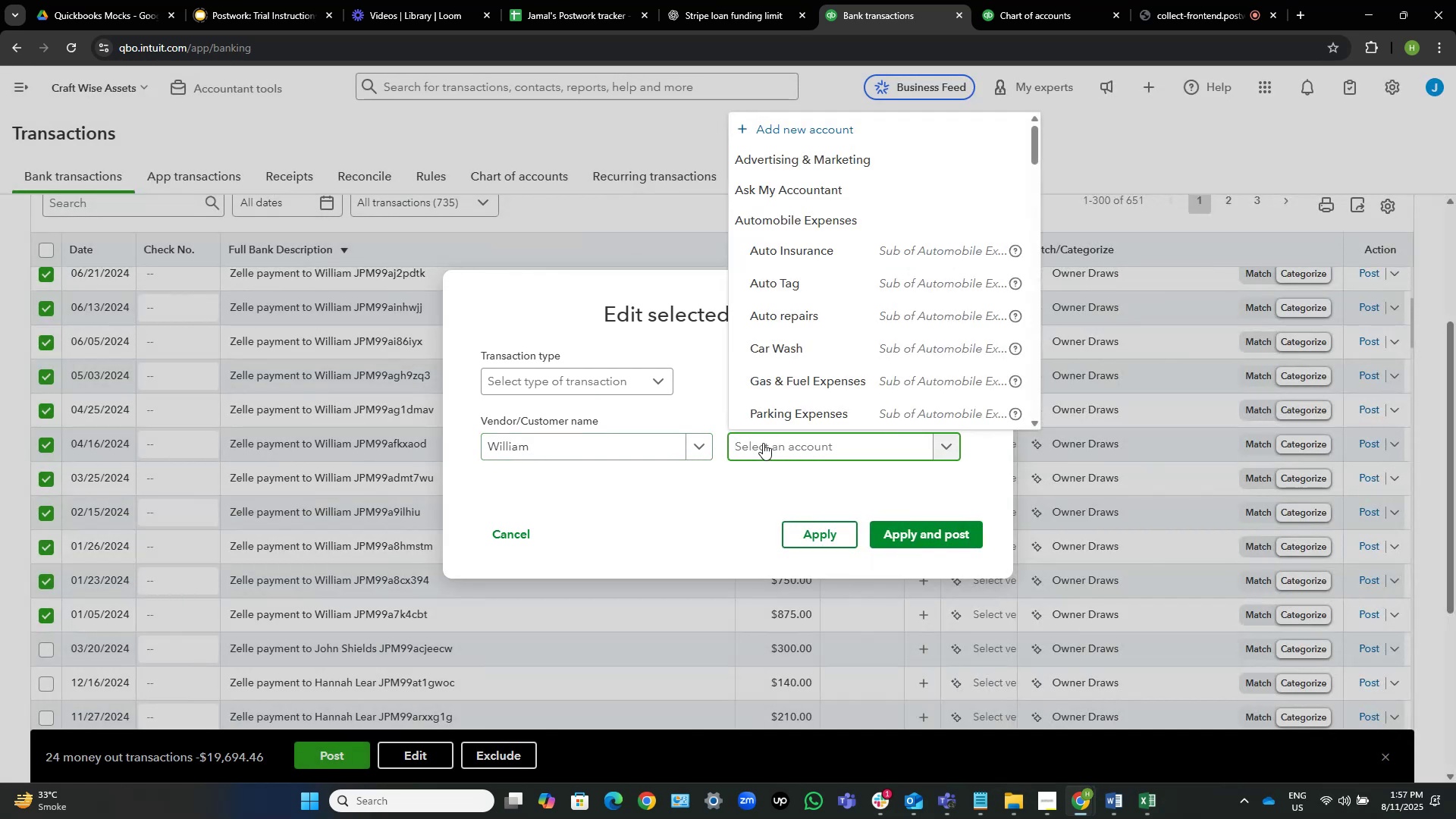 
type(comm)
 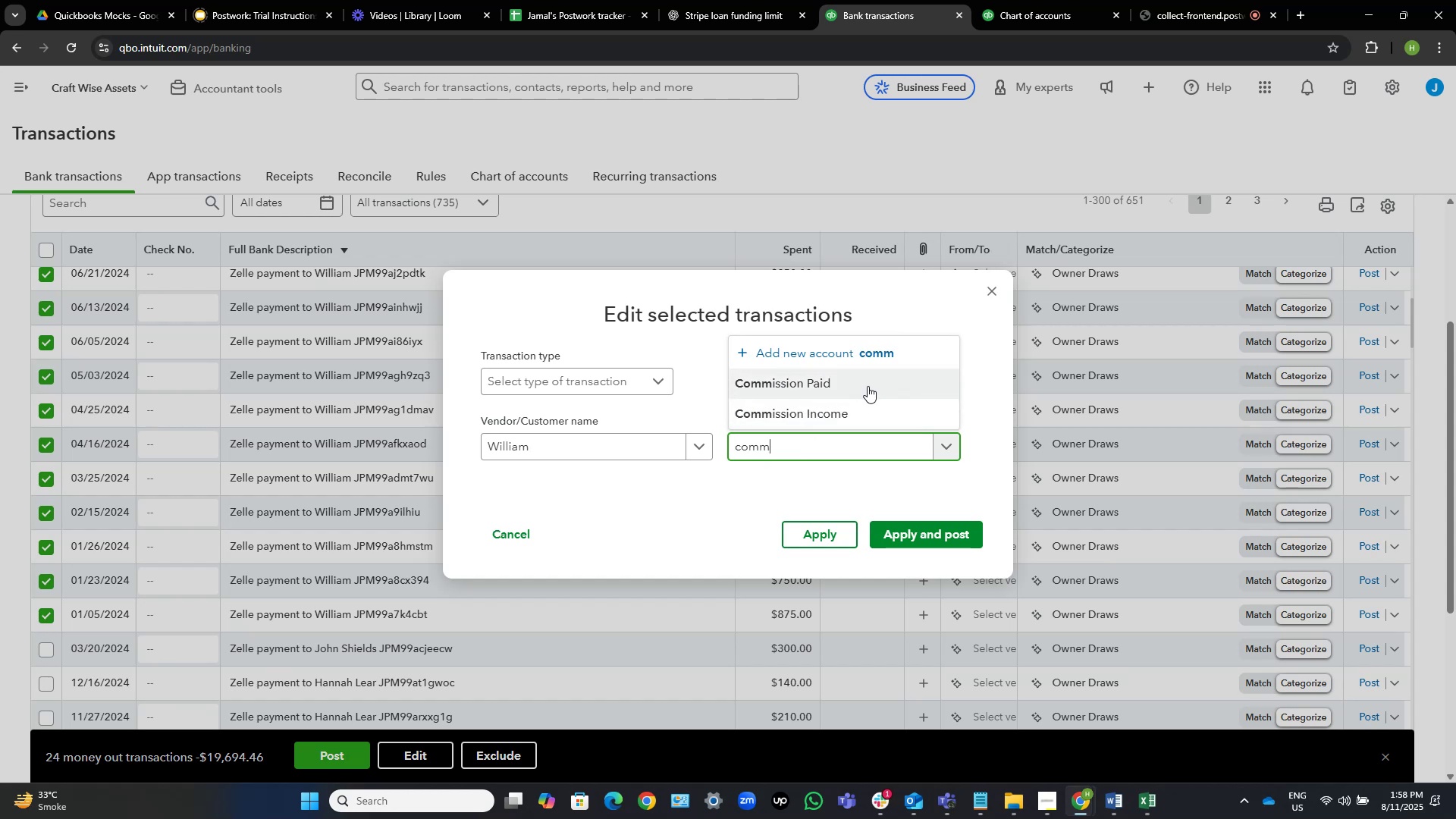 
left_click([868, 386])
 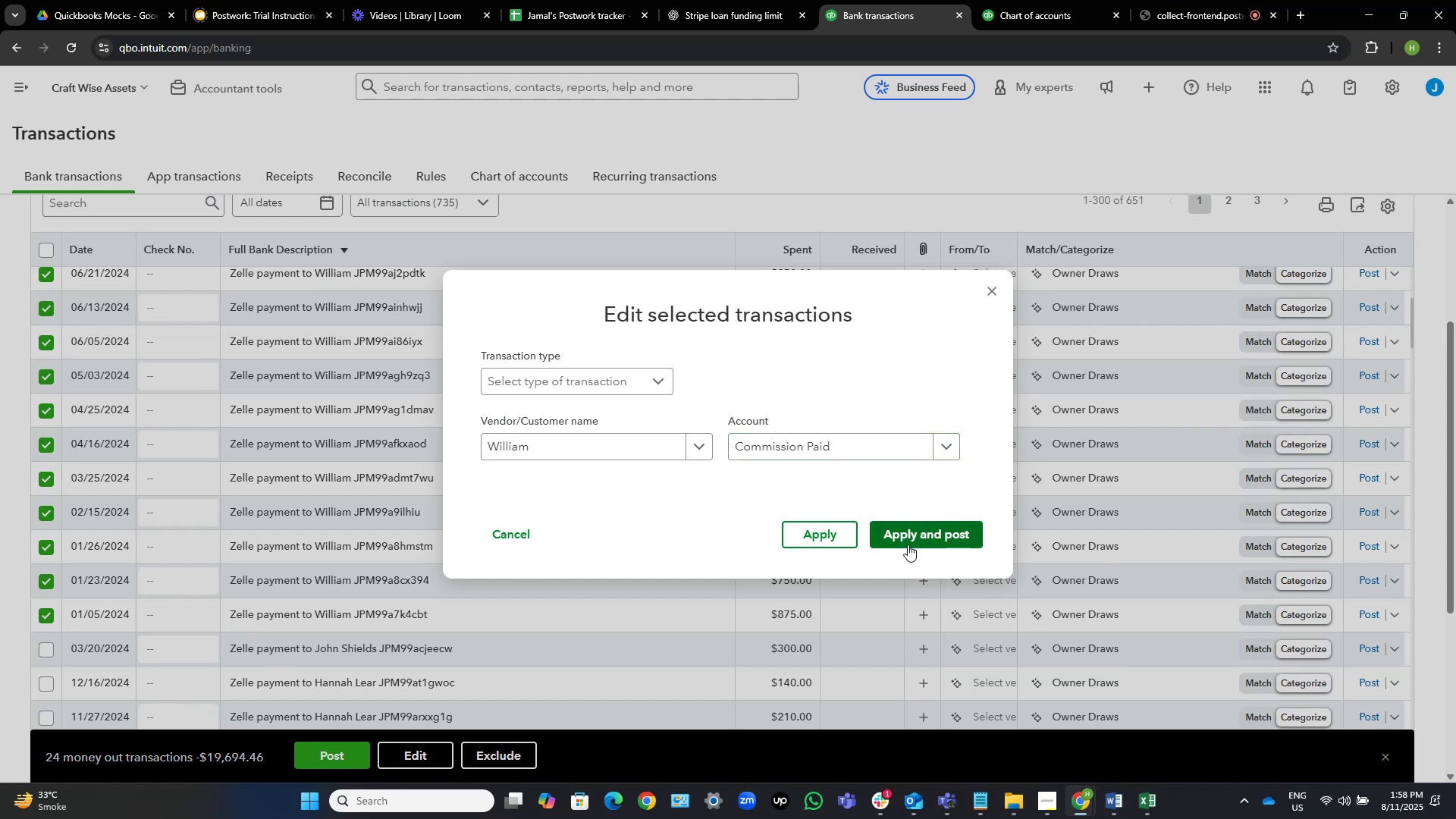 
wait(7.59)
 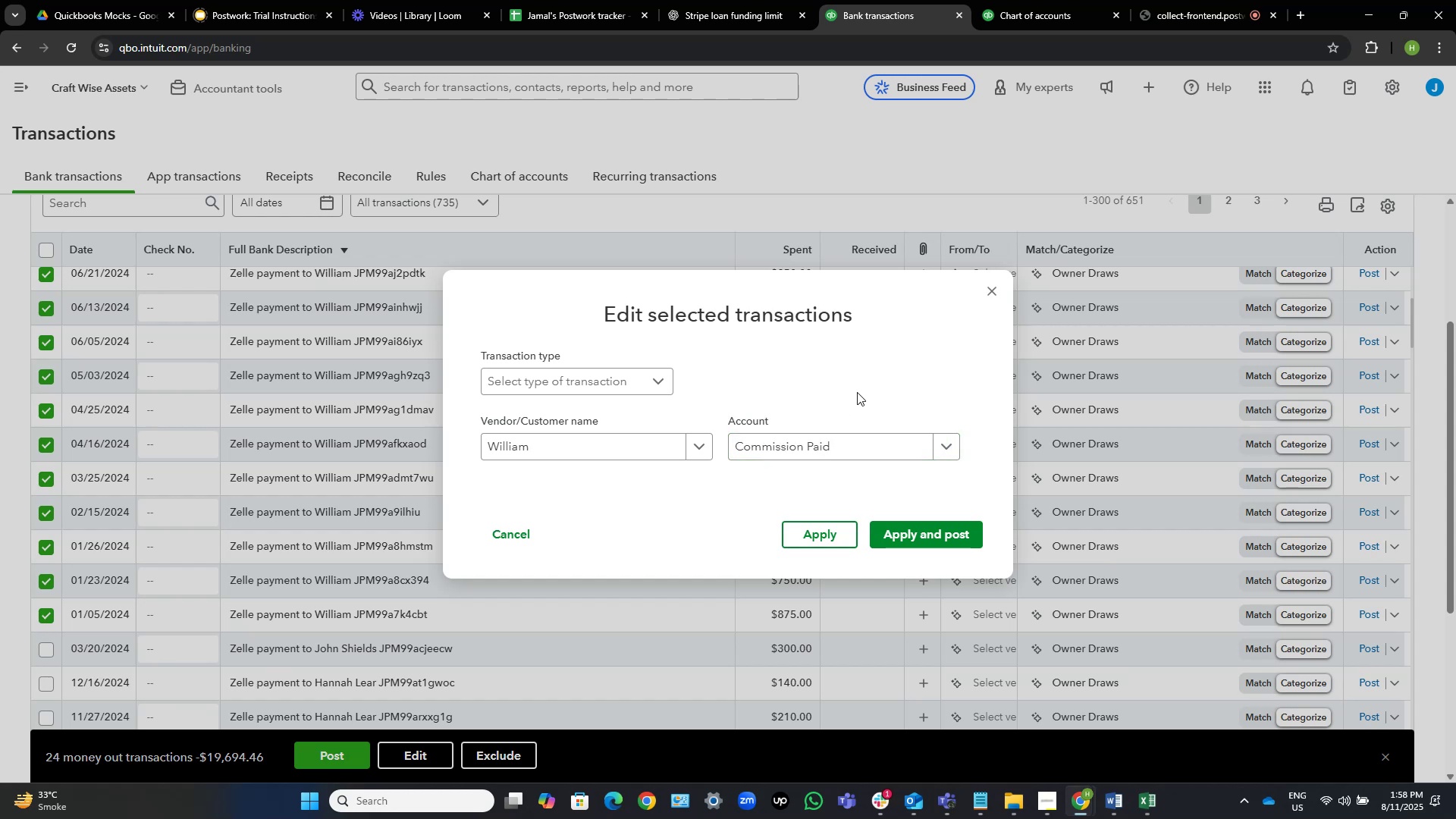 
left_click([915, 542])
 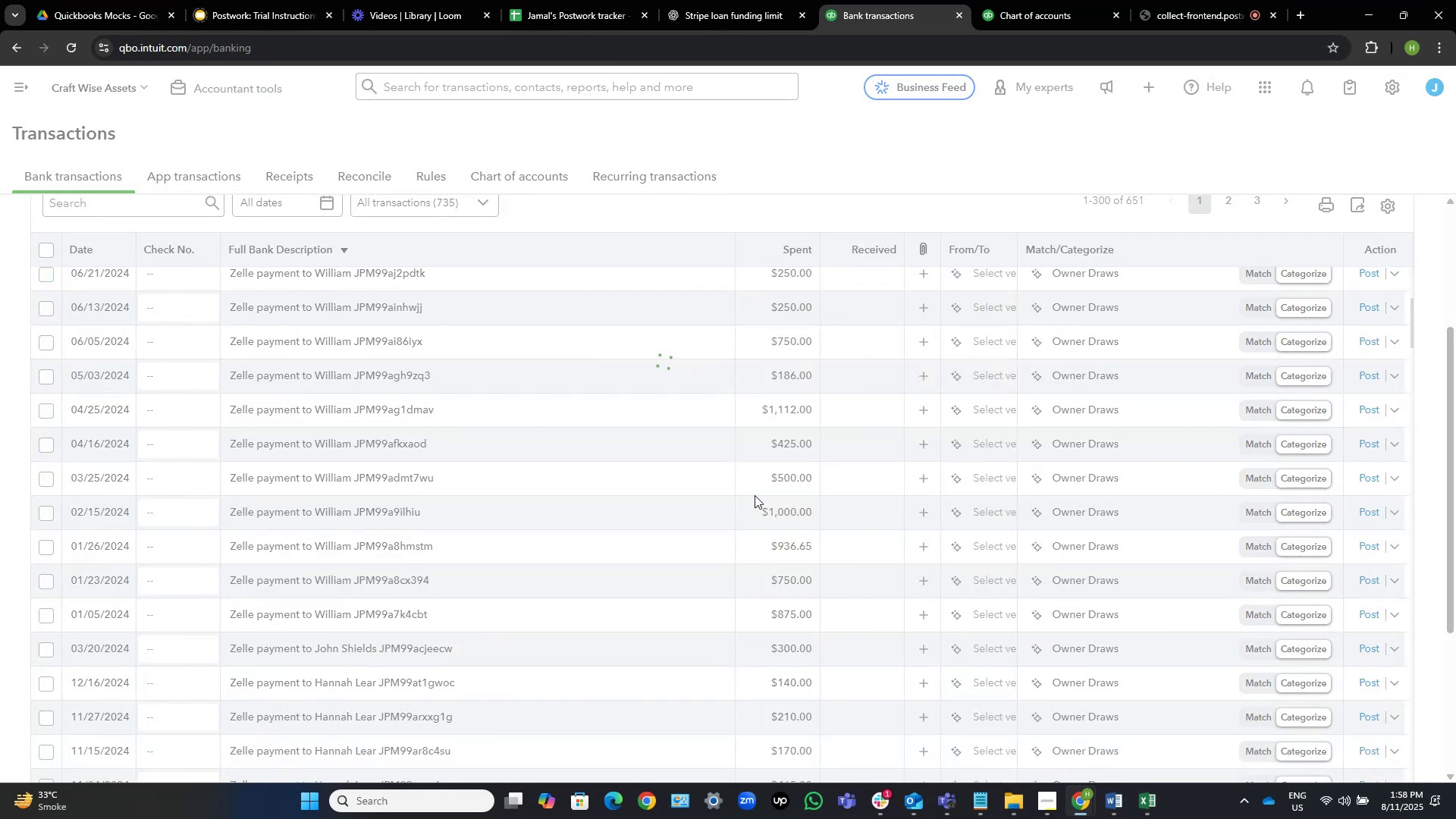 
wait(7.86)
 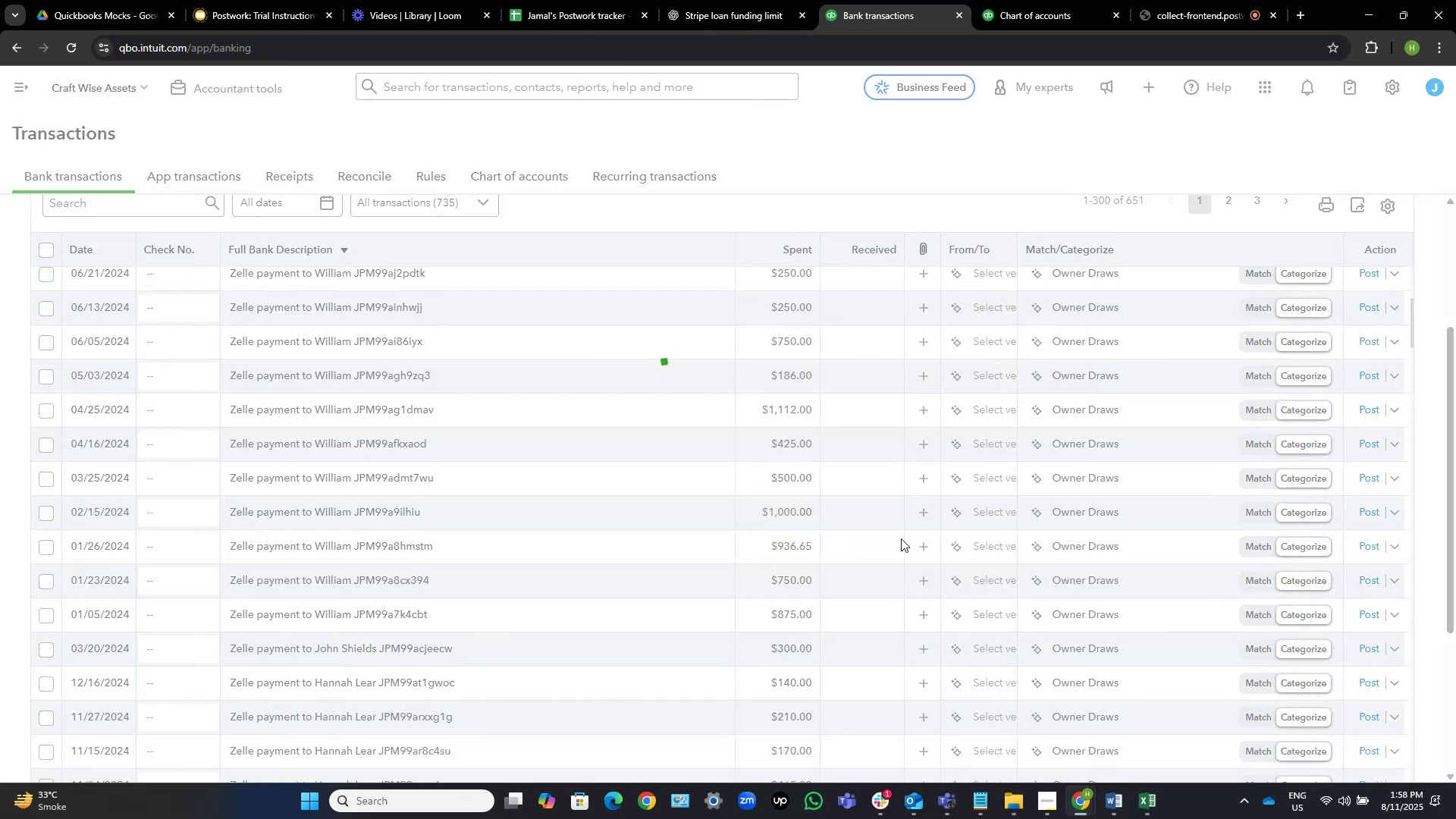 
scroll: coordinate [801, 247], scroll_direction: up, amount: 11.0
 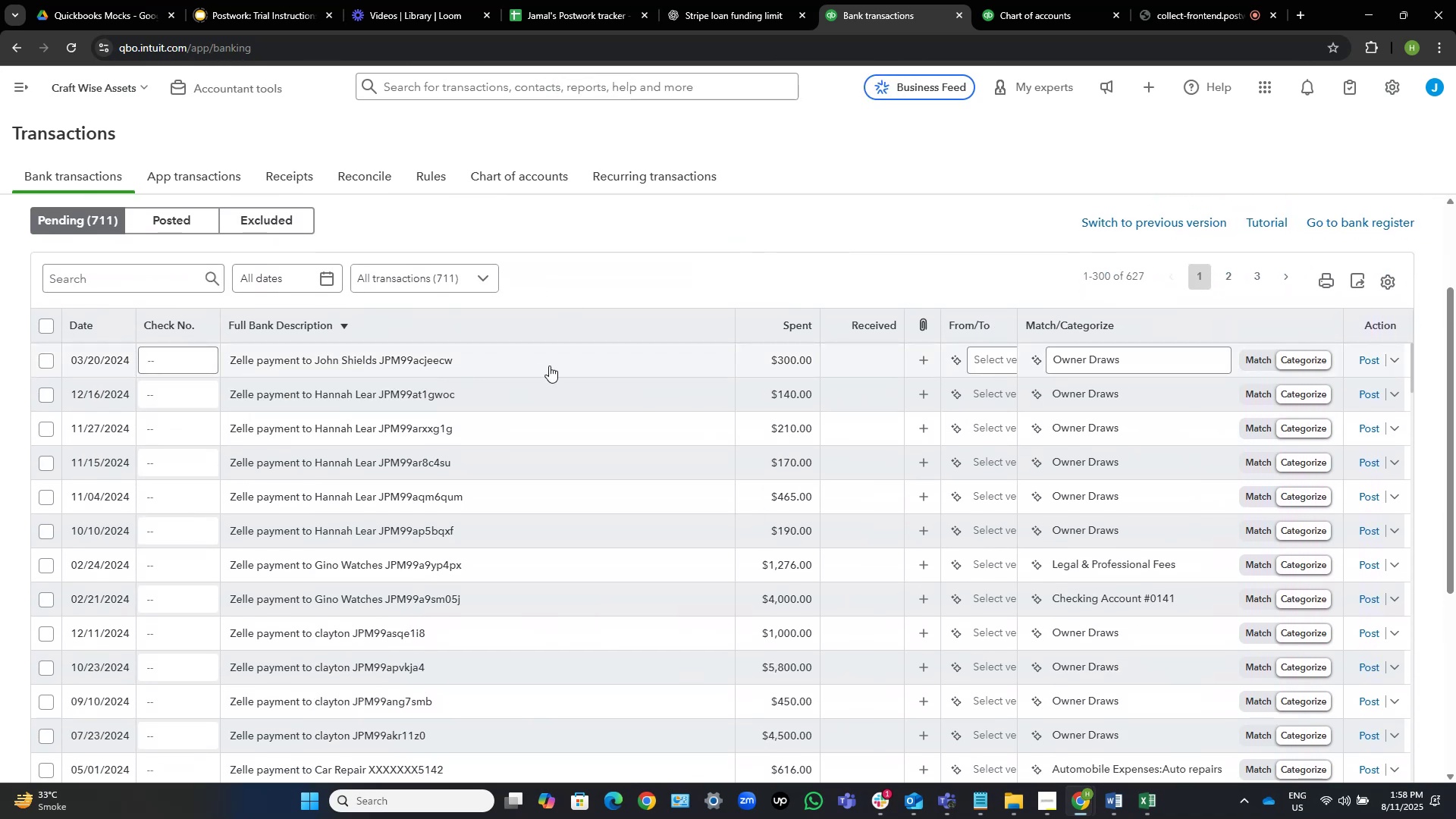 
wait(7.71)
 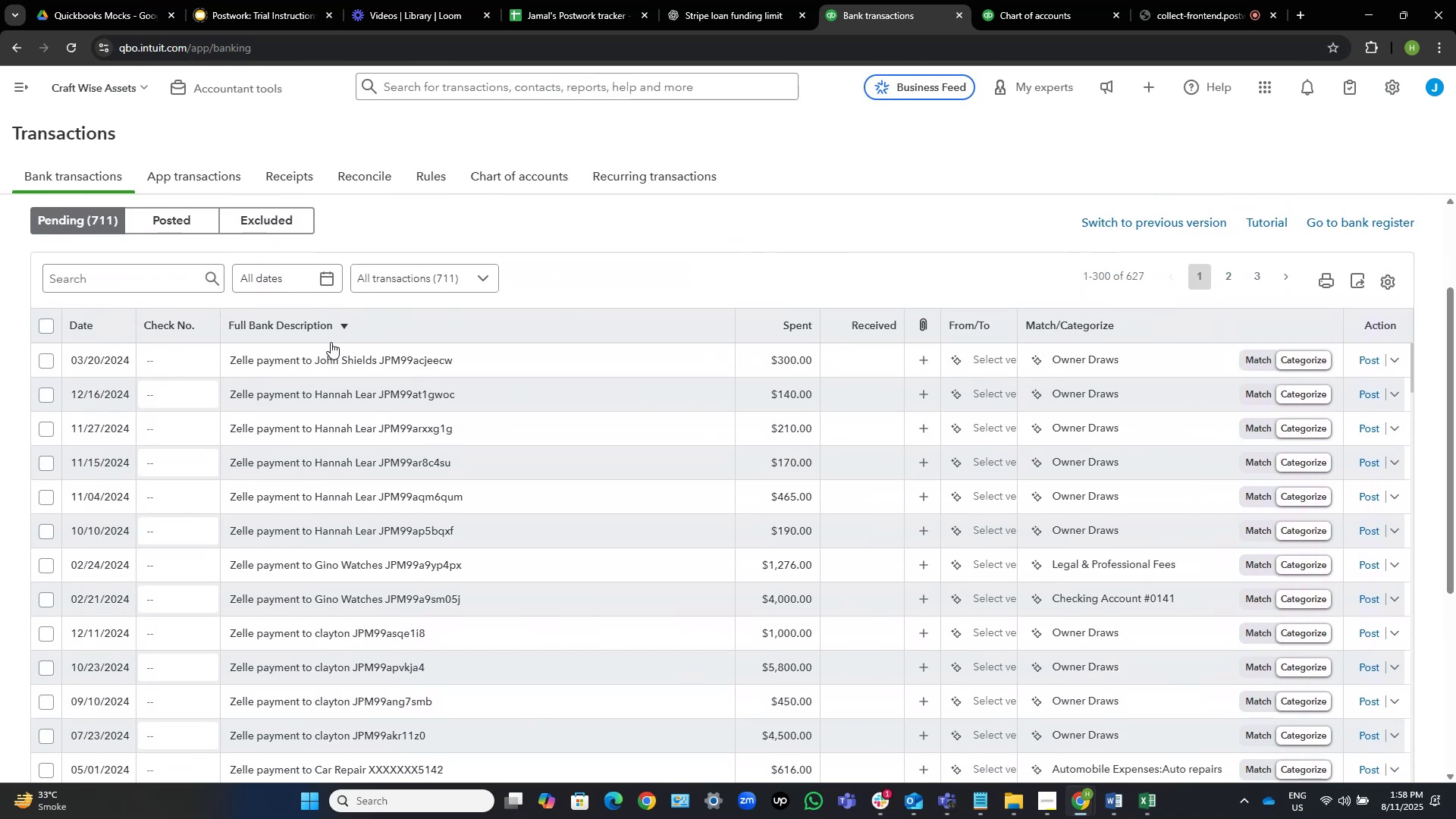 
mouse_move([378, 361])
 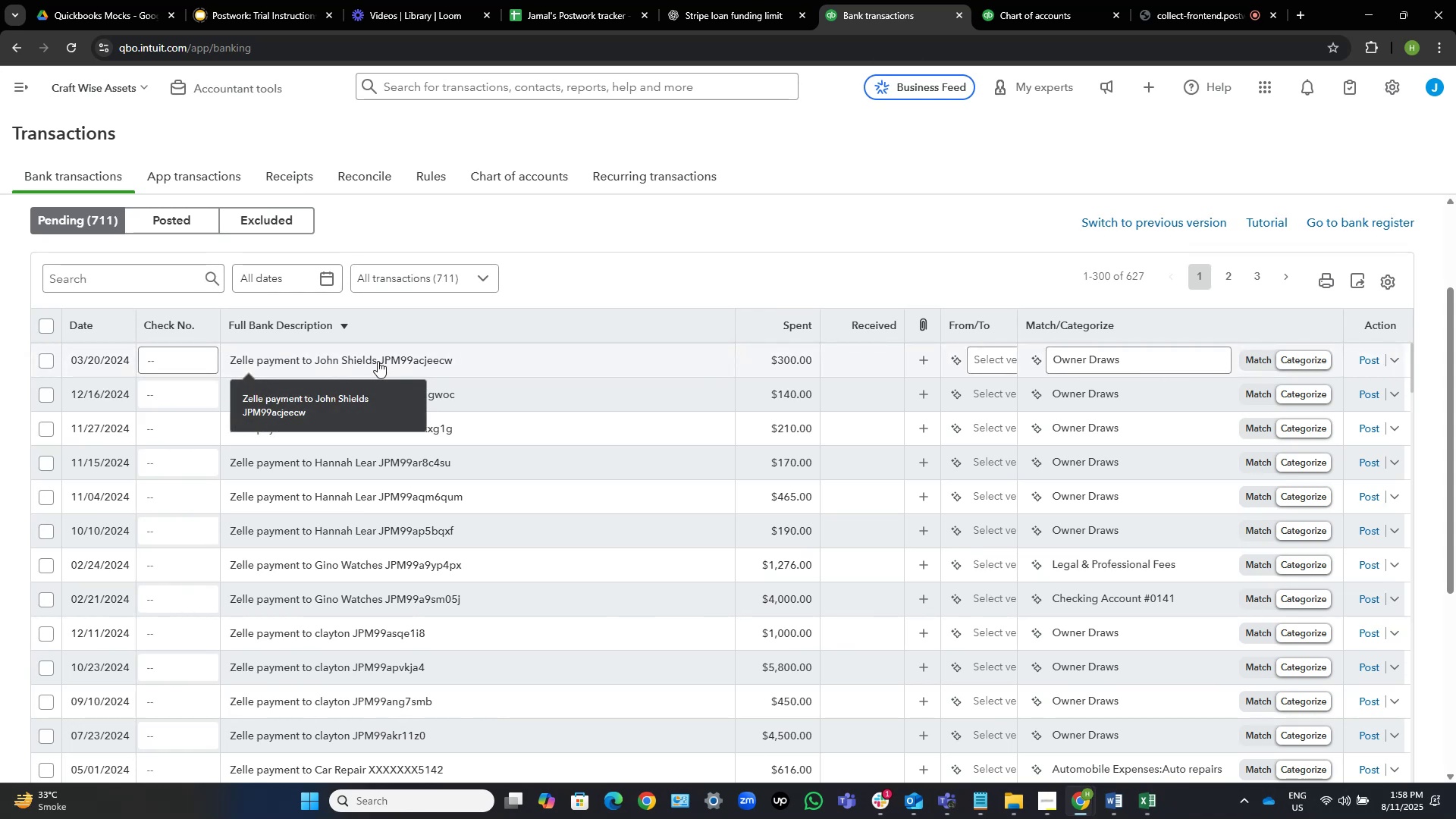 
left_click_drag(start_coordinate=[378, 361], to_coordinate=[595, 262])
 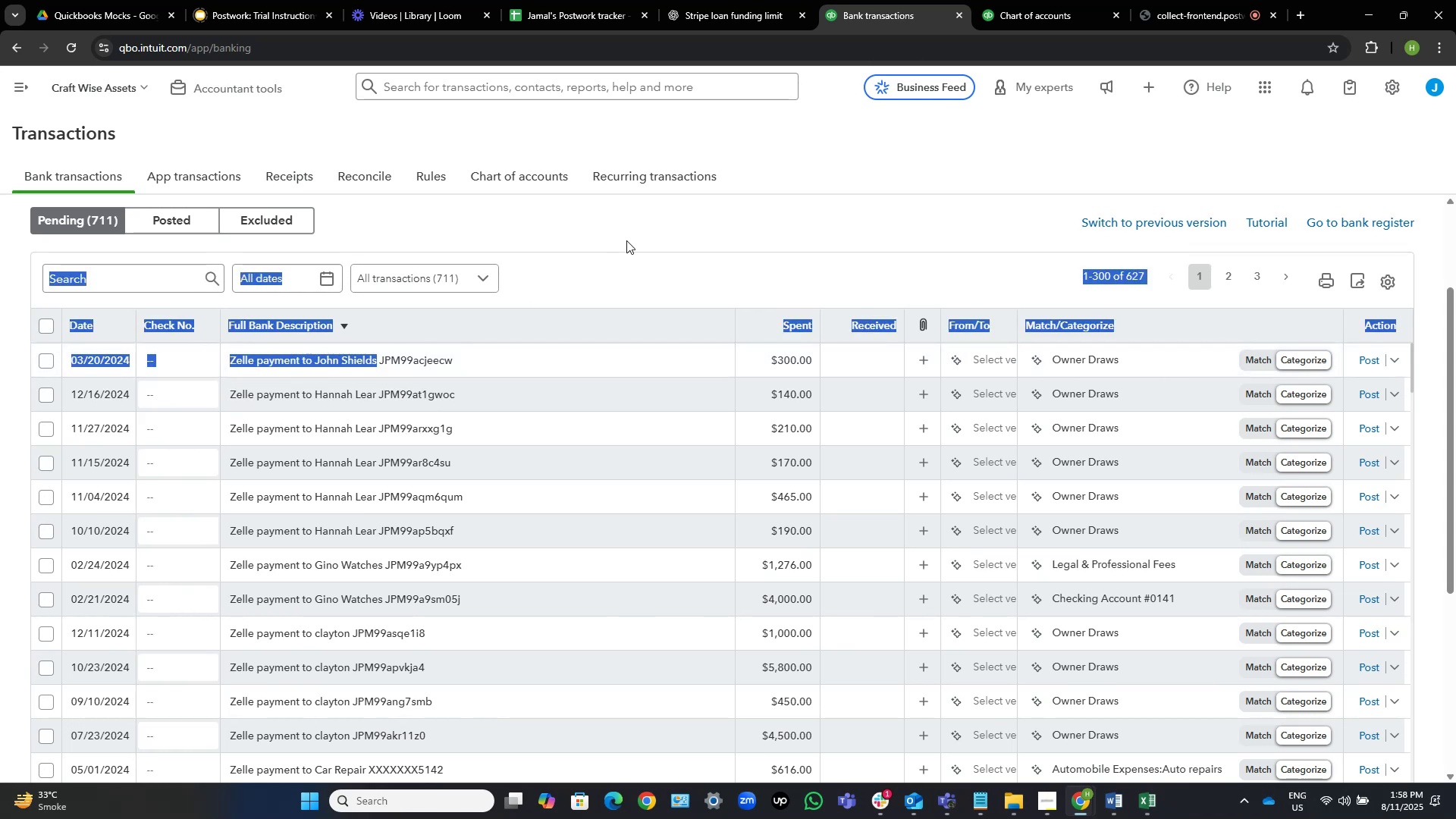 
left_click([628, 240])
 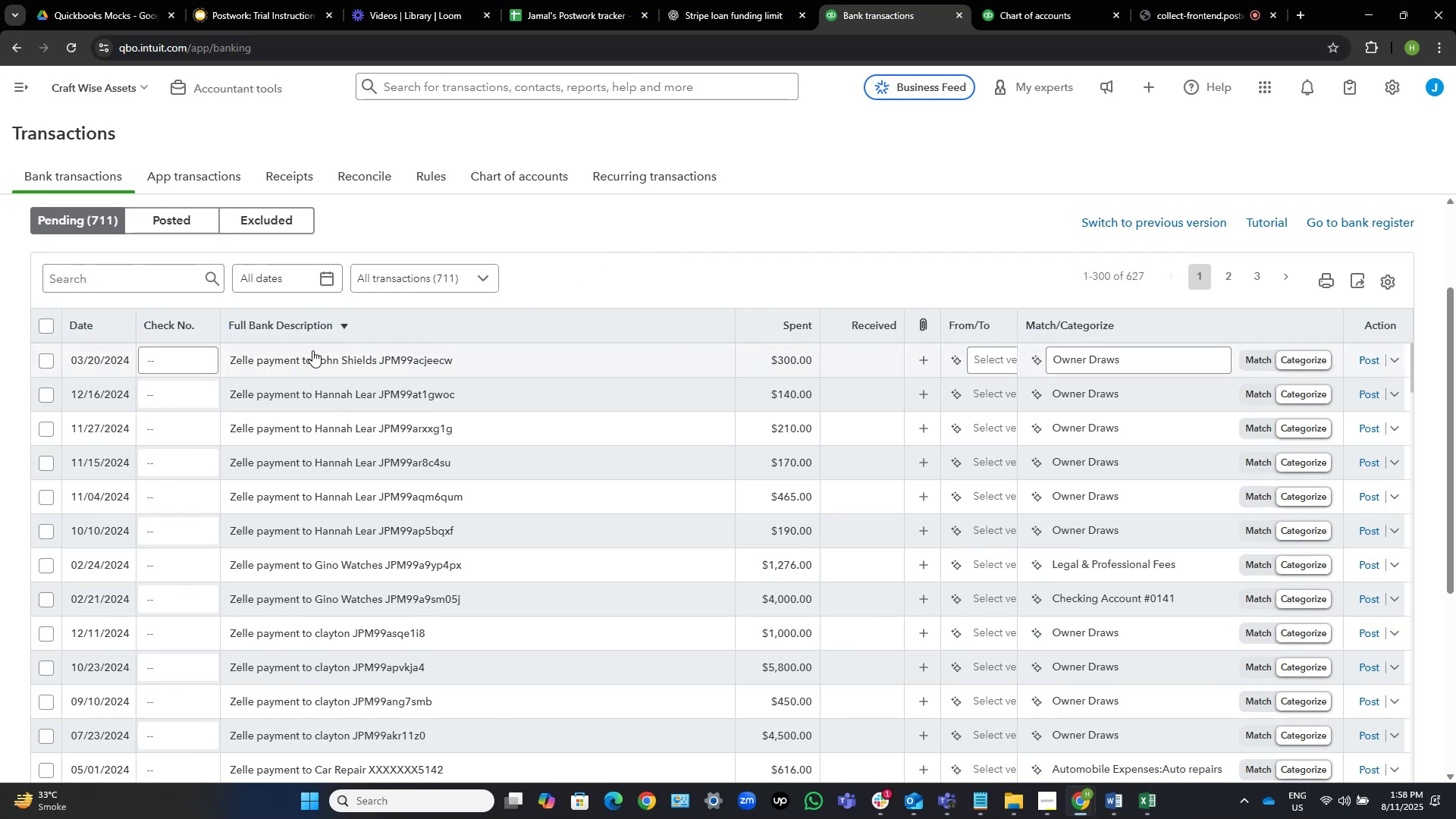 
mouse_move([328, 353])
 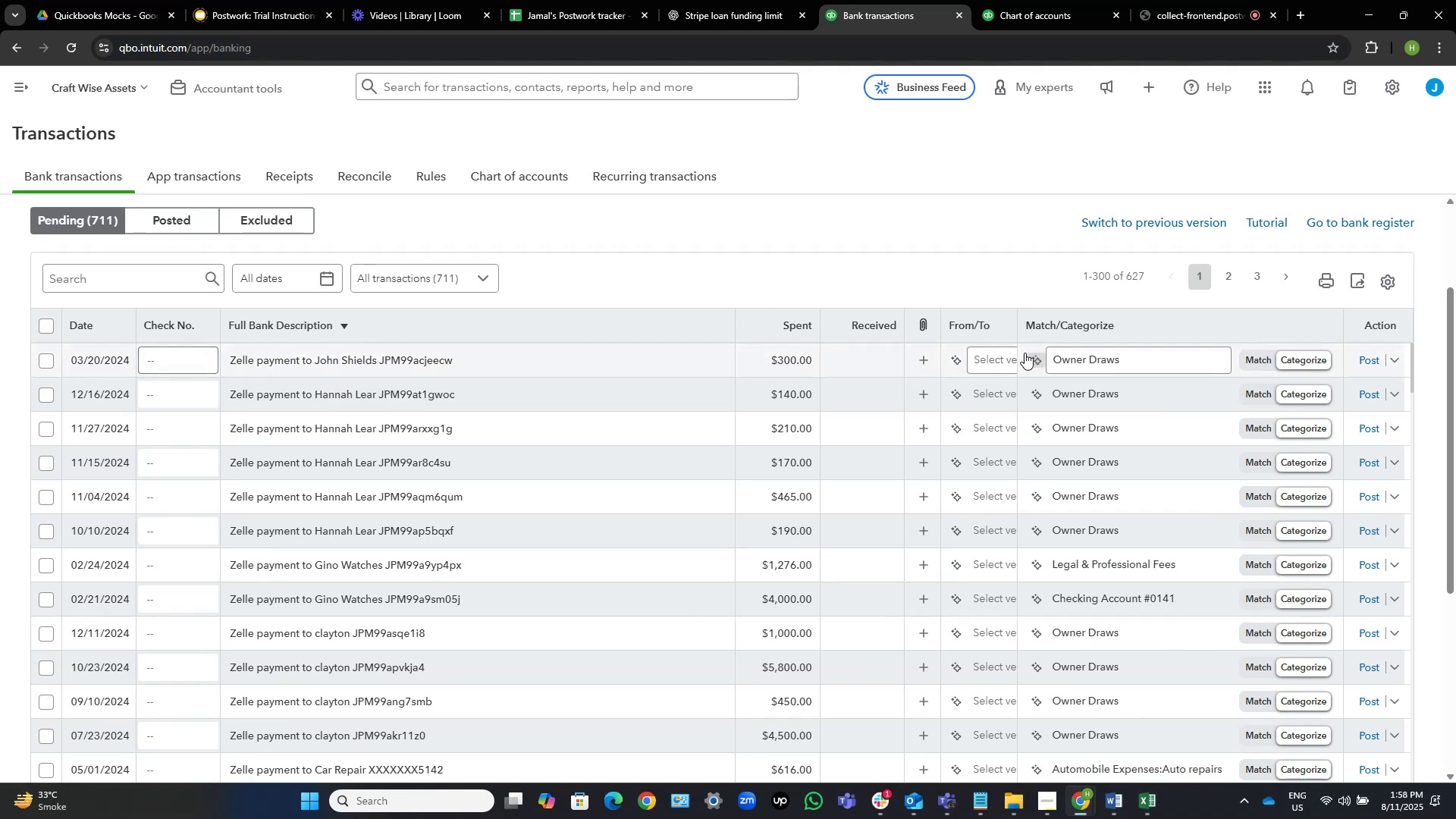 
left_click([988, 360])
 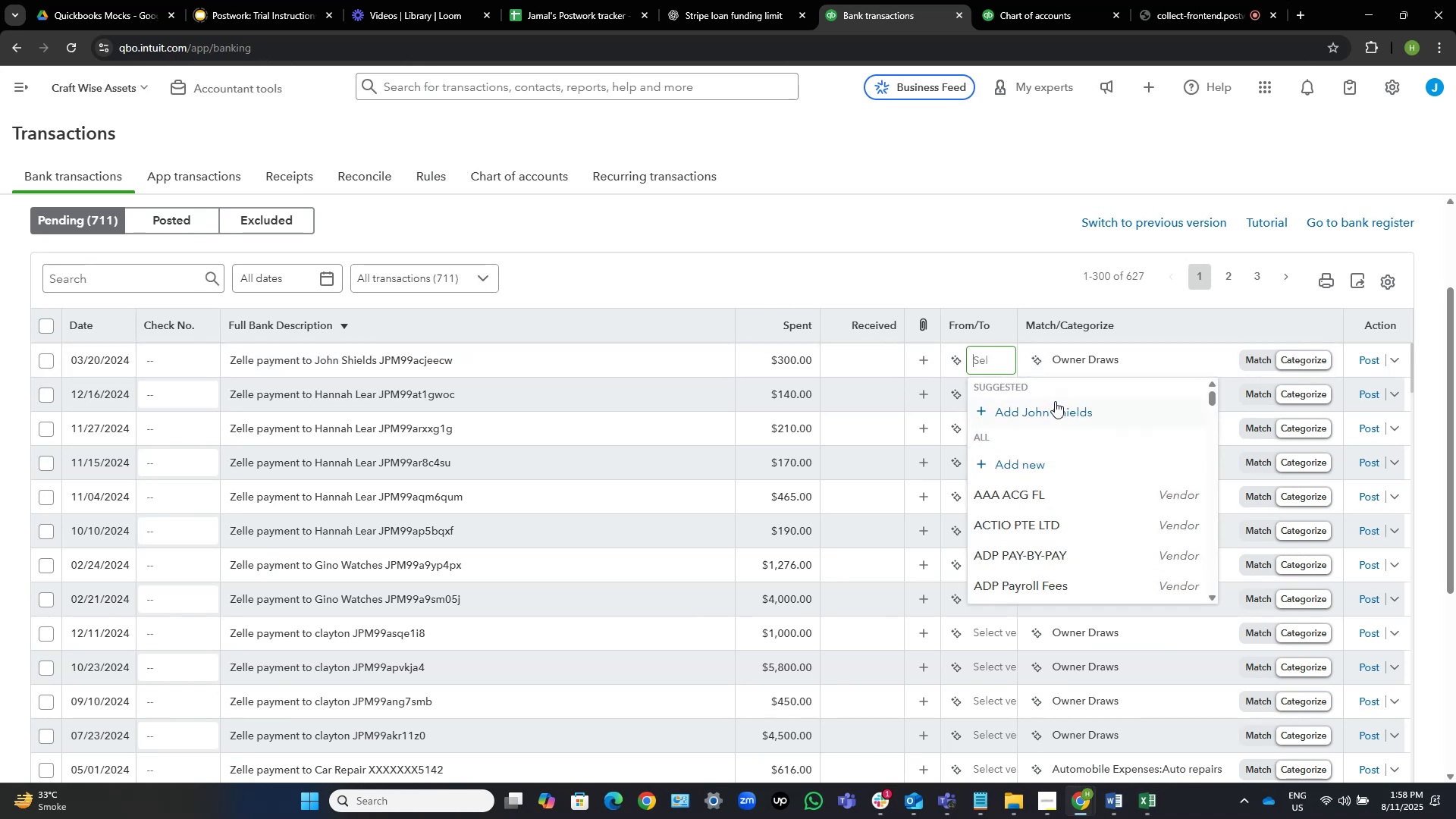 
left_click([1065, 410])
 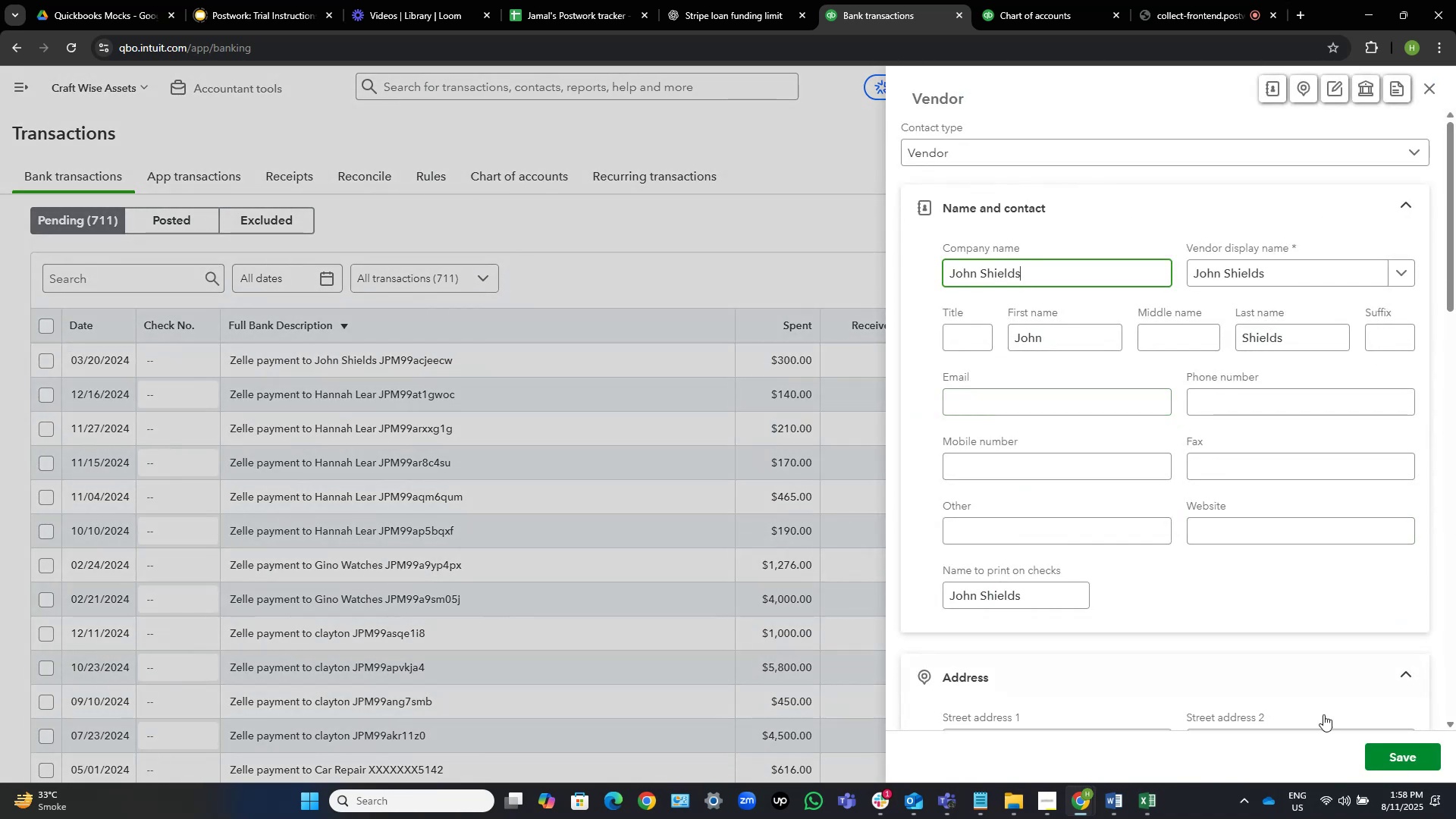 
left_click([1404, 752])
 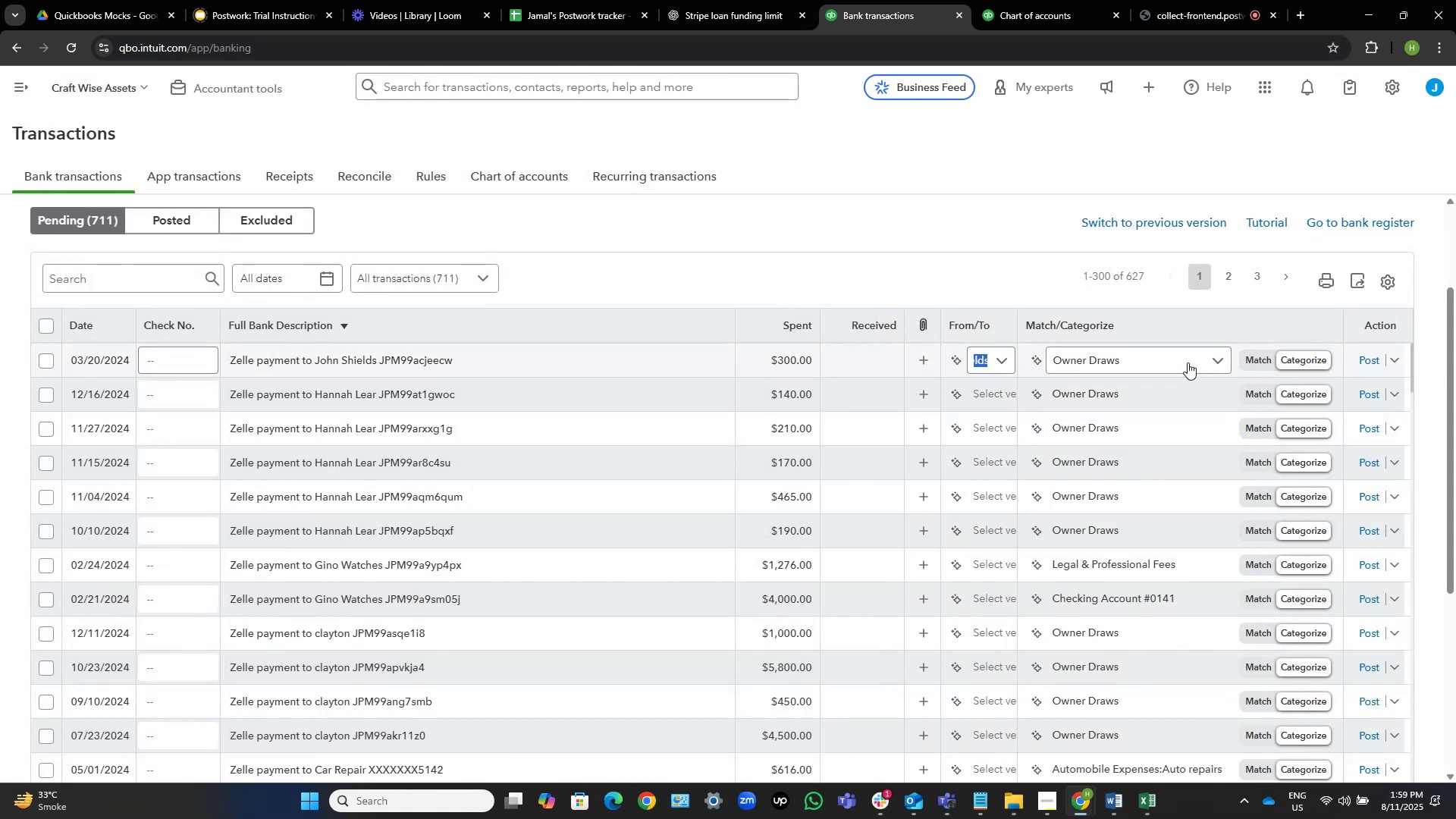 
wait(23.18)
 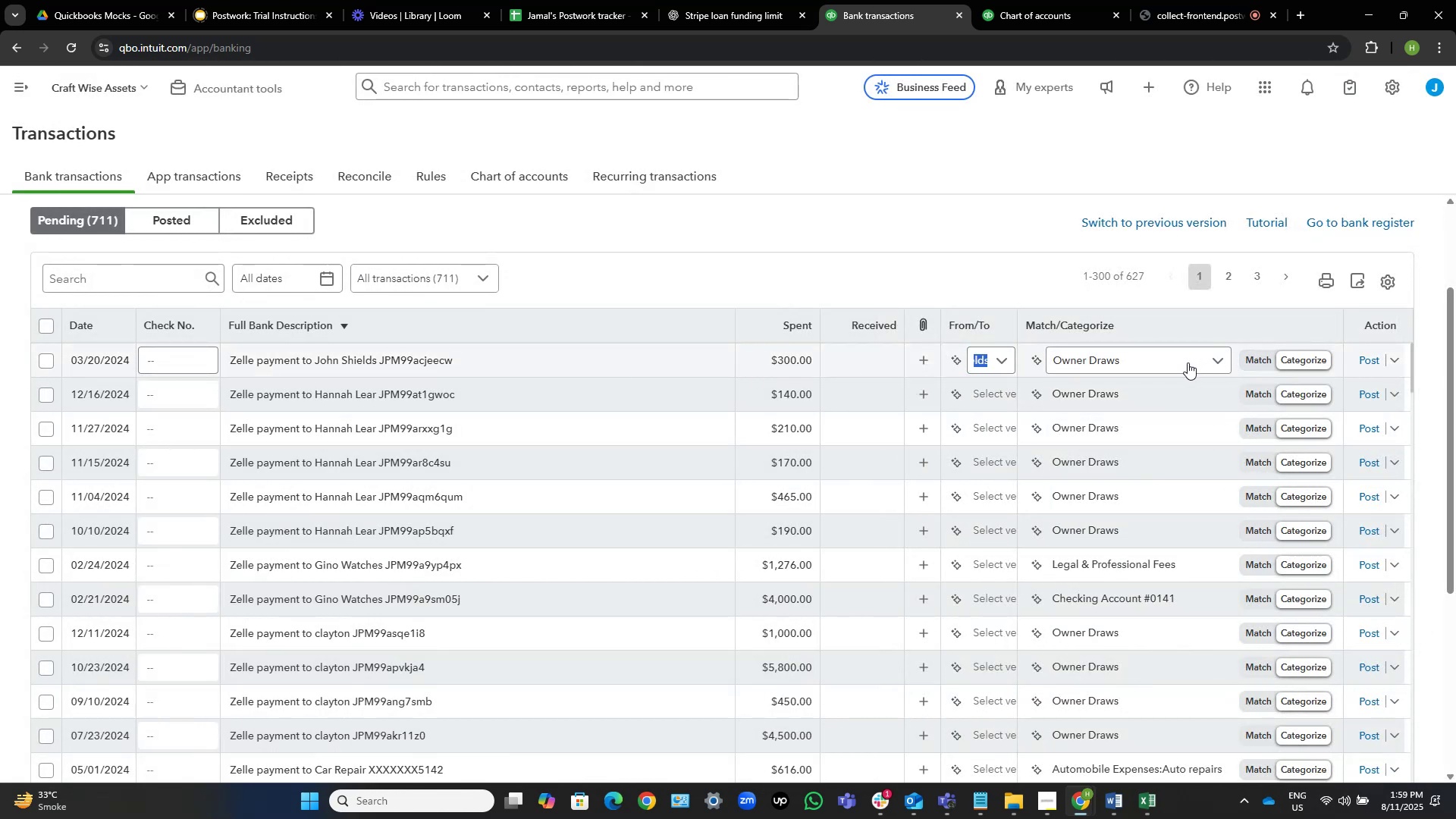 
left_click([428, 355])
 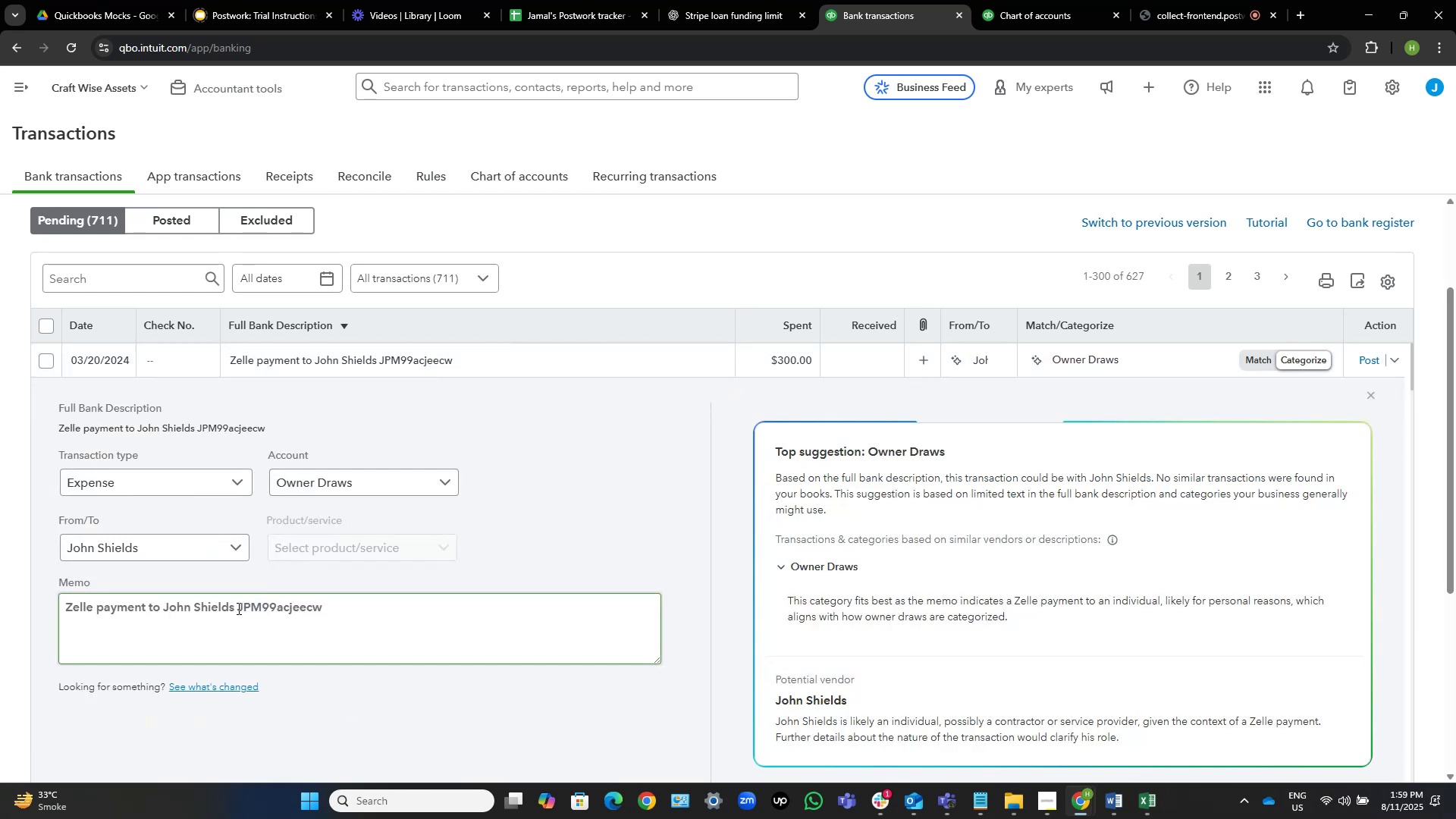 
left_click_drag(start_coordinate=[234, 604], to_coordinate=[166, 588])
 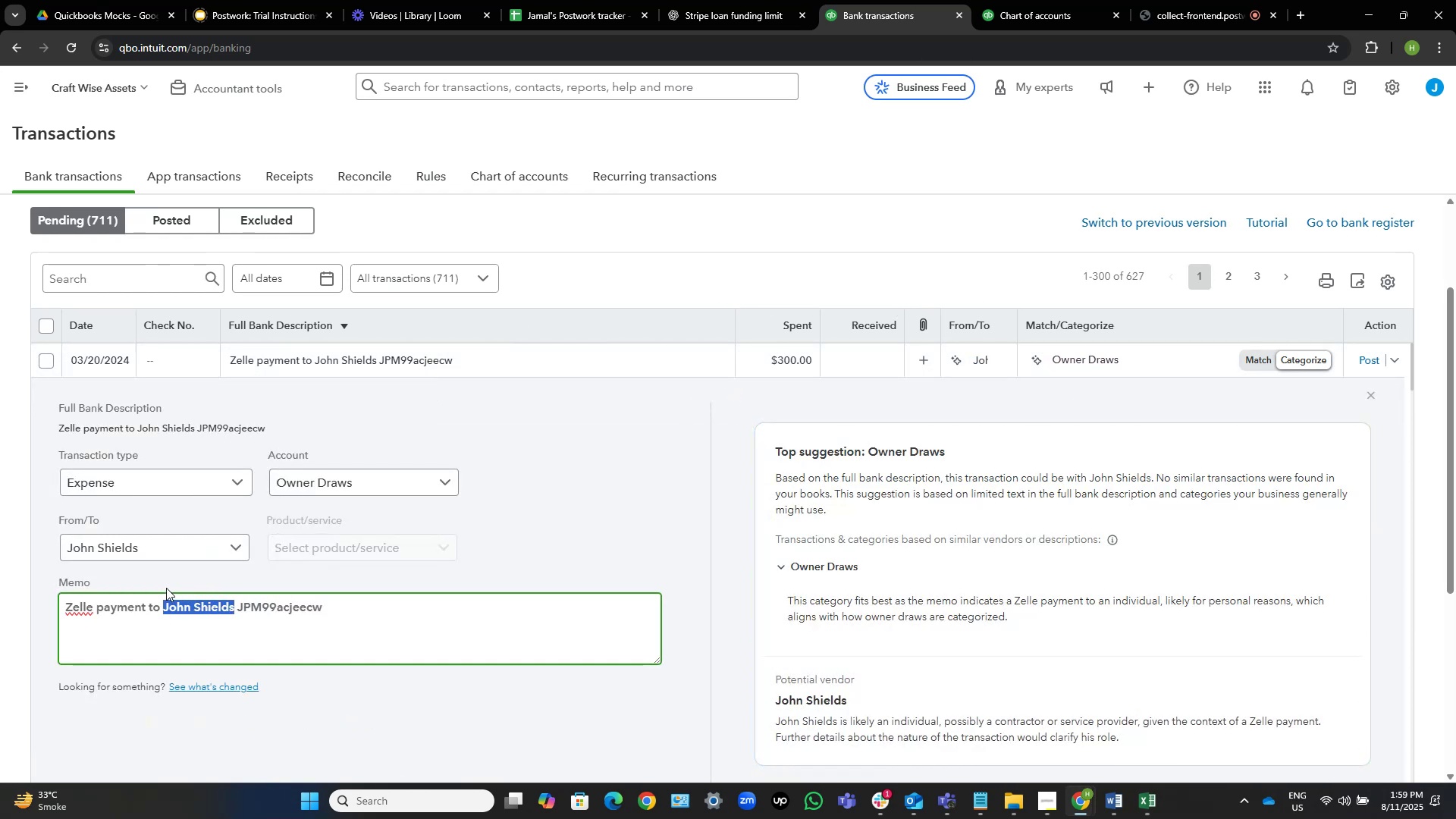 
key(Control+C)
 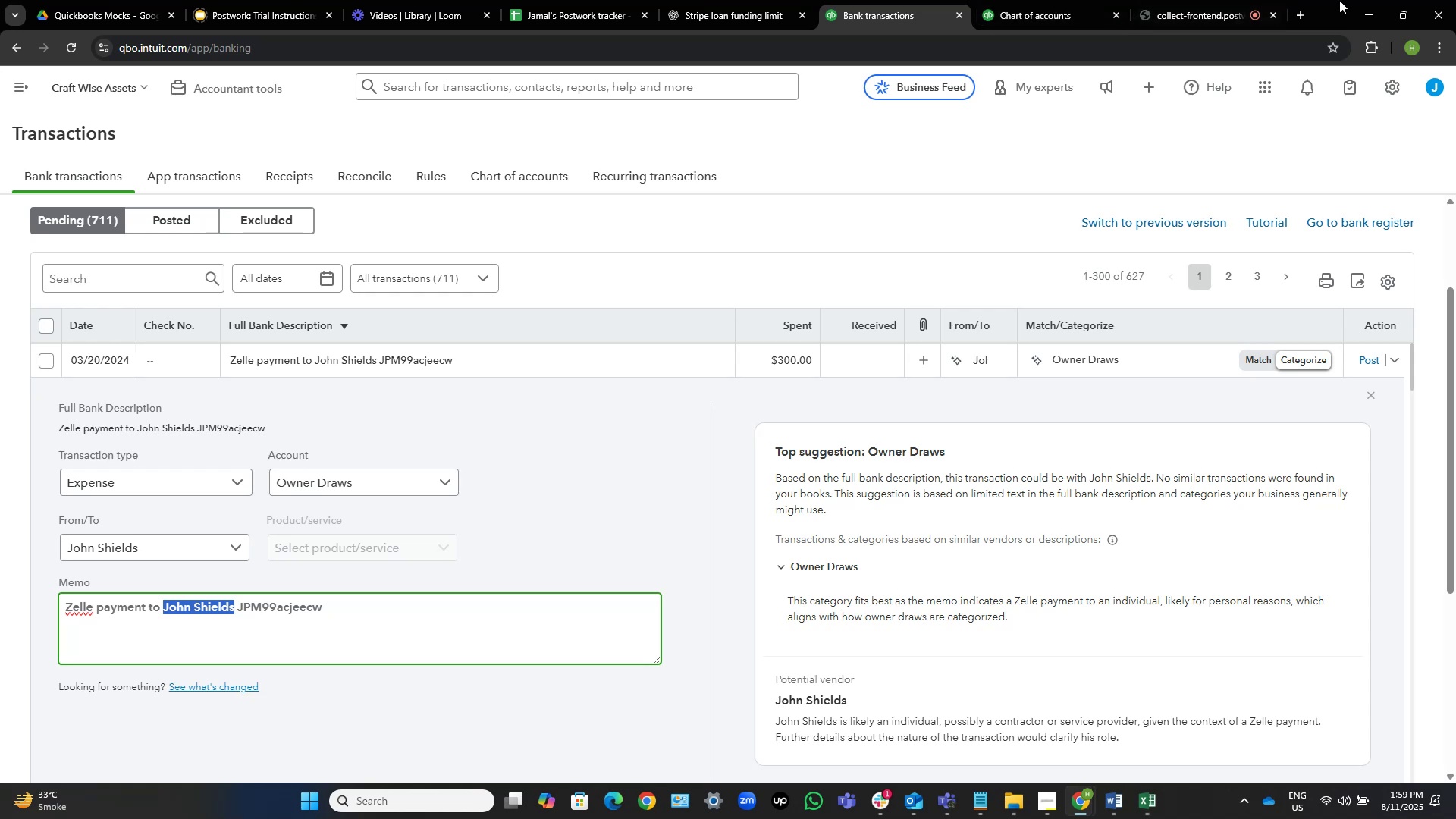 
left_click([1301, 15])
 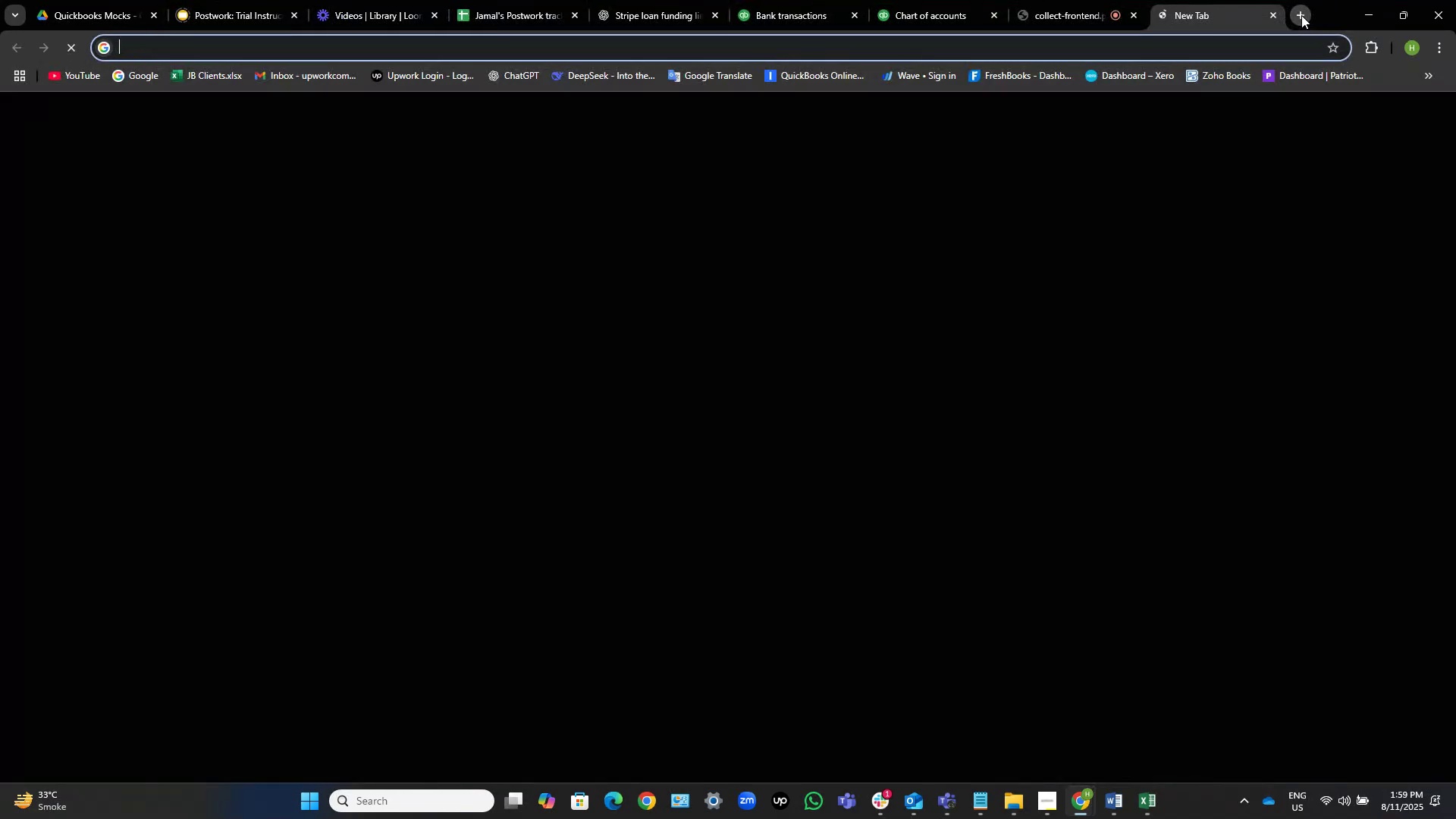 
key(Control+V)
 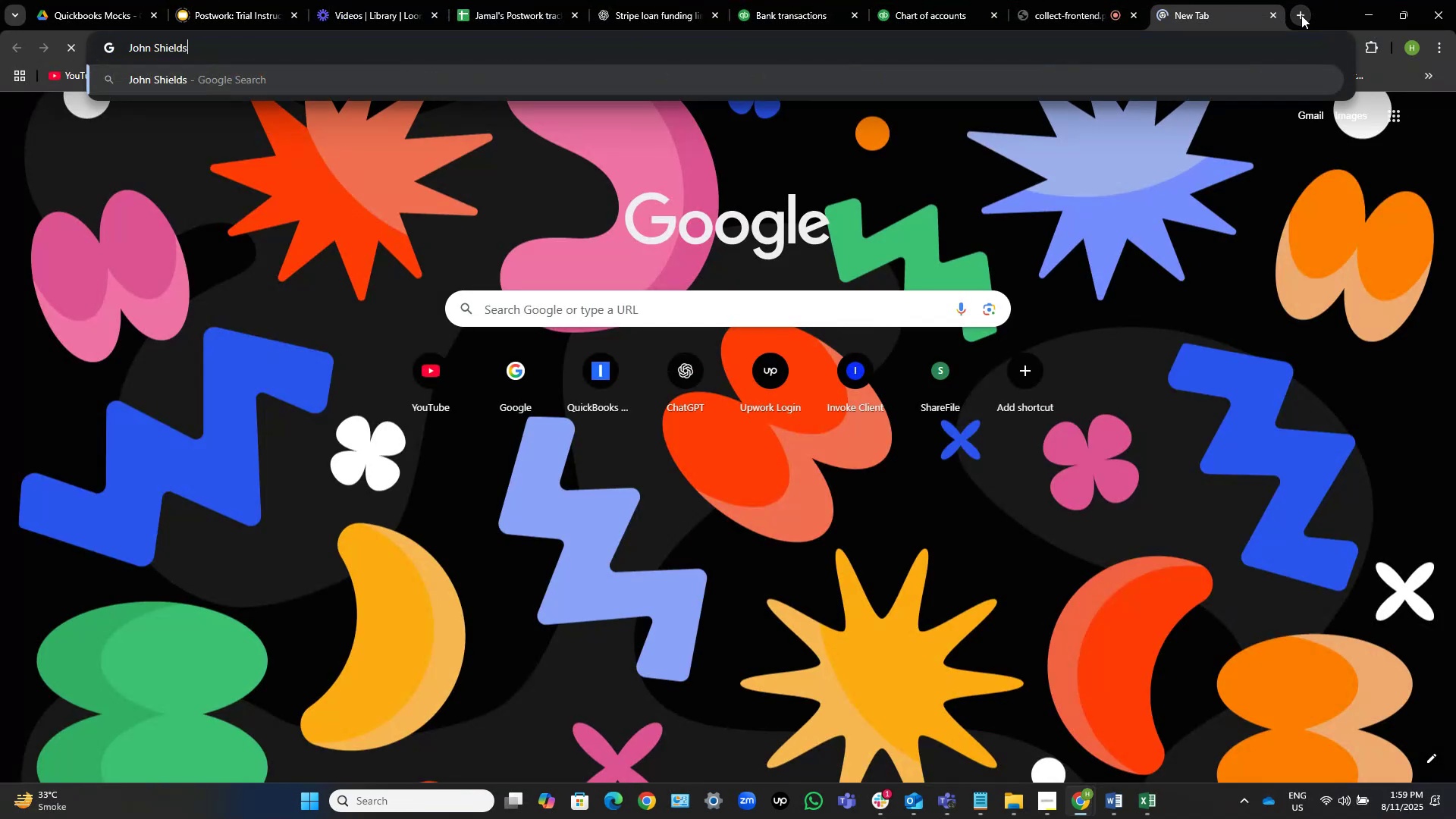 
key(NumpadEnter)
 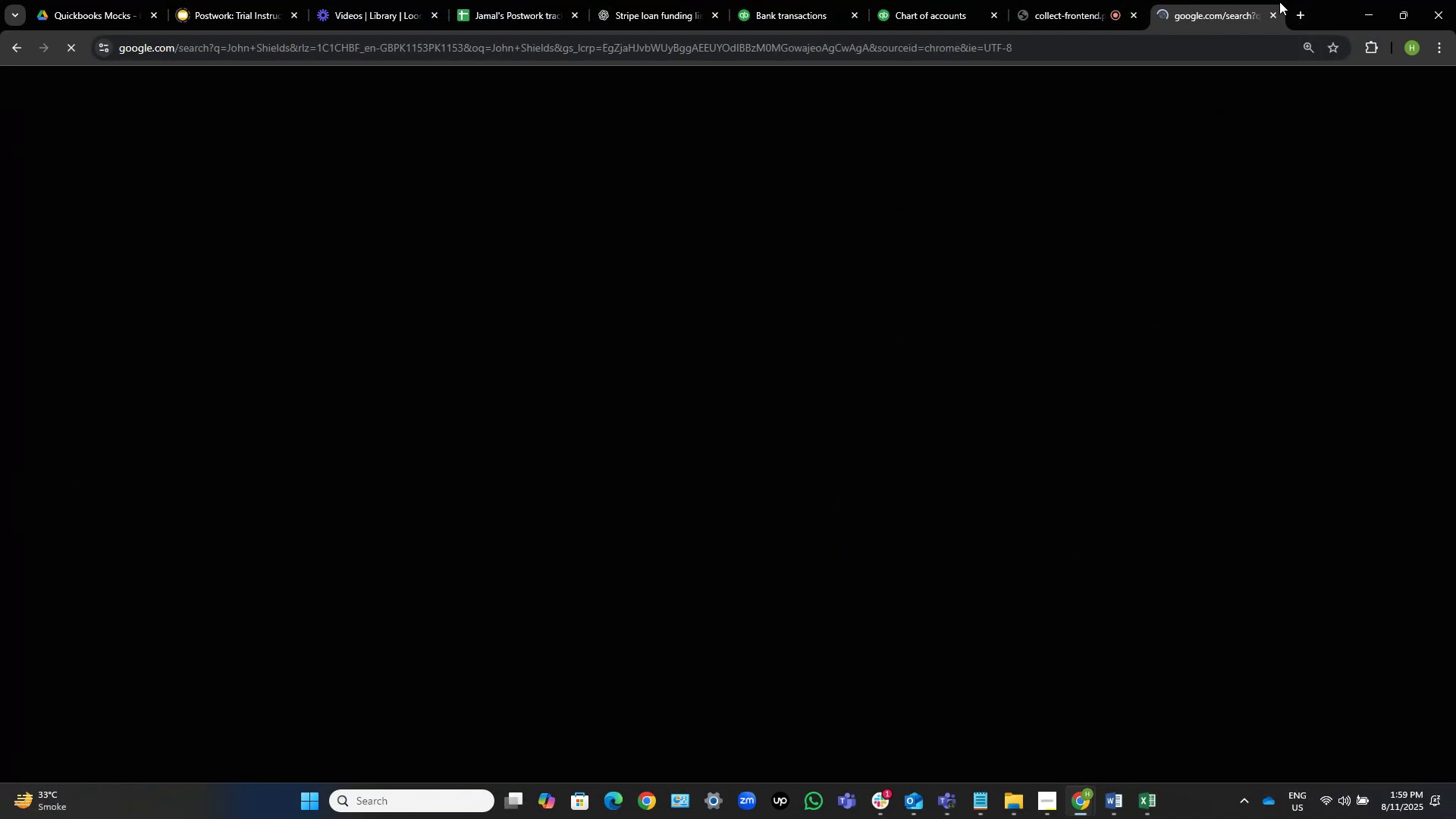 
left_click_drag(start_coordinate=[1203, 0], to_coordinate=[1074, 0])
 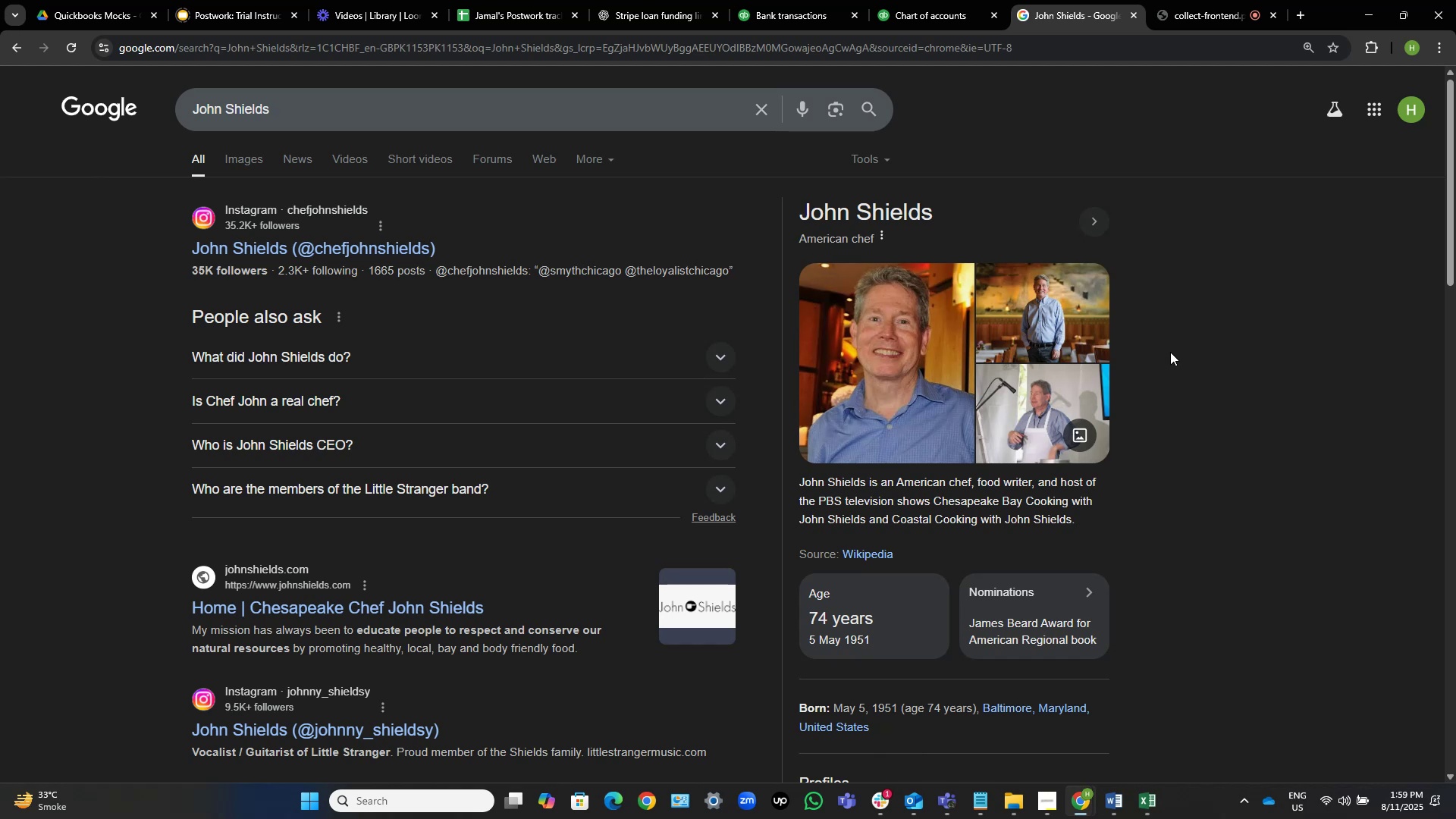 
wait(12.2)
 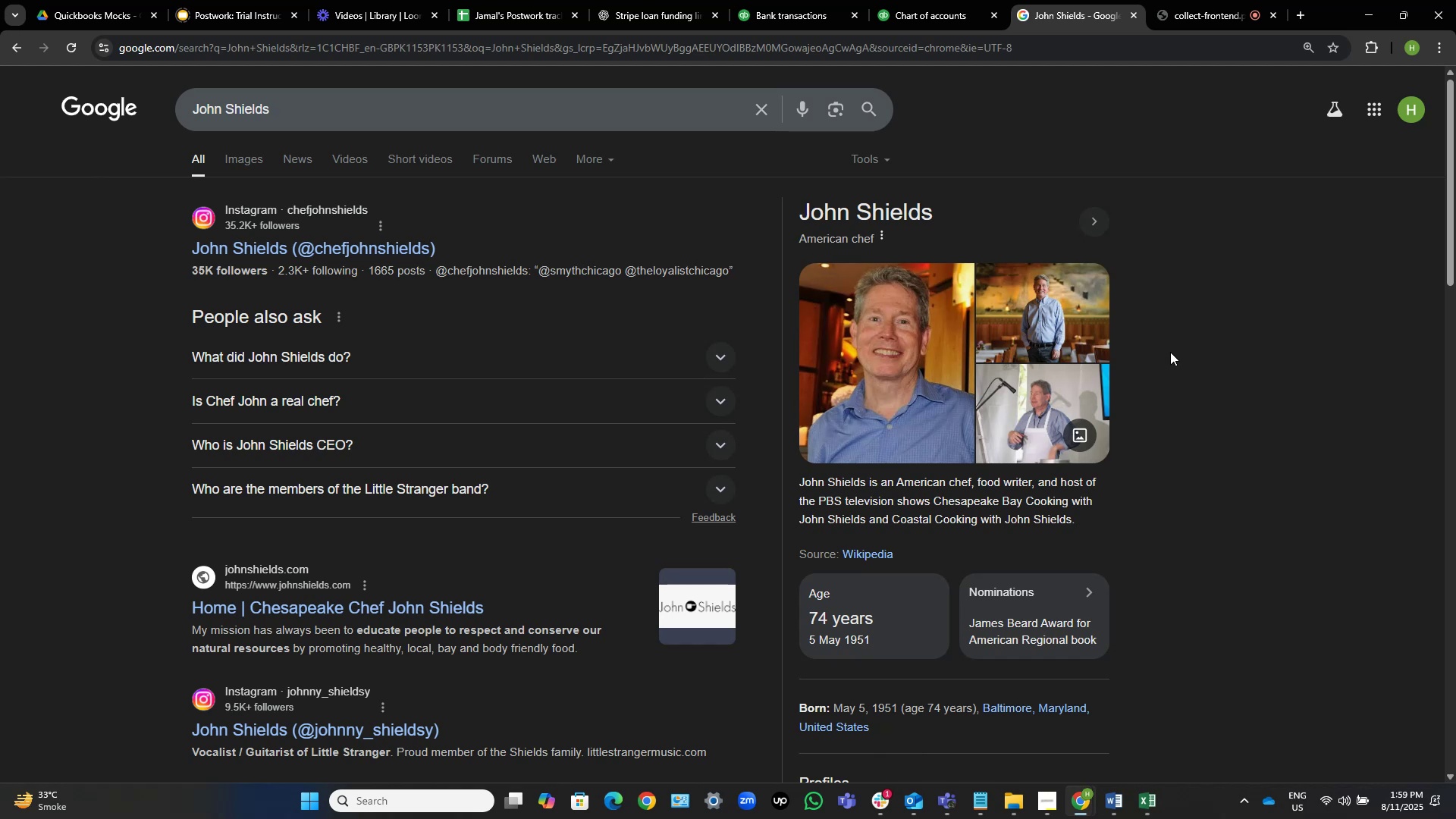 
left_click([786, 11])
 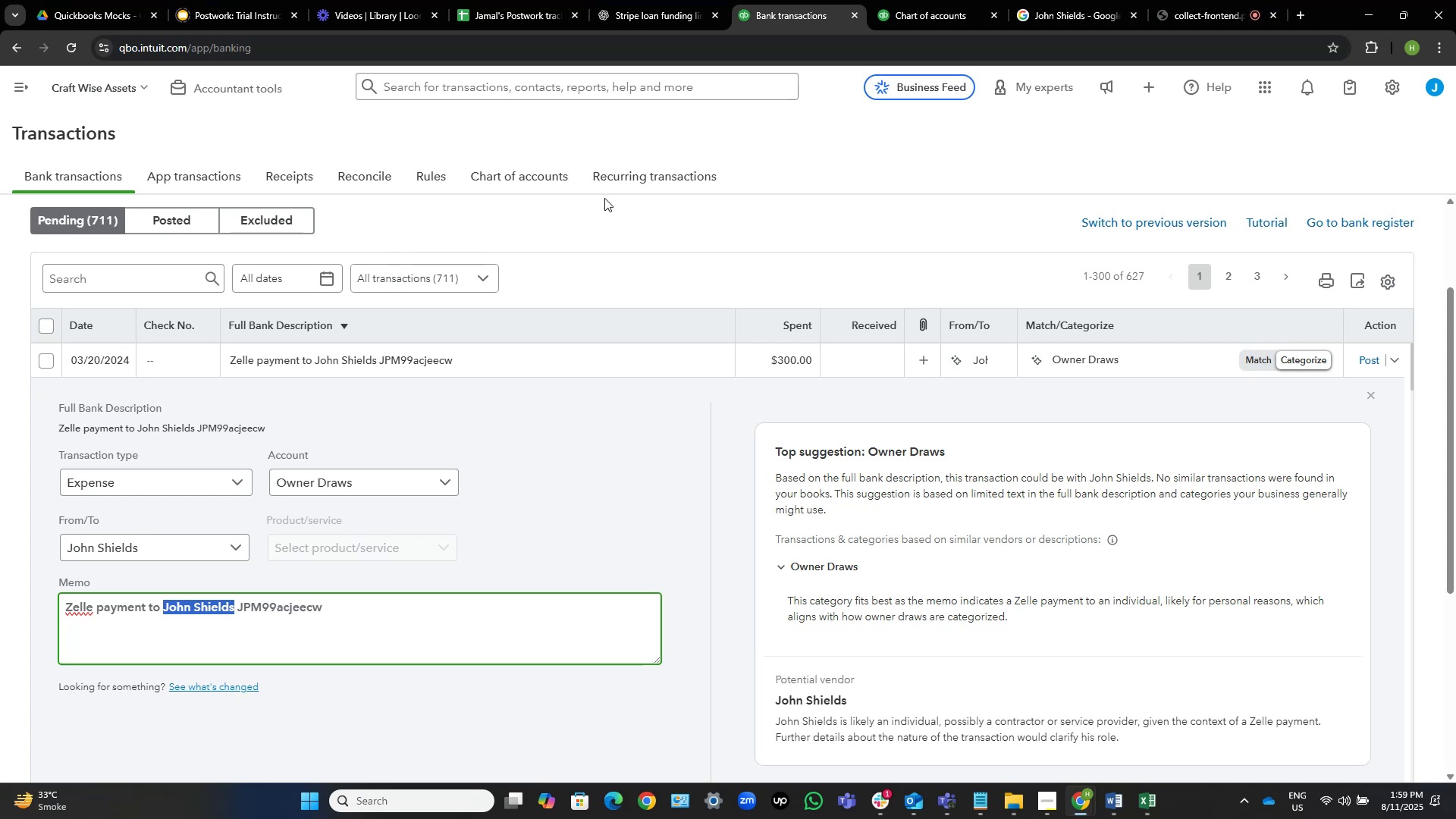 
wait(9.67)
 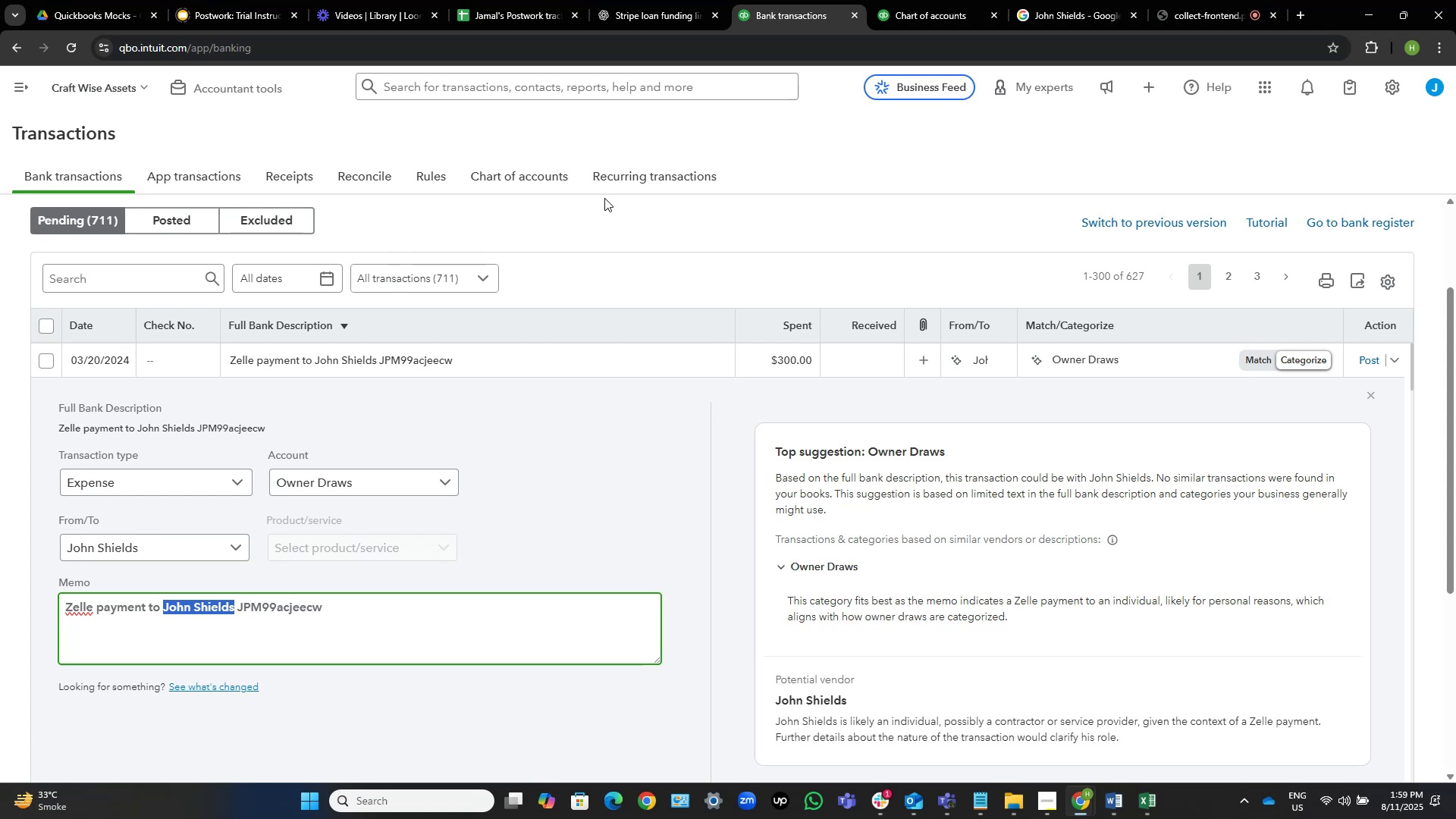 
scroll: coordinate [1009, 372], scroll_direction: down, amount: 1.0
 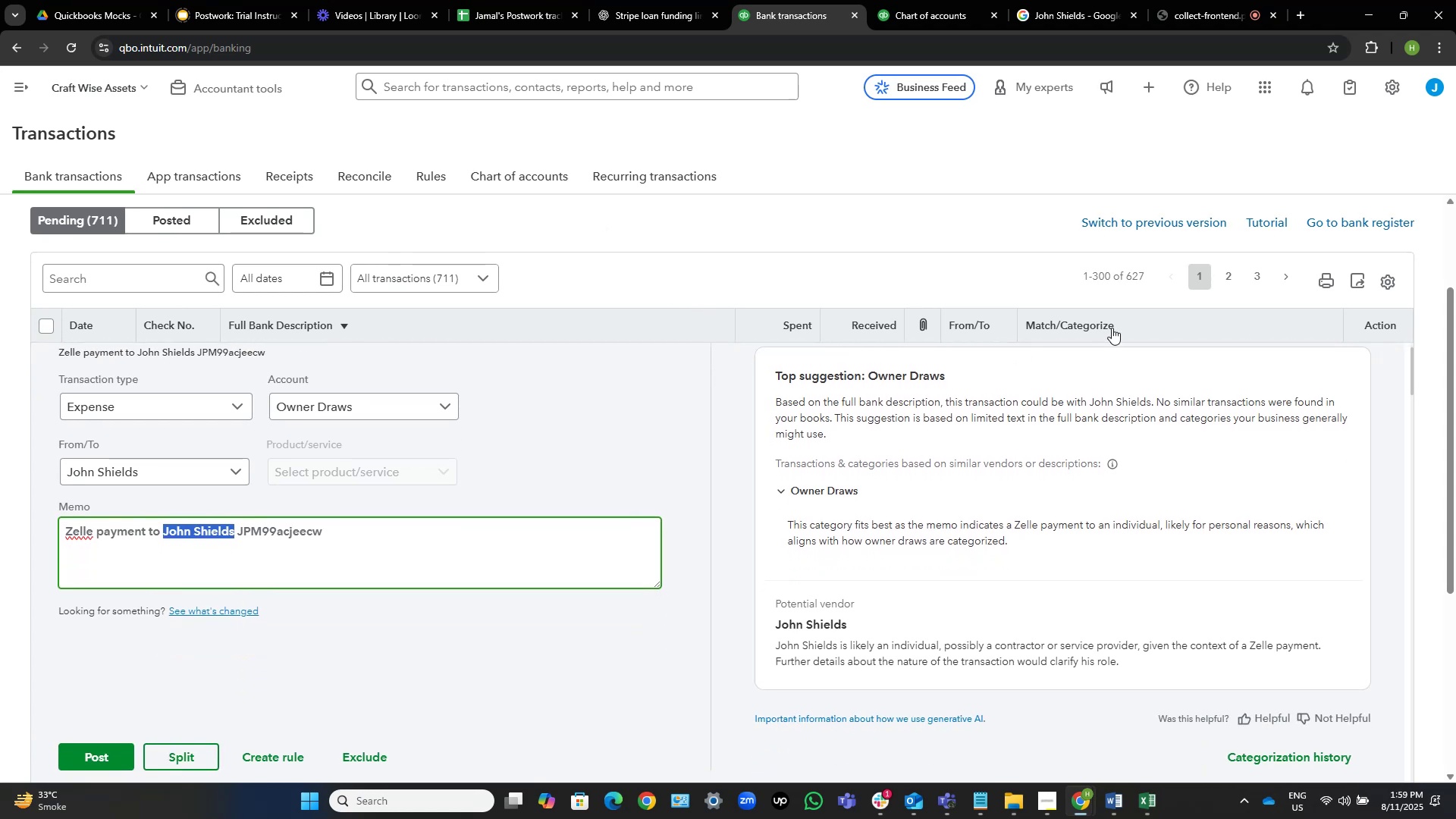 
scroll: coordinate [1112, 339], scroll_direction: up, amount: 2.0
 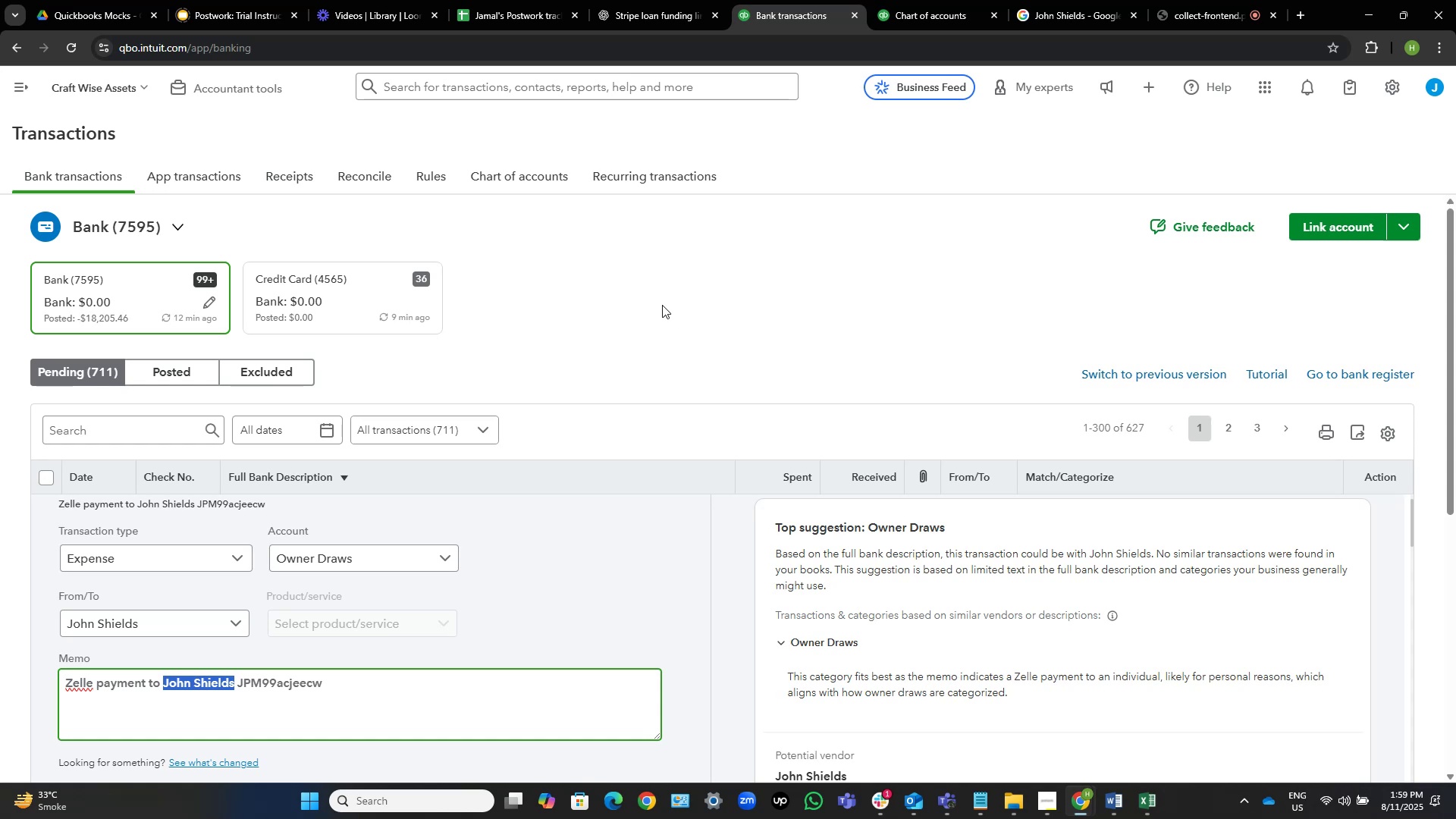 
wait(5.46)
 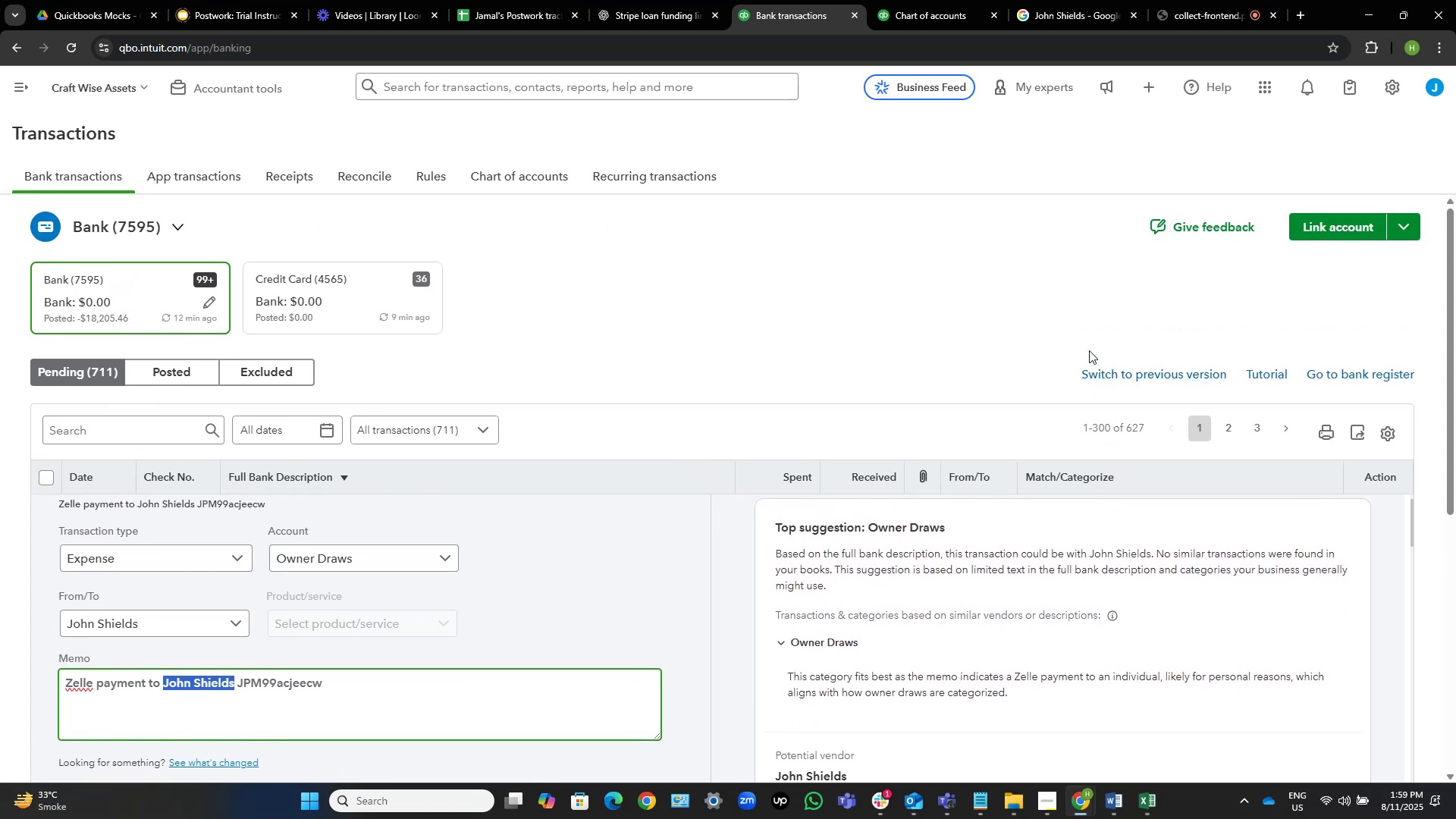 
scroll: coordinate [886, 334], scroll_direction: down, amount: 2.0
 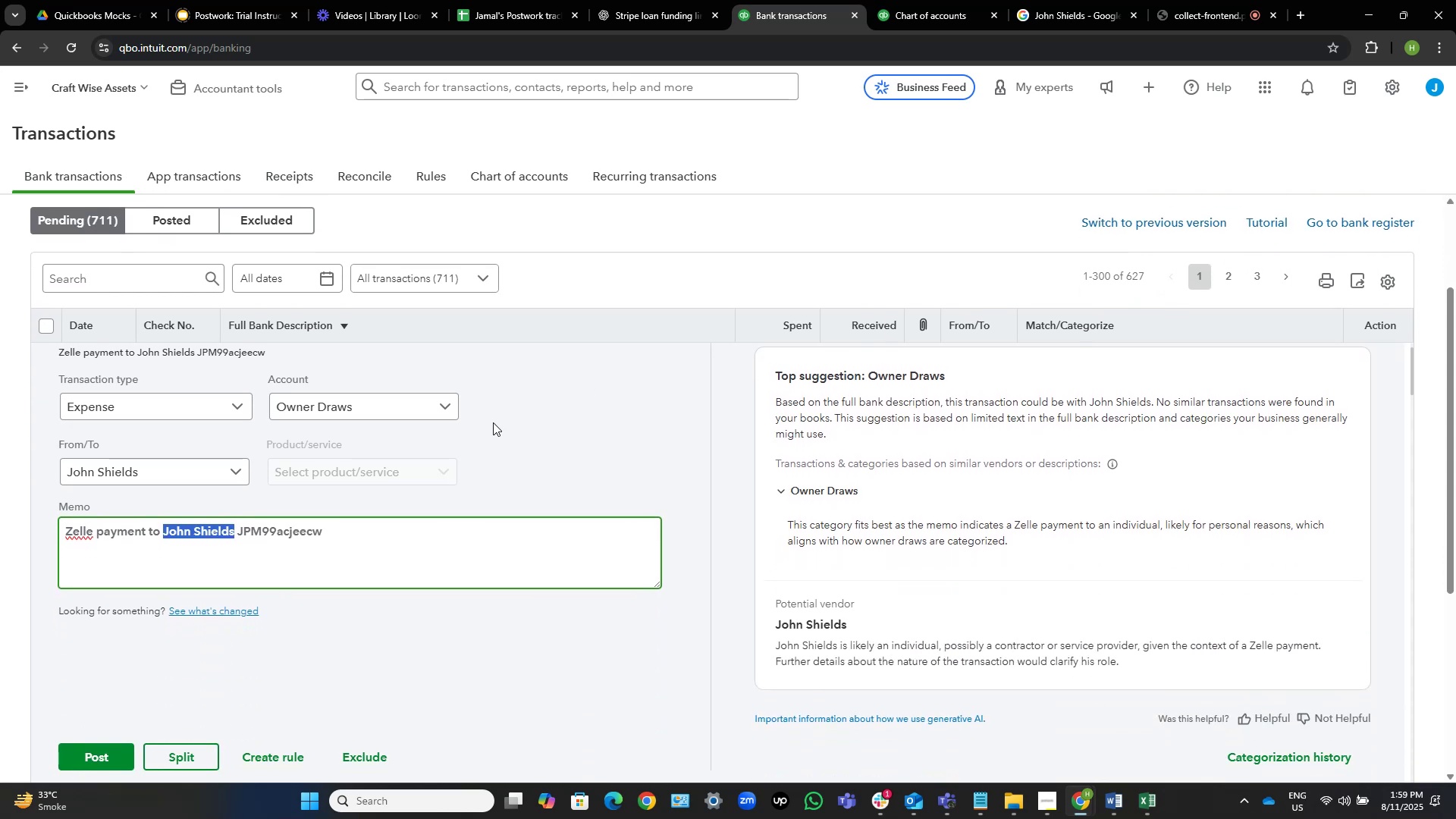 
left_click([396, 414])
 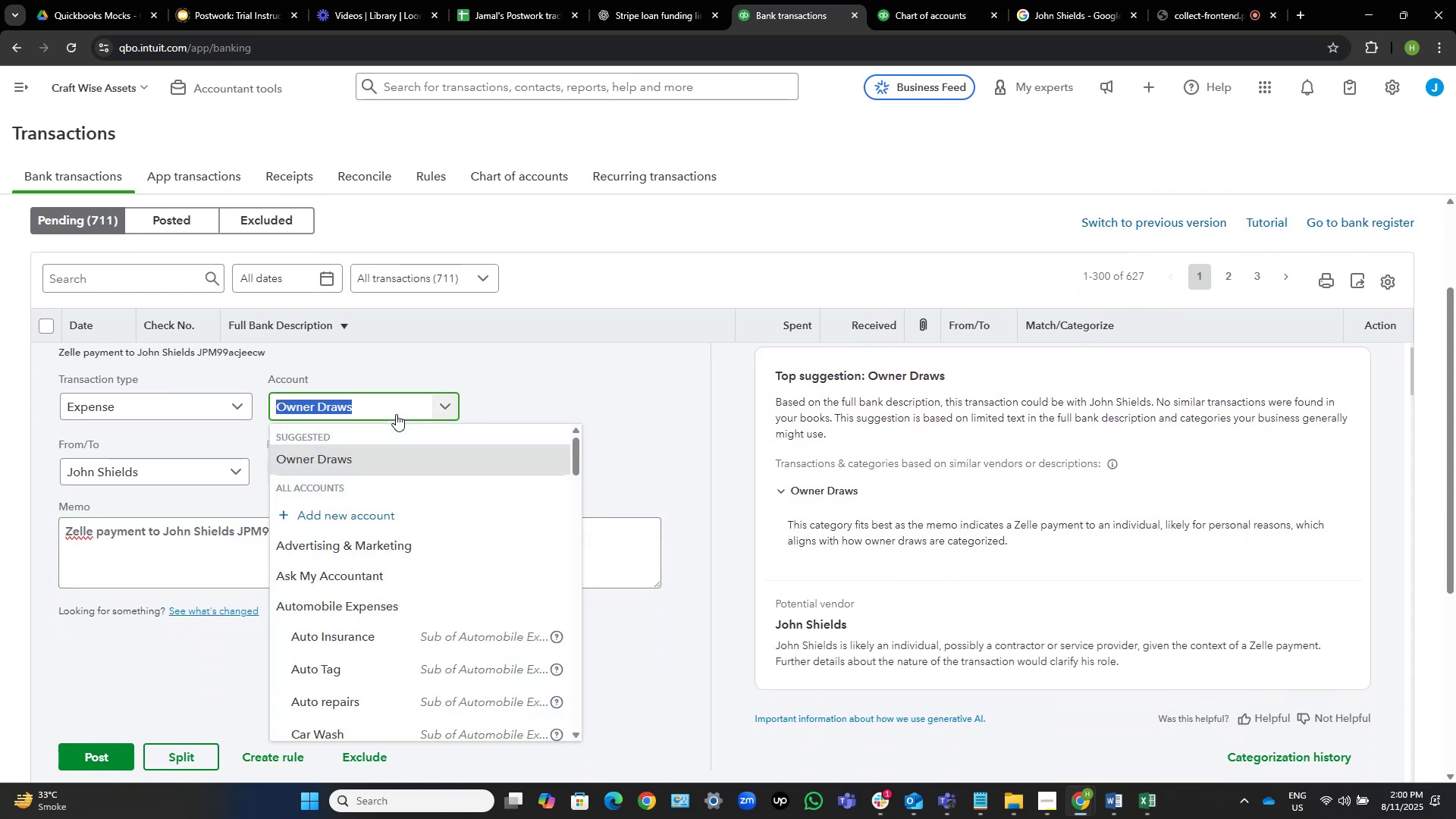 
type(as)
 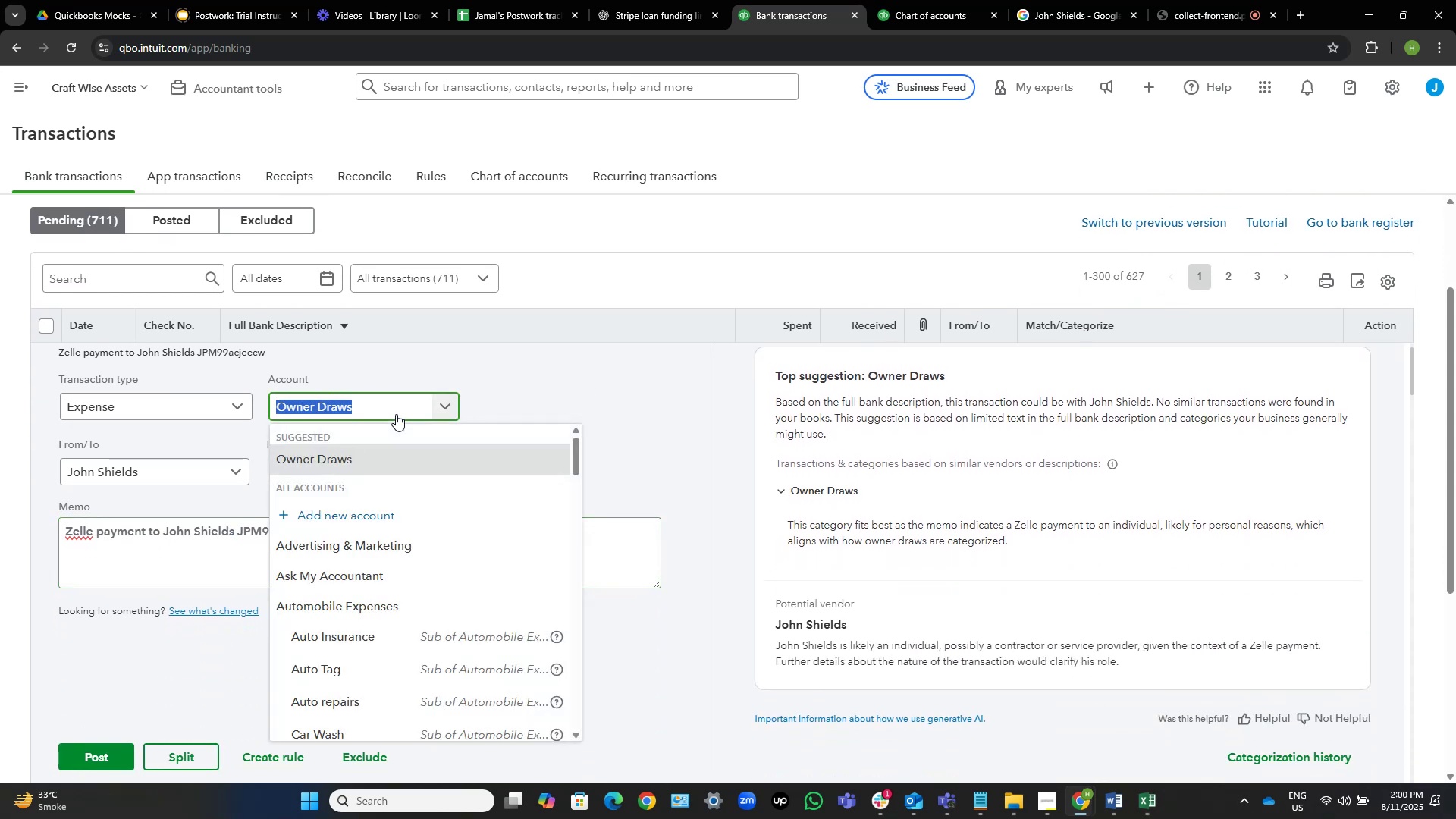 
hold_key(key=K, duration=0.33)
 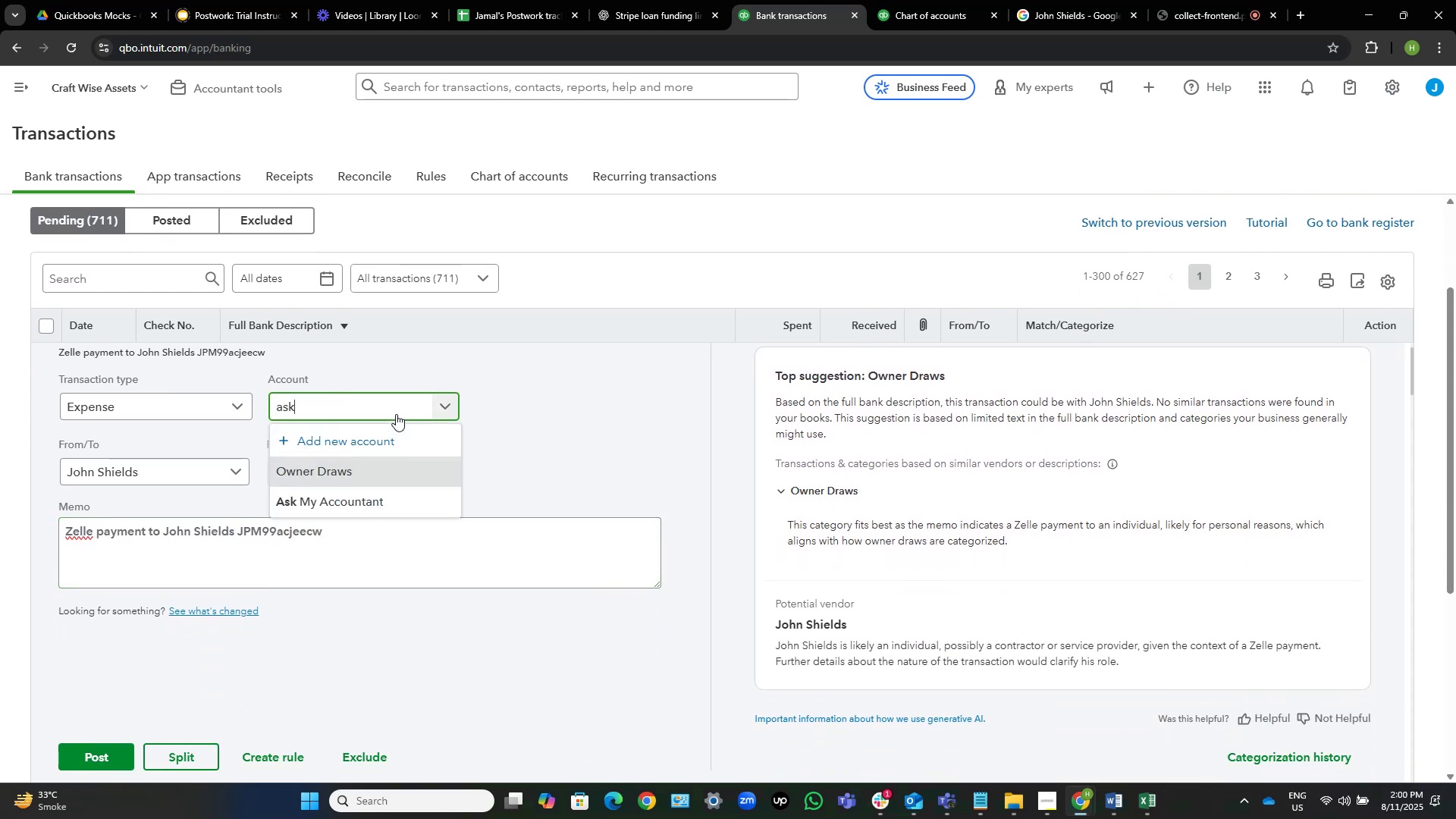 
key(ArrowDown)
 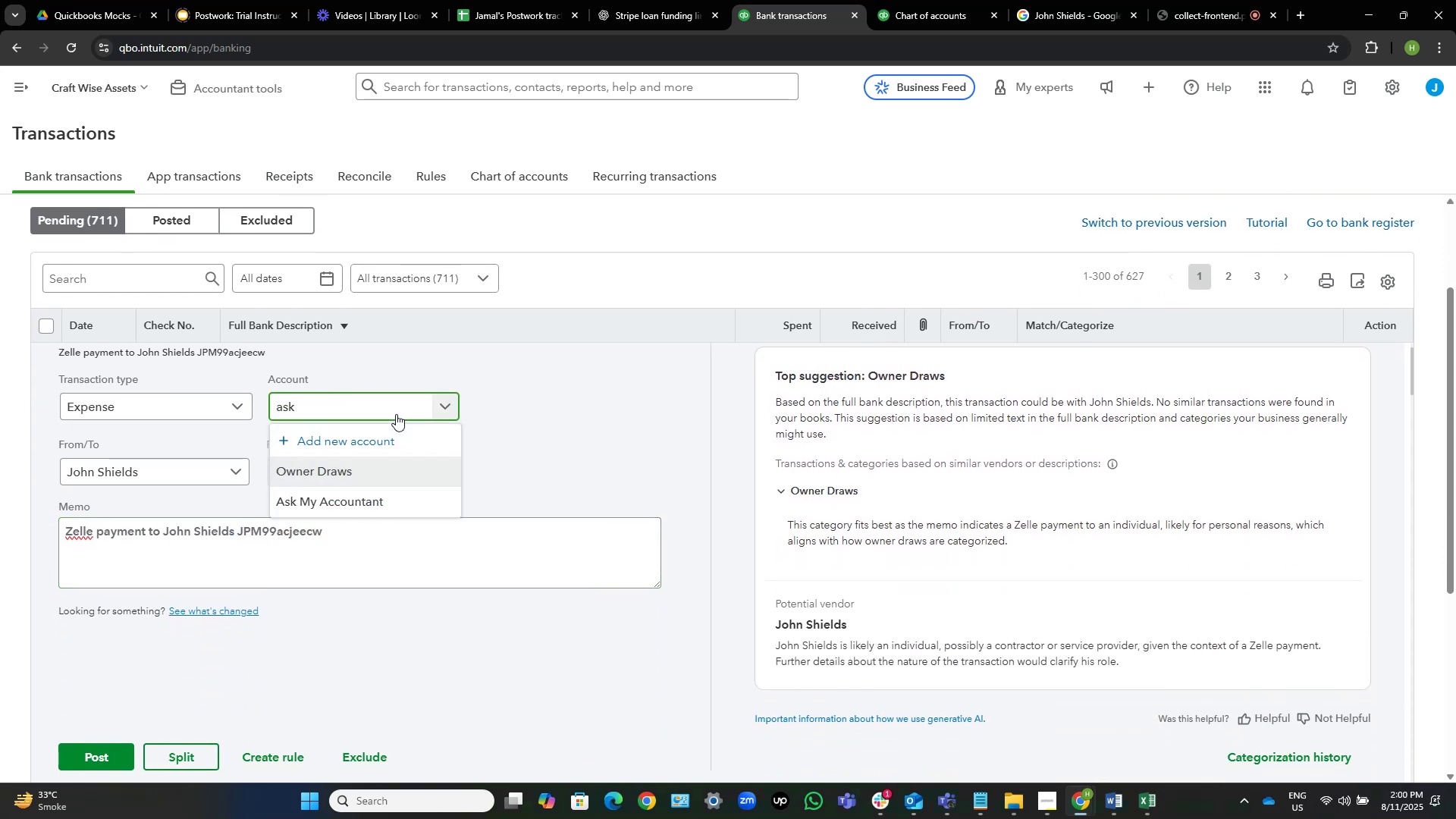 
key(ArrowDown)
 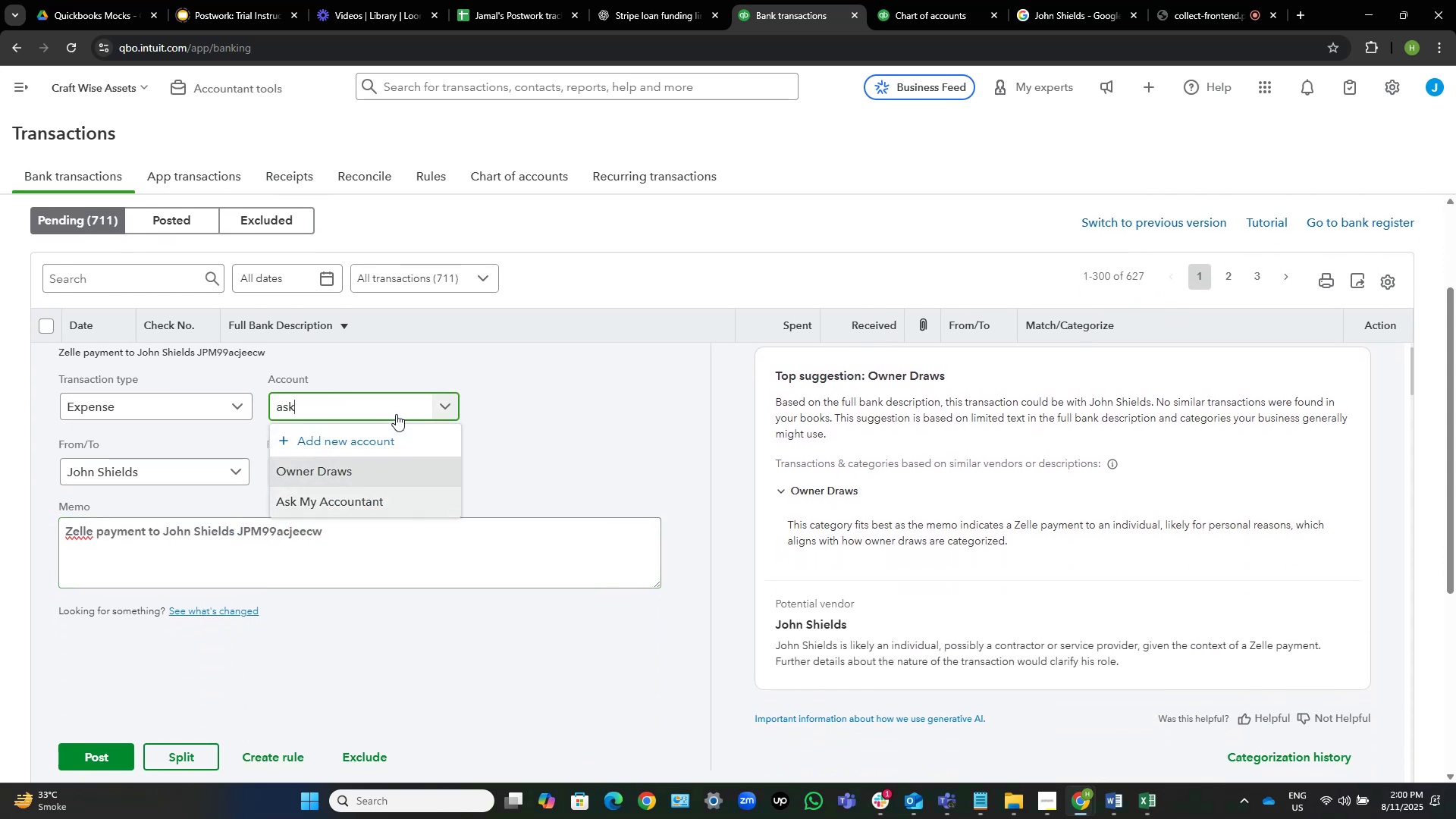 
key(NumpadEnter)
 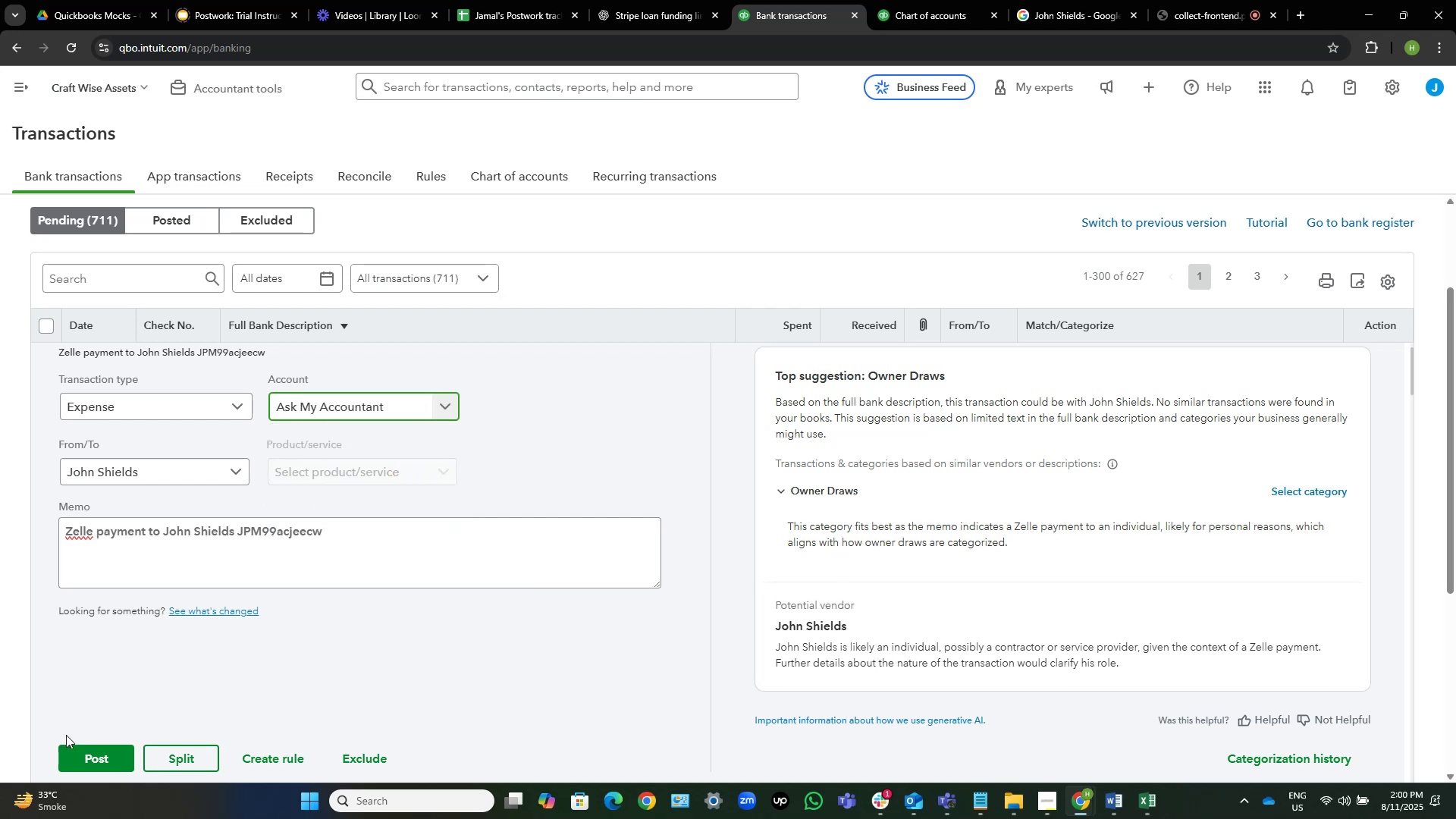 
left_click([88, 752])
 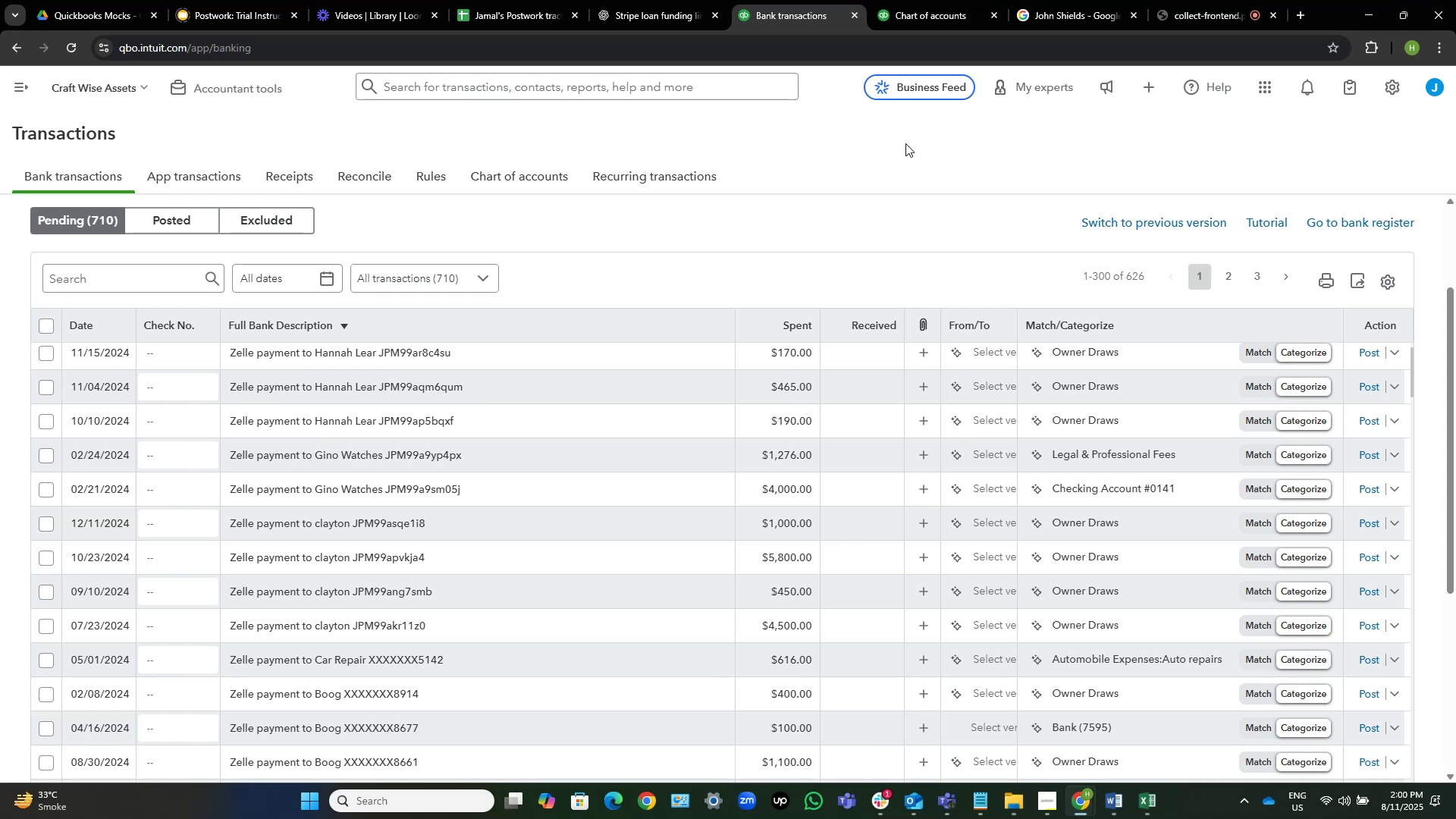 
wait(12.65)
 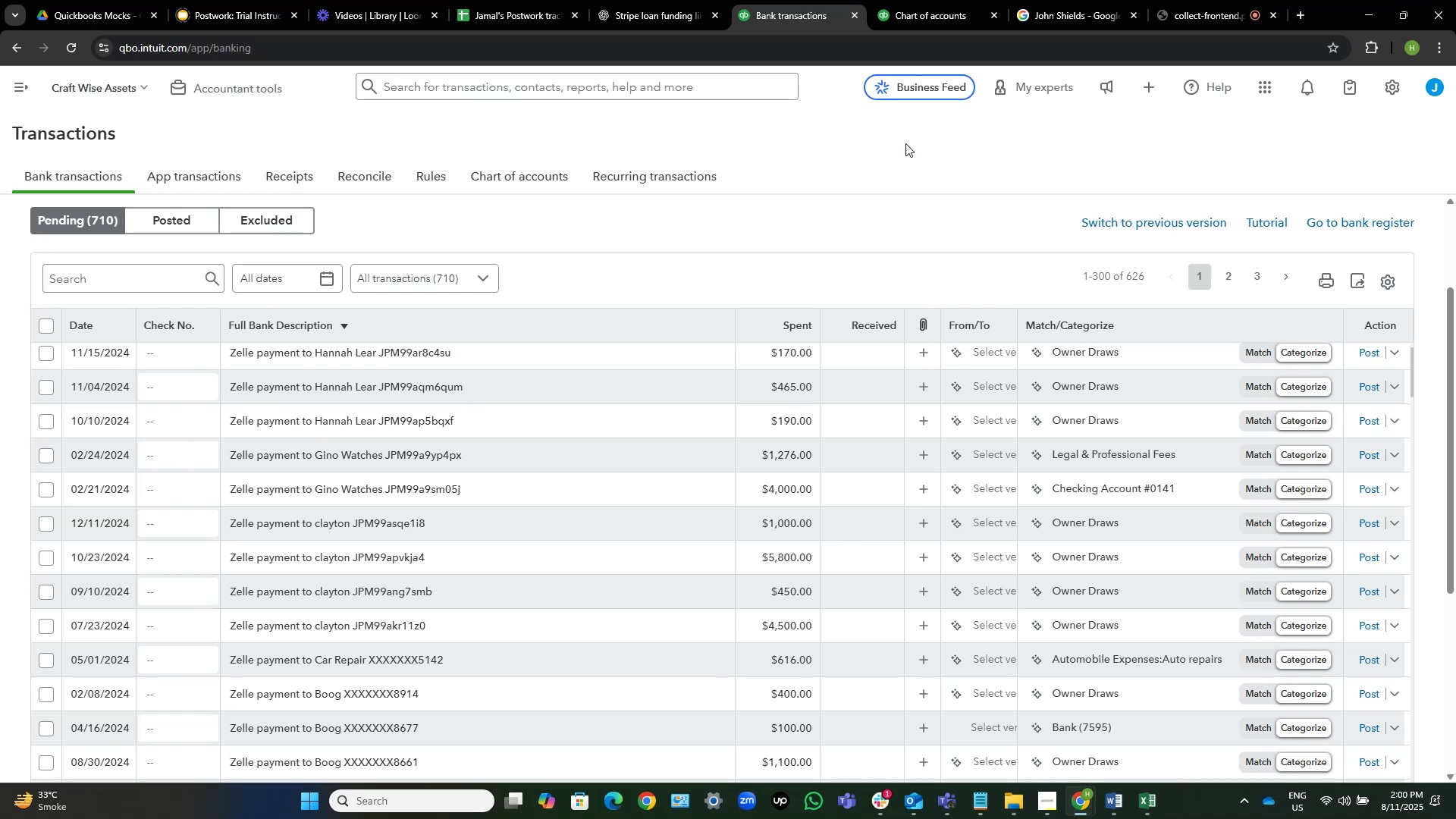 
left_click([283, 91])
 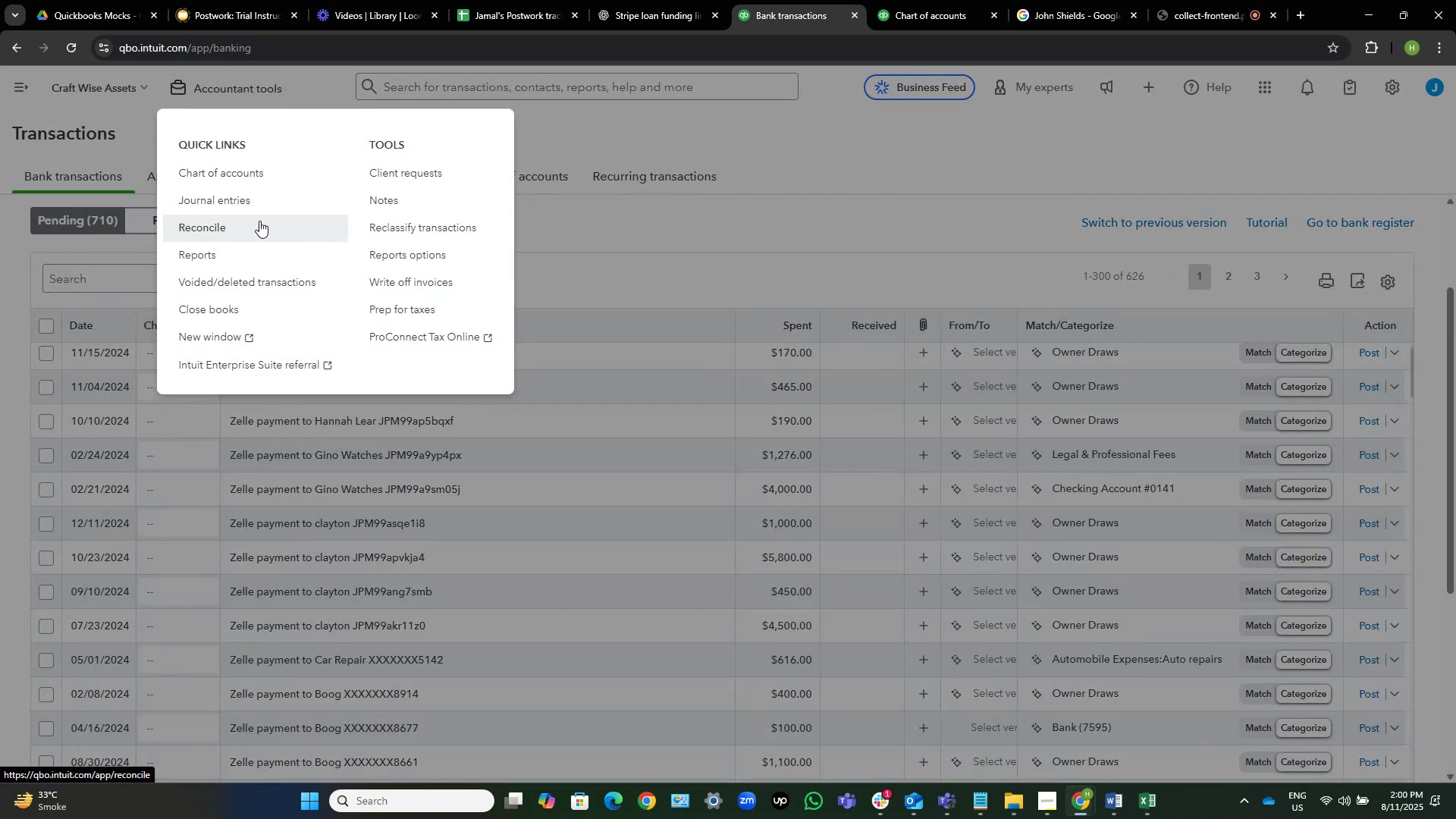 
right_click([228, 247])
 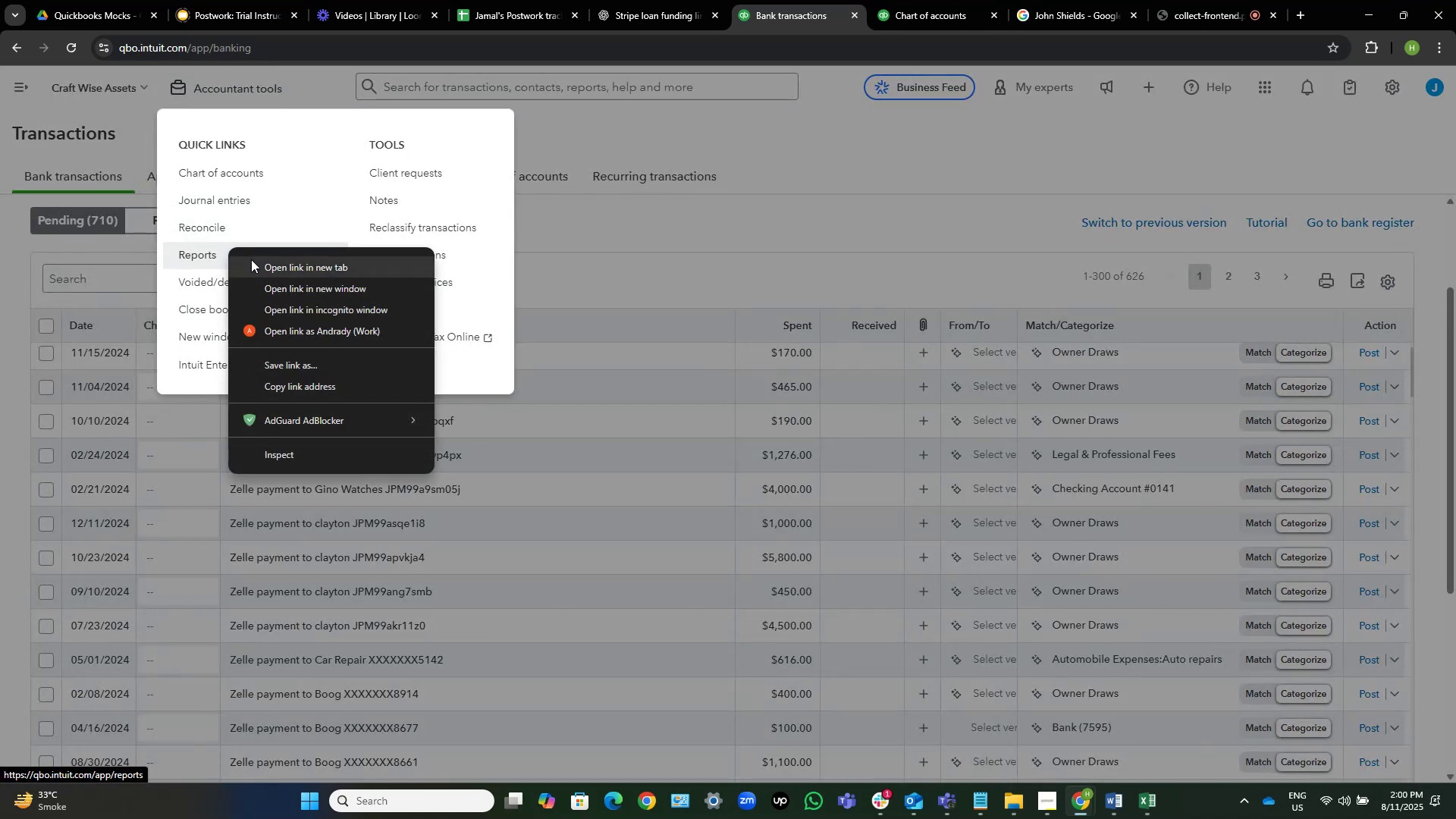 
left_click([251, 259])
 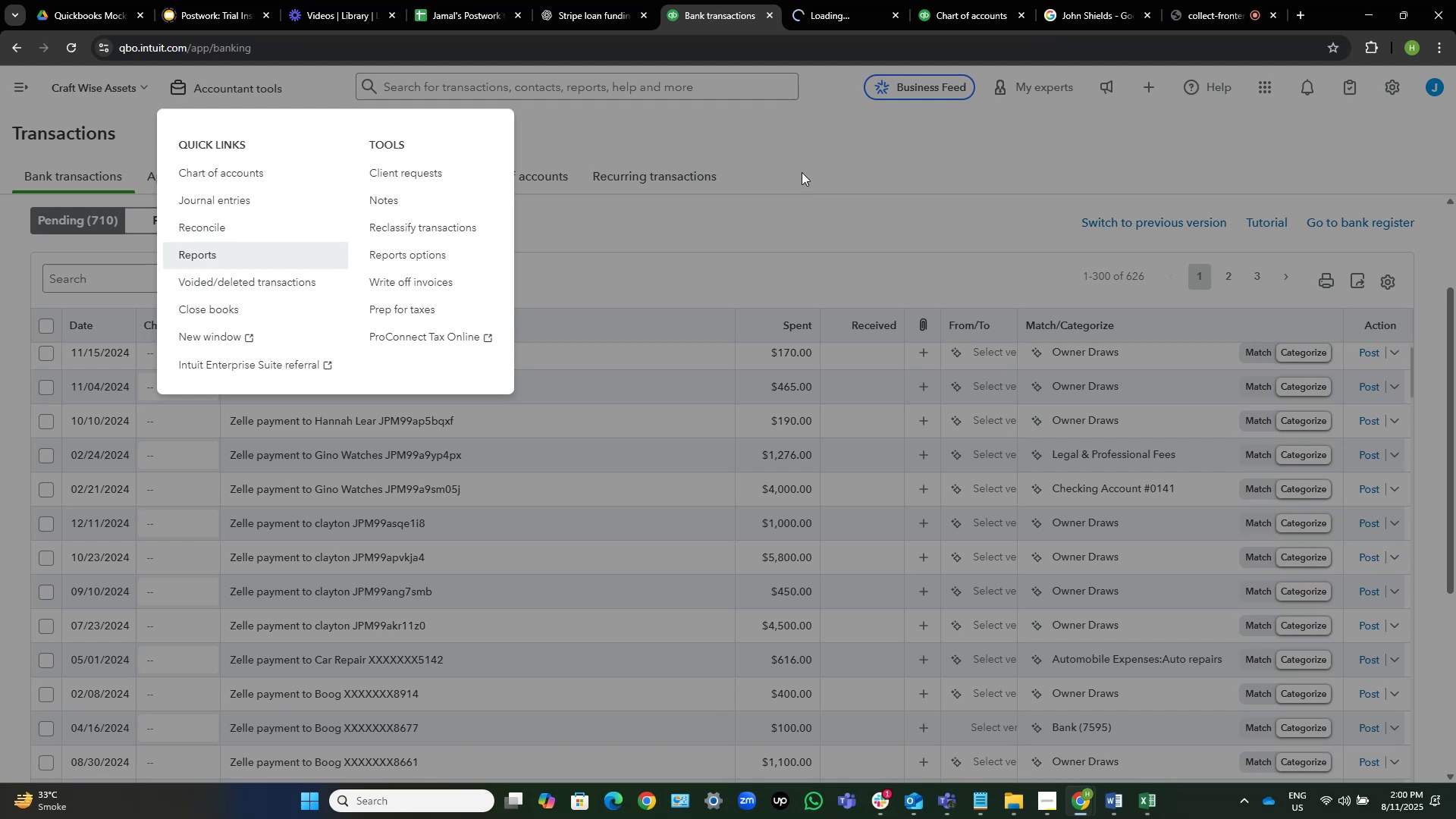 
left_click([815, 164])
 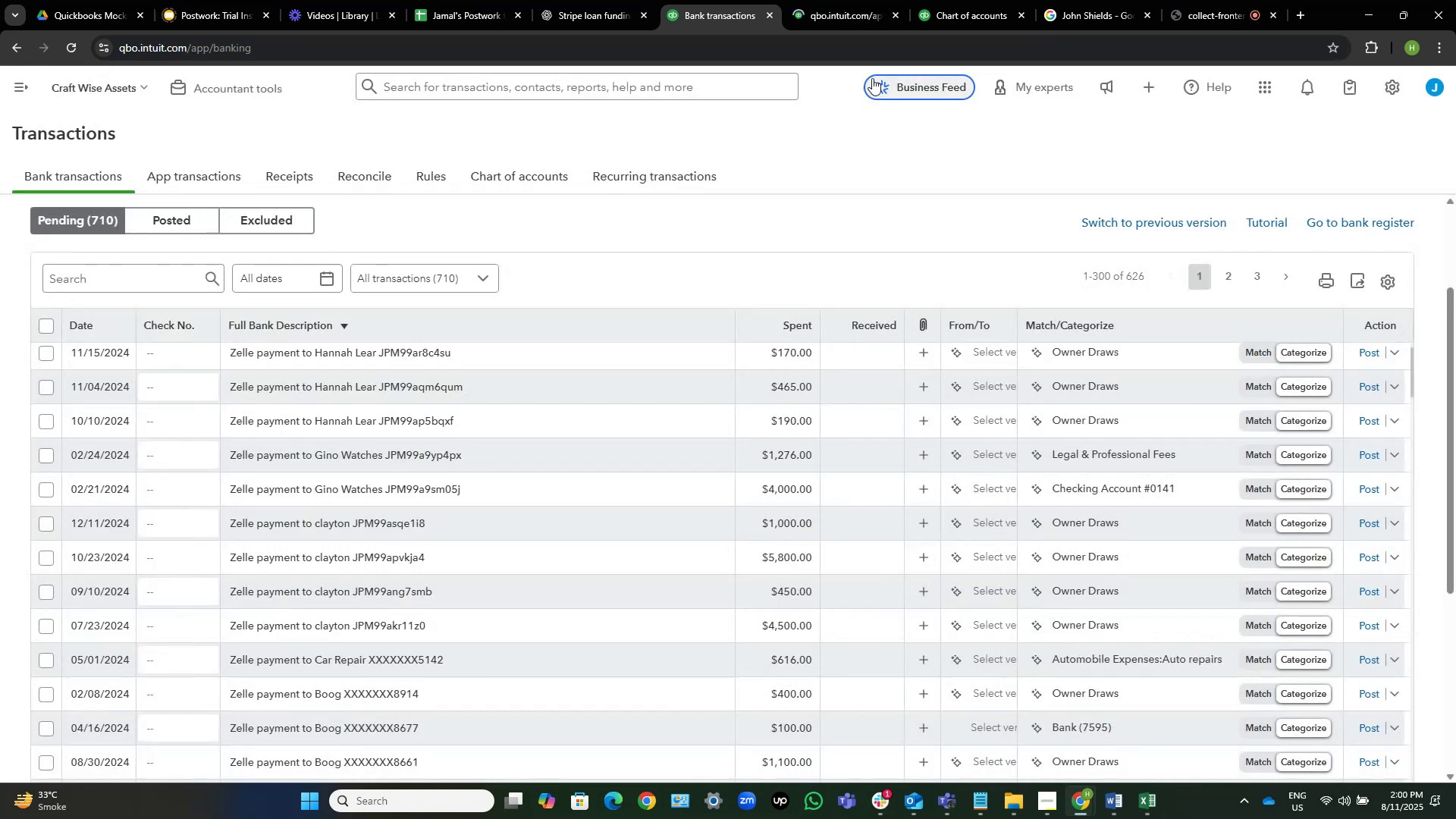 
left_click_drag(start_coordinate=[824, 7], to_coordinate=[749, 0])
 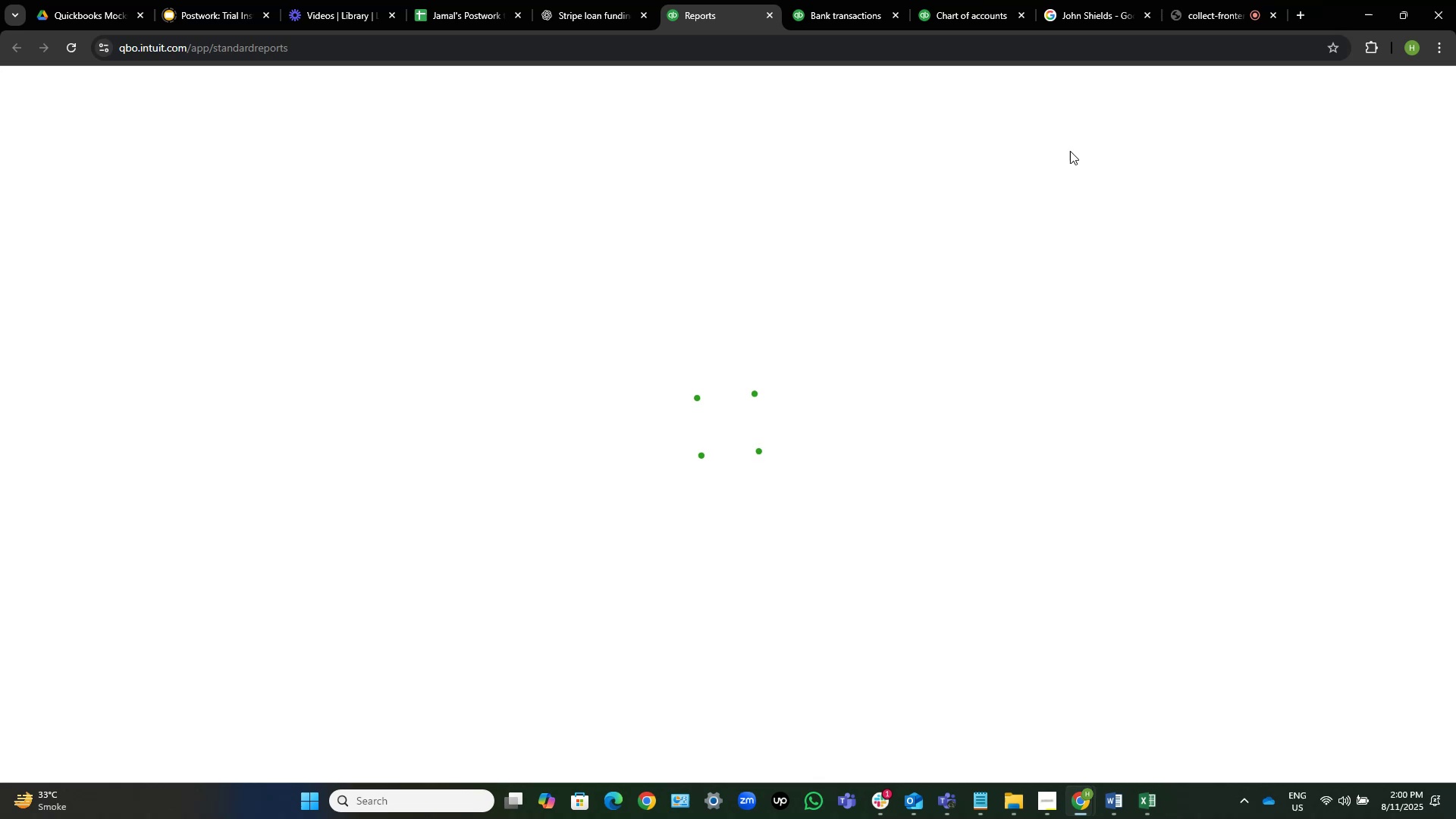 
wait(13.17)
 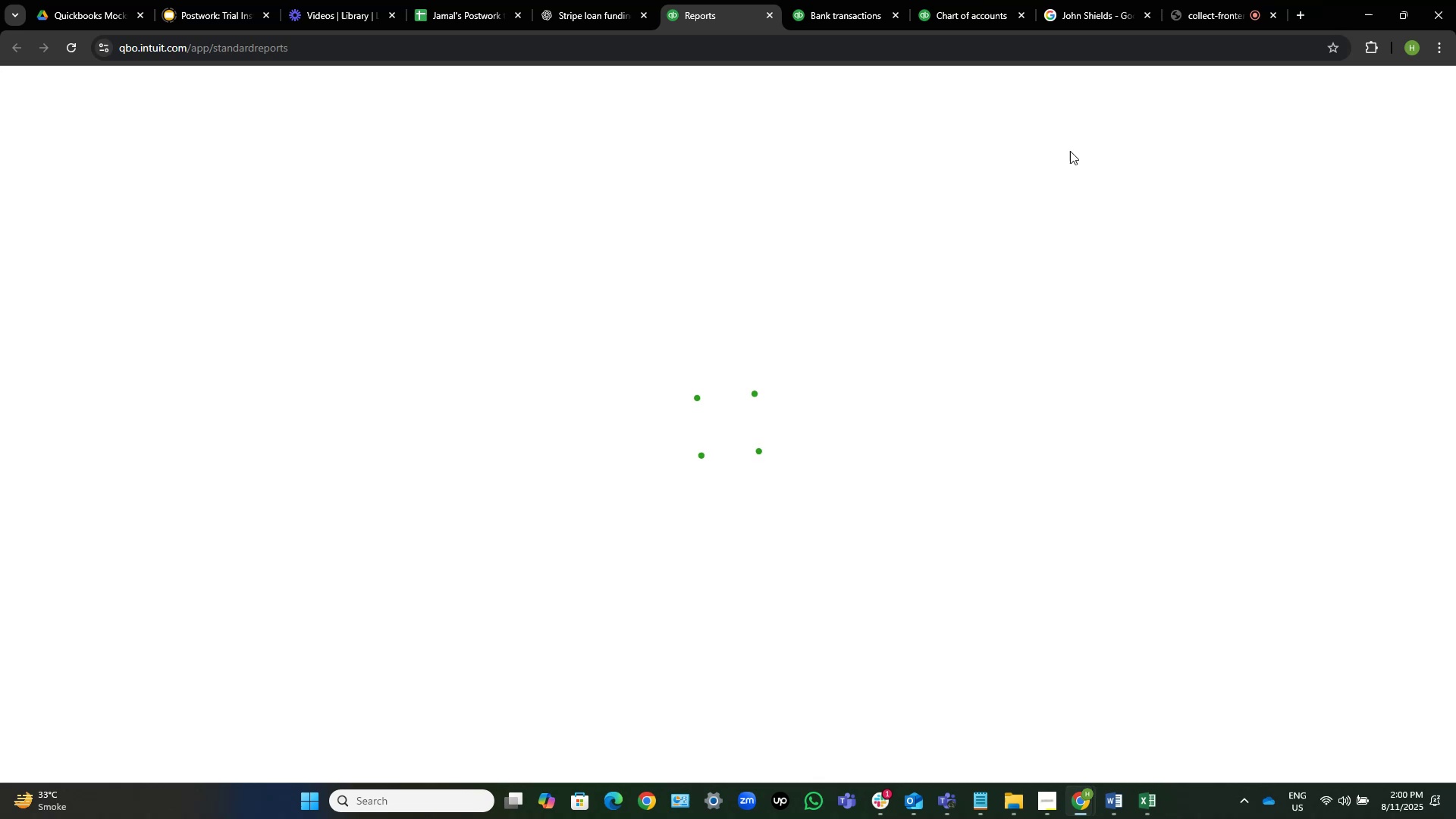 
left_click([256, 331])
 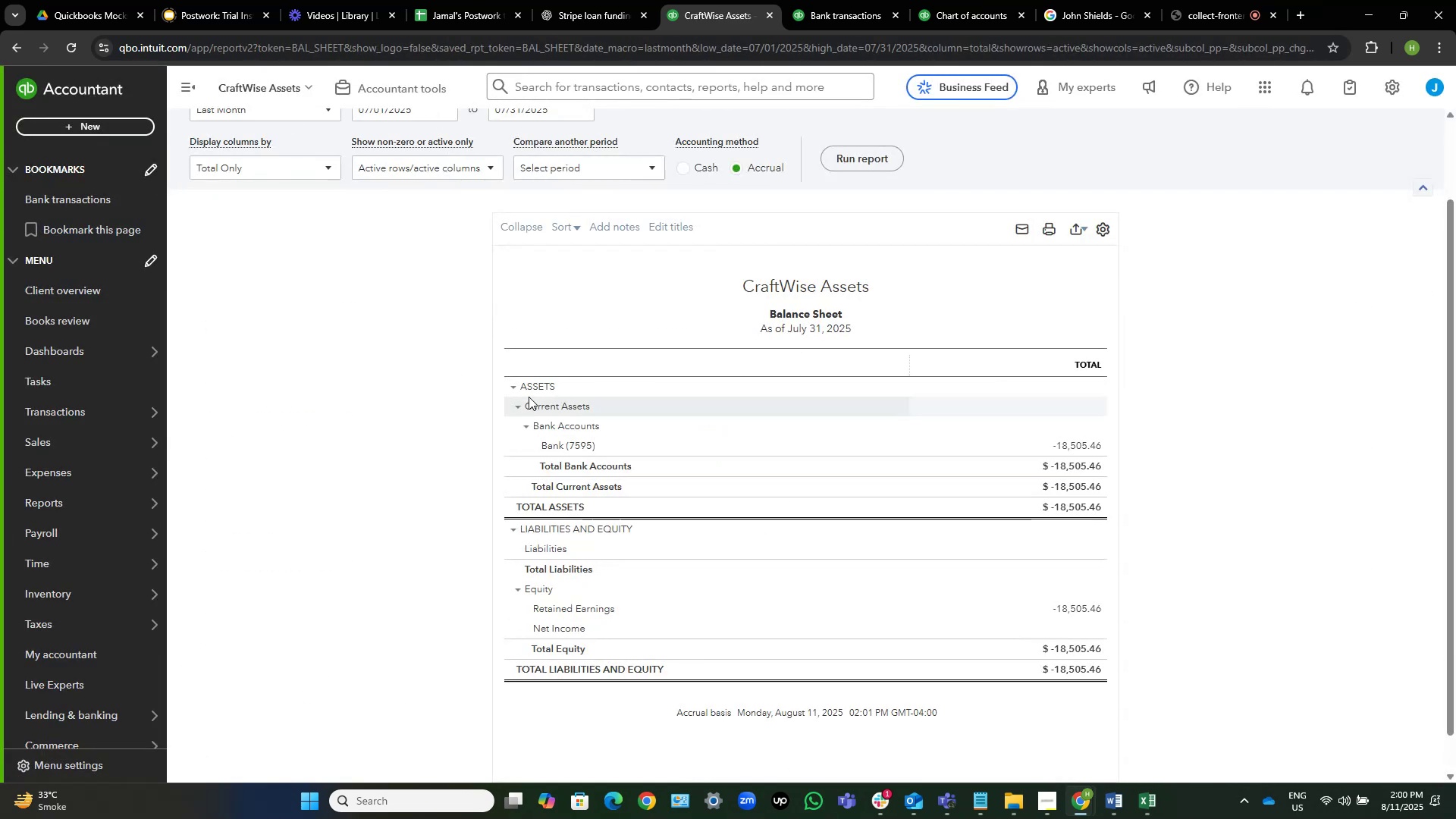 
scroll: coordinate [265, 341], scroll_direction: up, amount: 2.0
 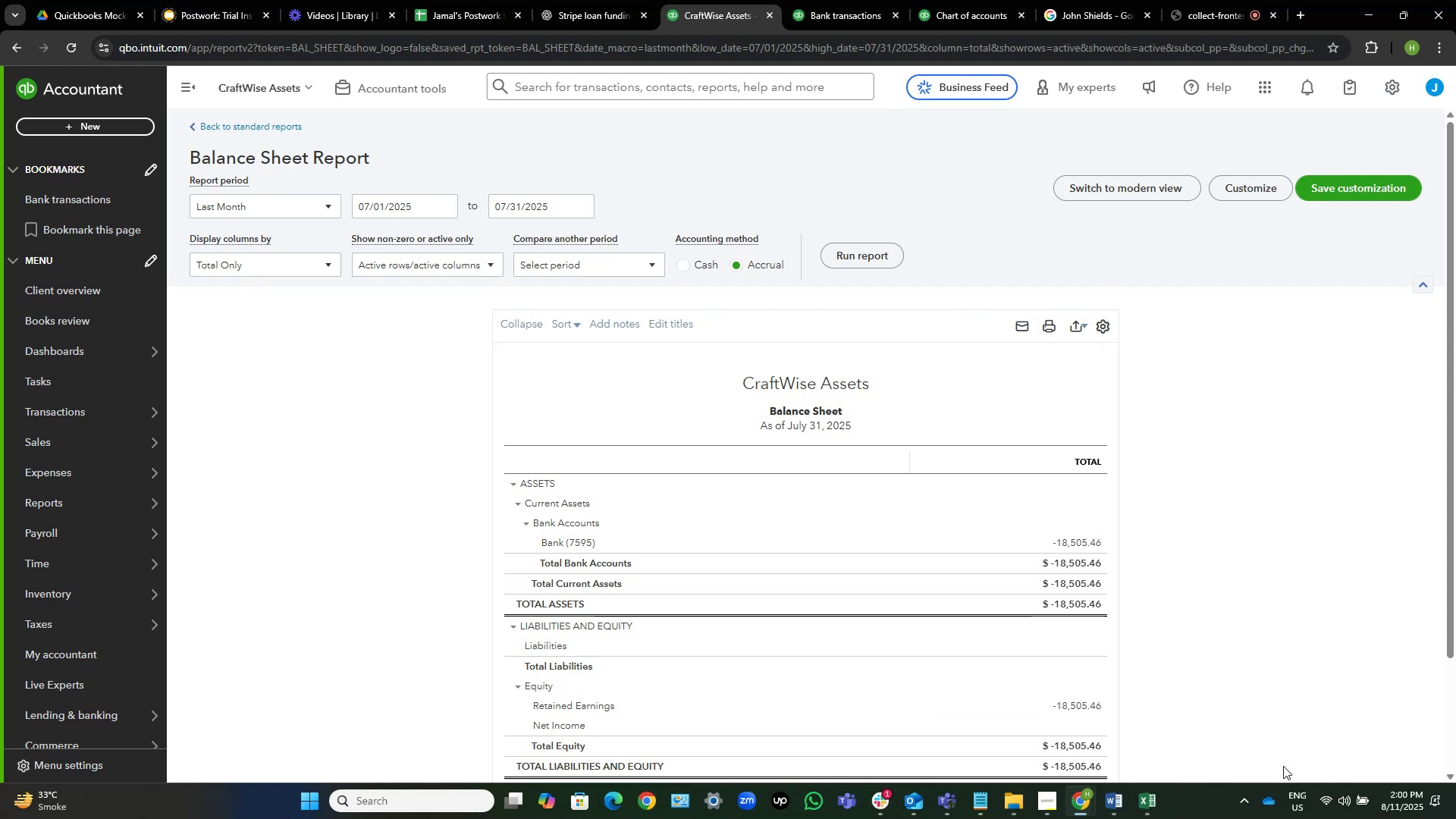 
left_click([1150, 800])
 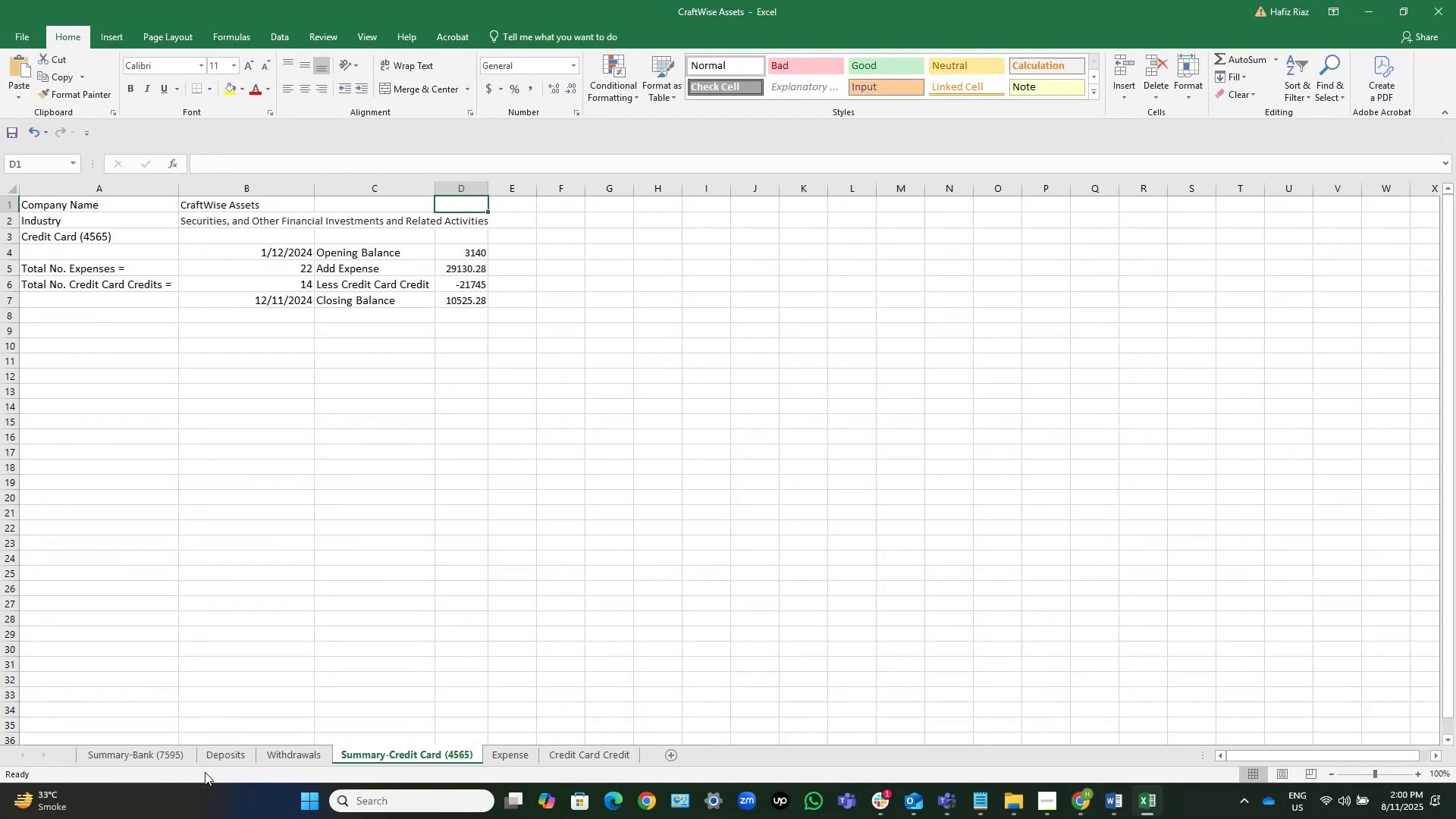 
left_click([320, 754])
 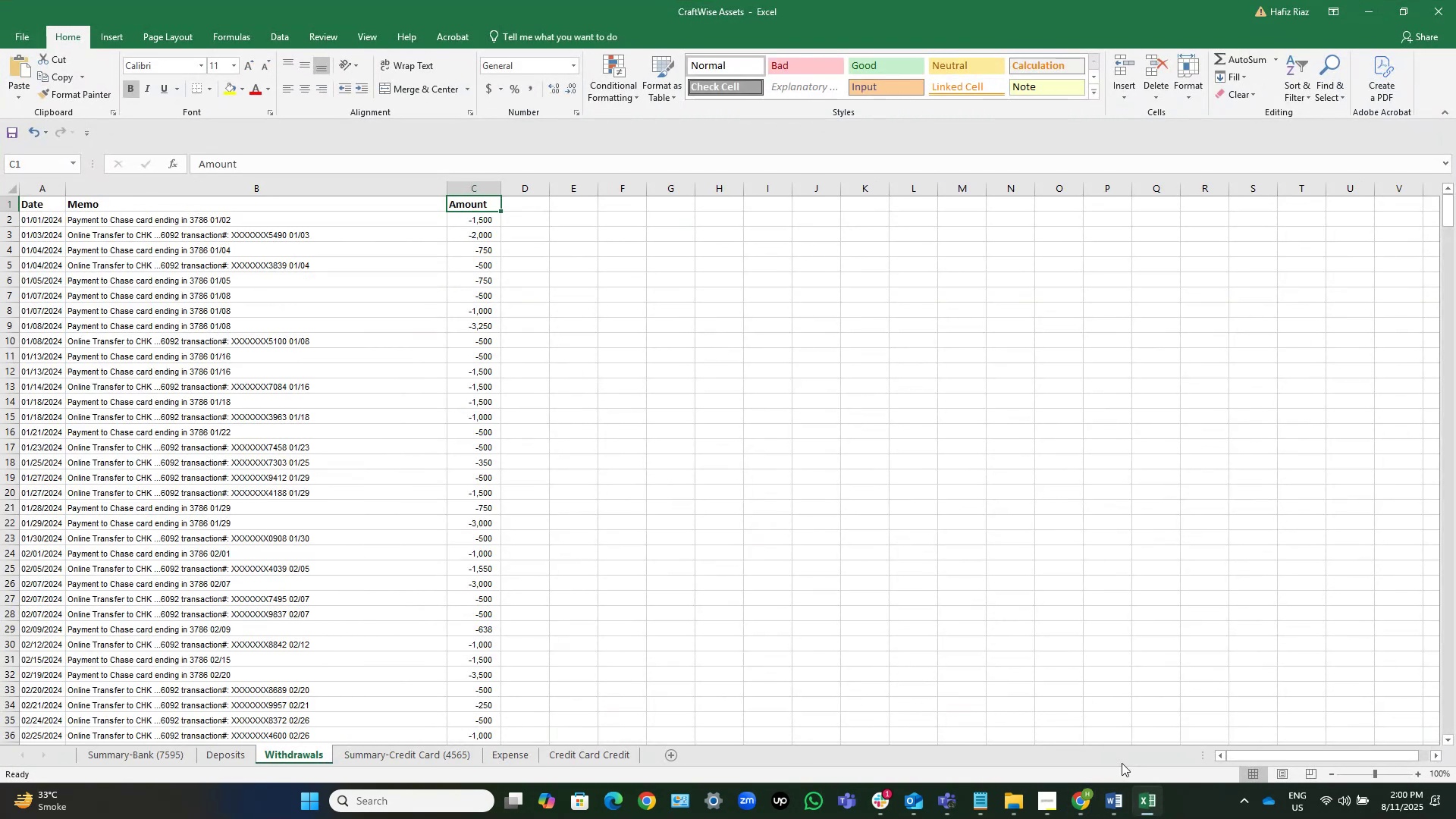 
left_click([1143, 805])
 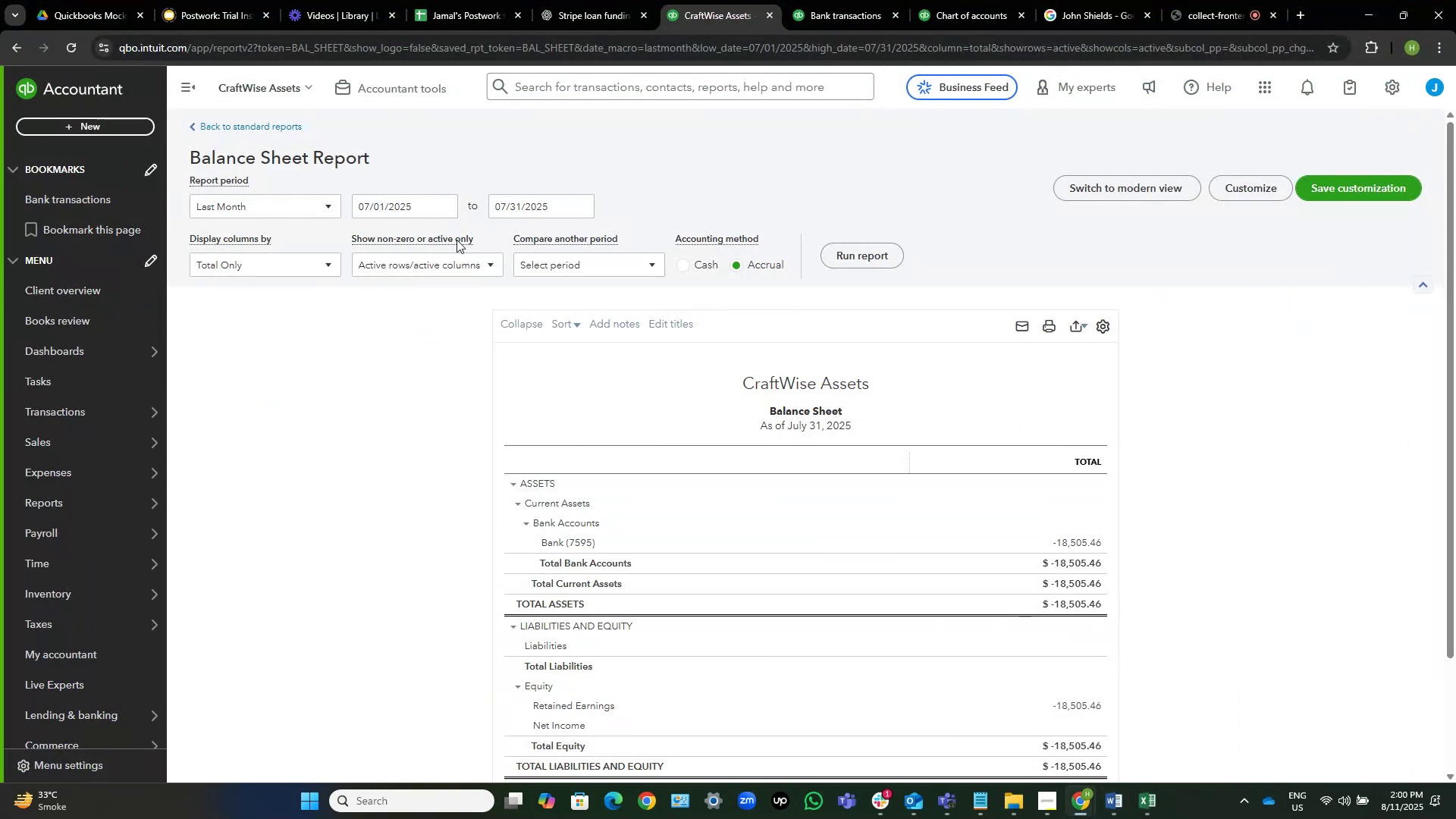 
left_click([428, 205])
 